 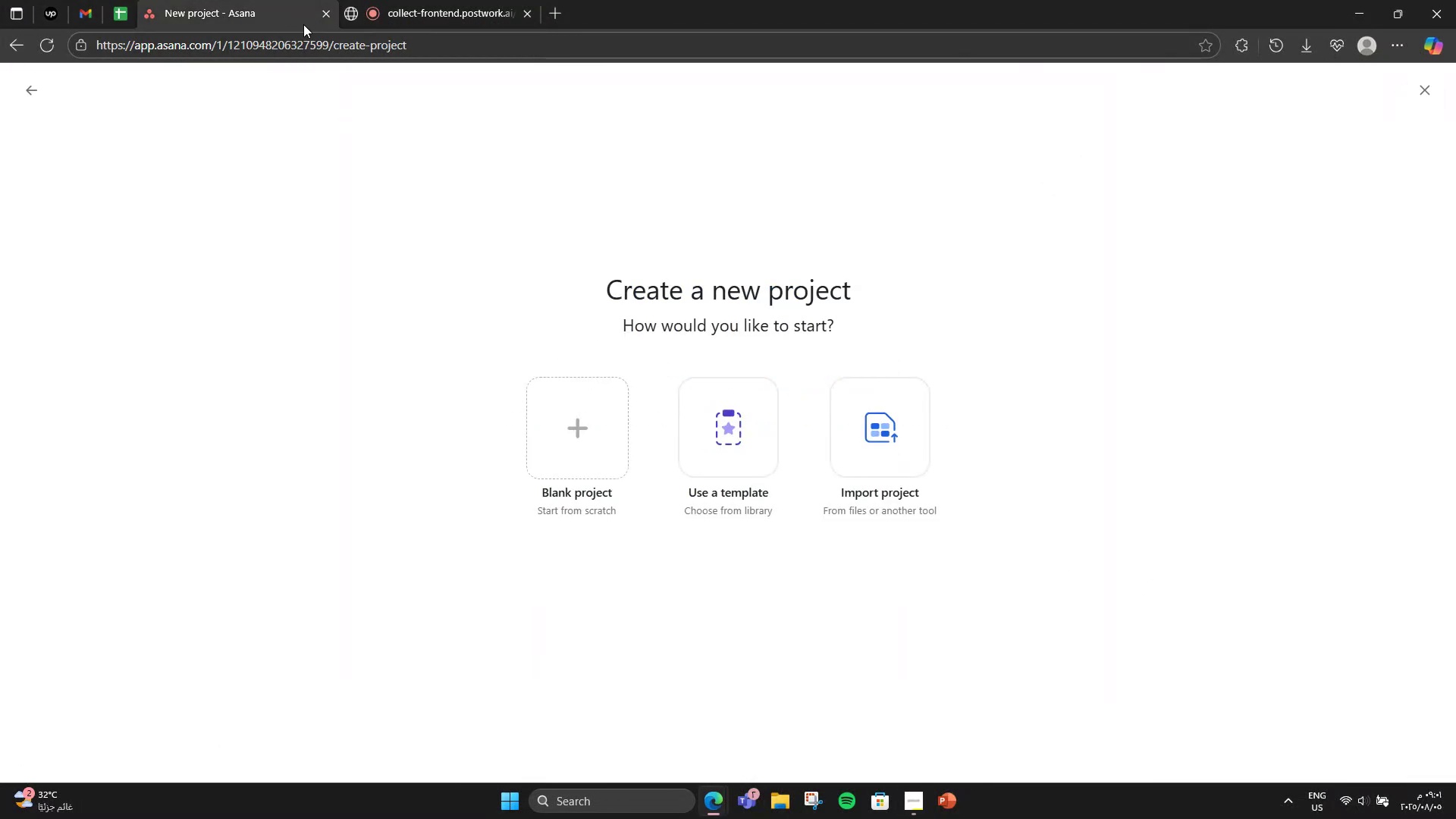 
left_click([594, 460])
 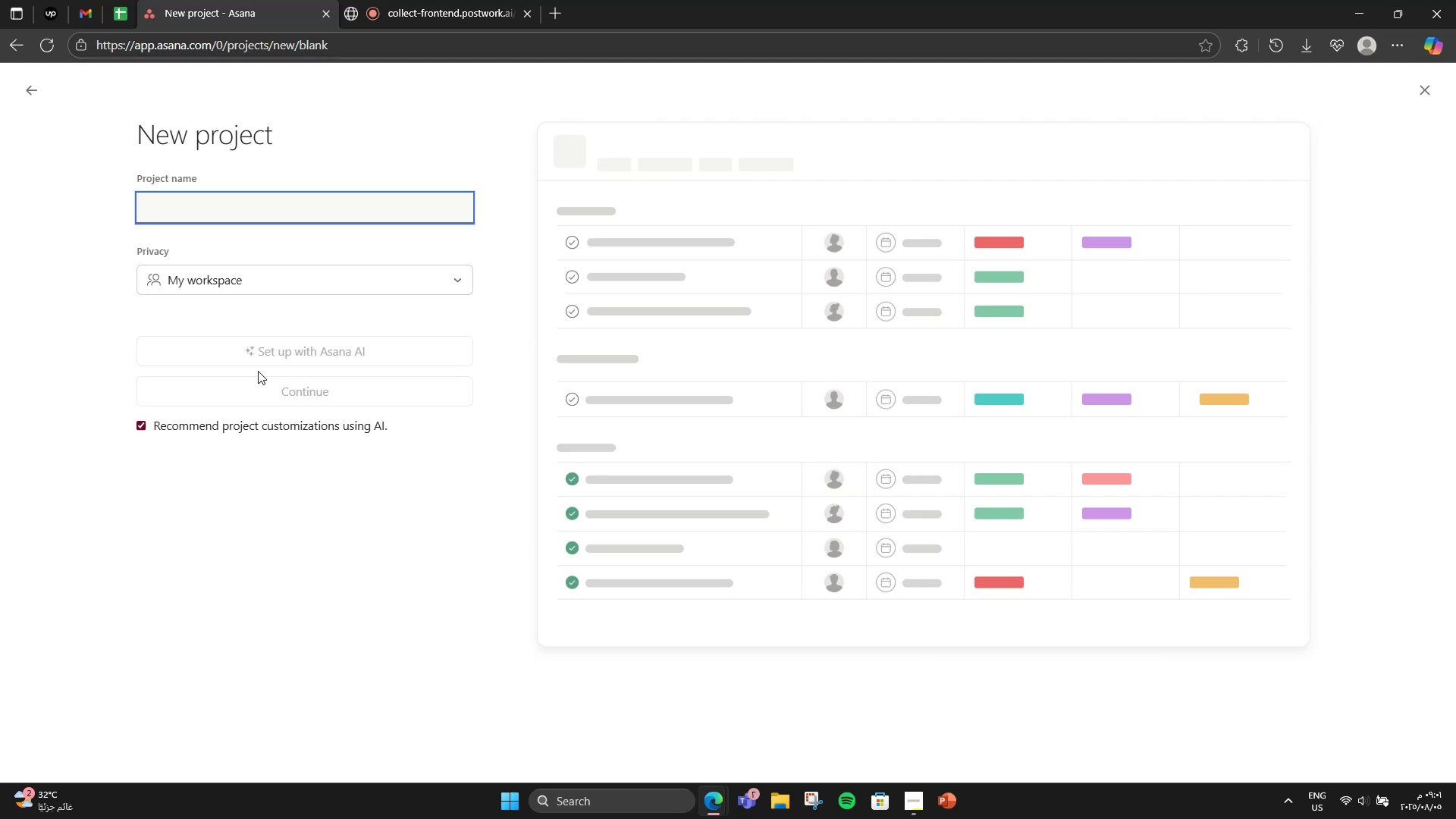 
wait(5.62)
 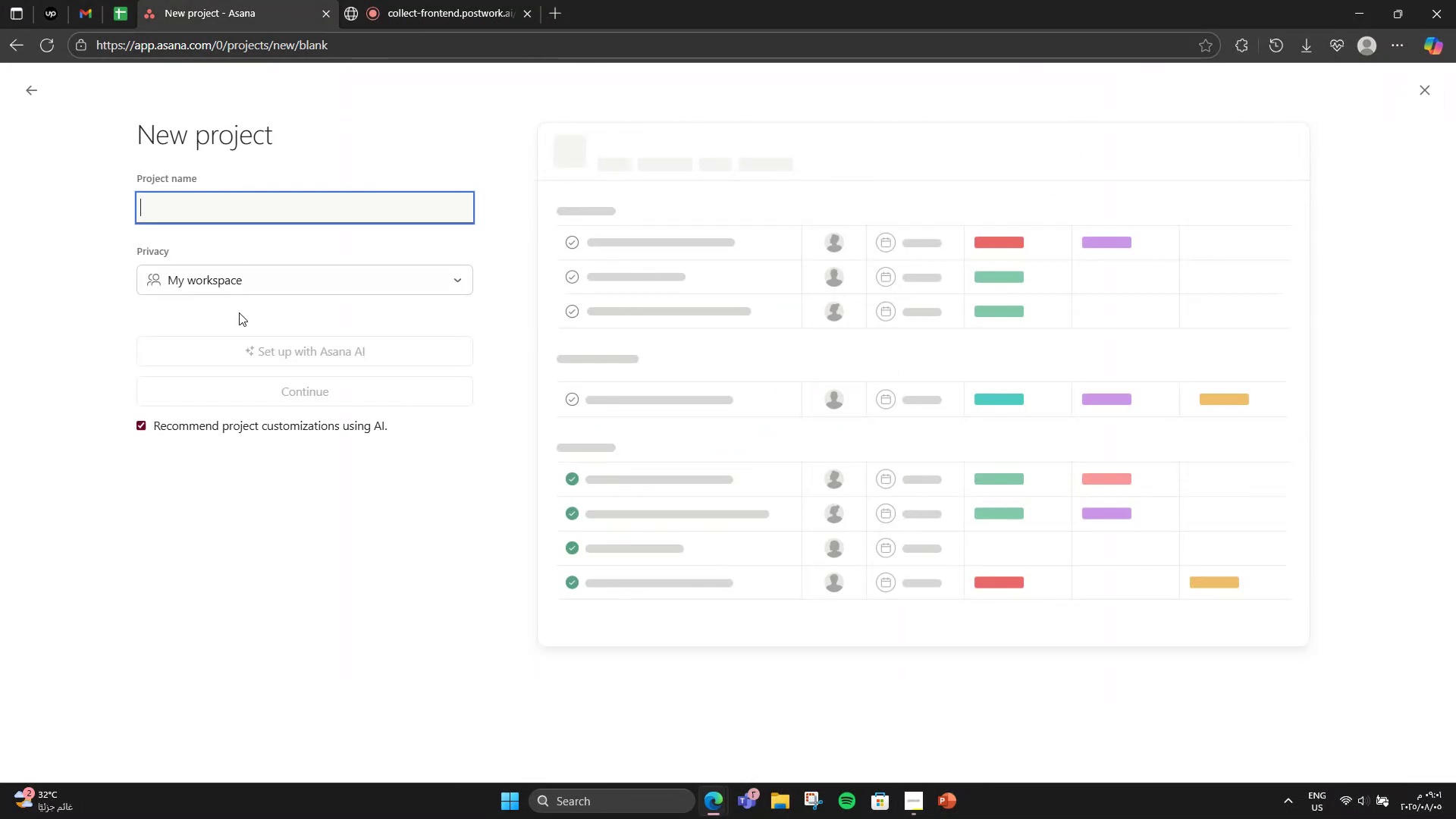 
type(Design Stoty)
key(Backspace)
key(Backspace)
type(rytelling Series - Visual Campaigns That Speak)
 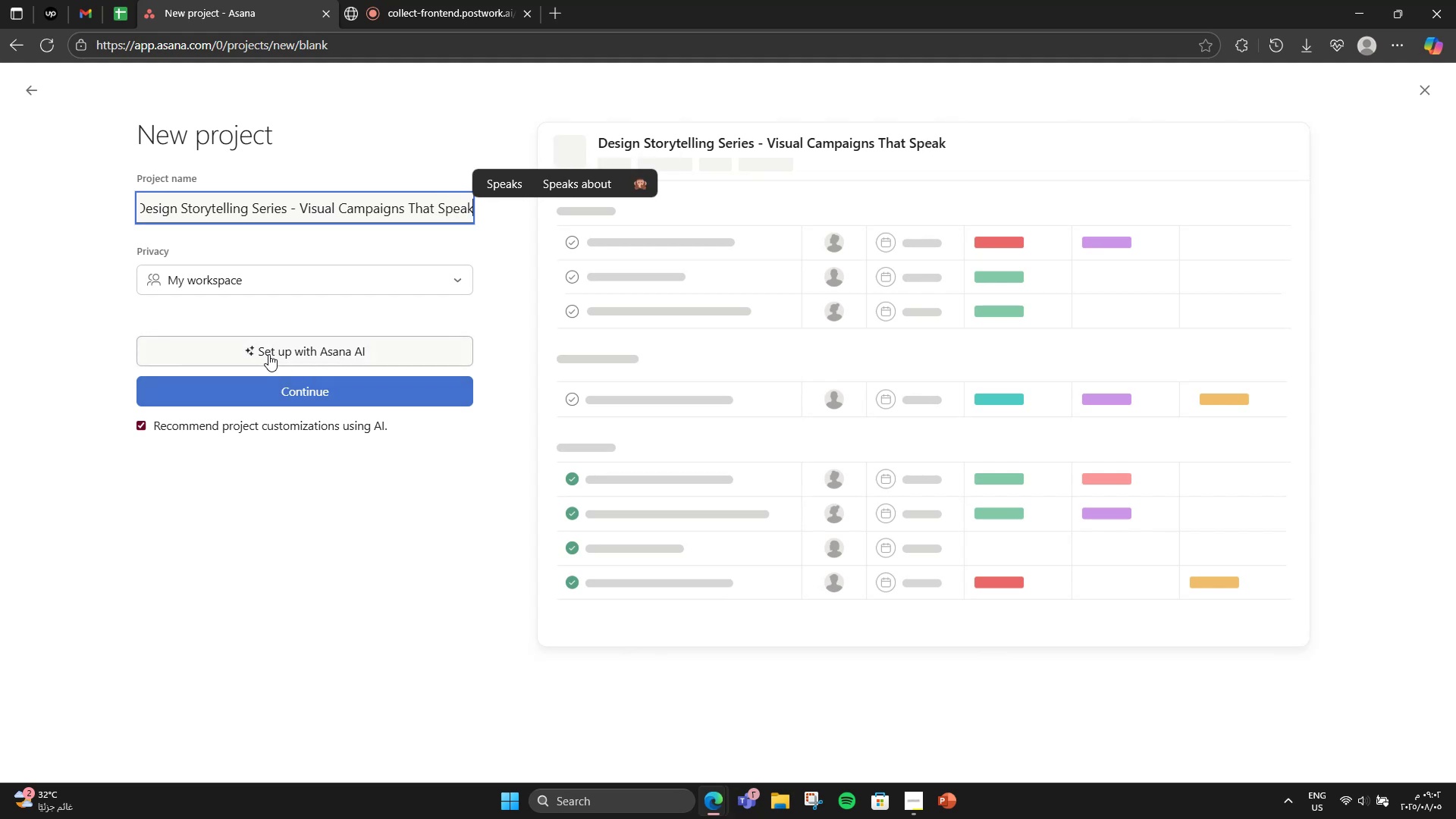 
left_click([176, 205])
 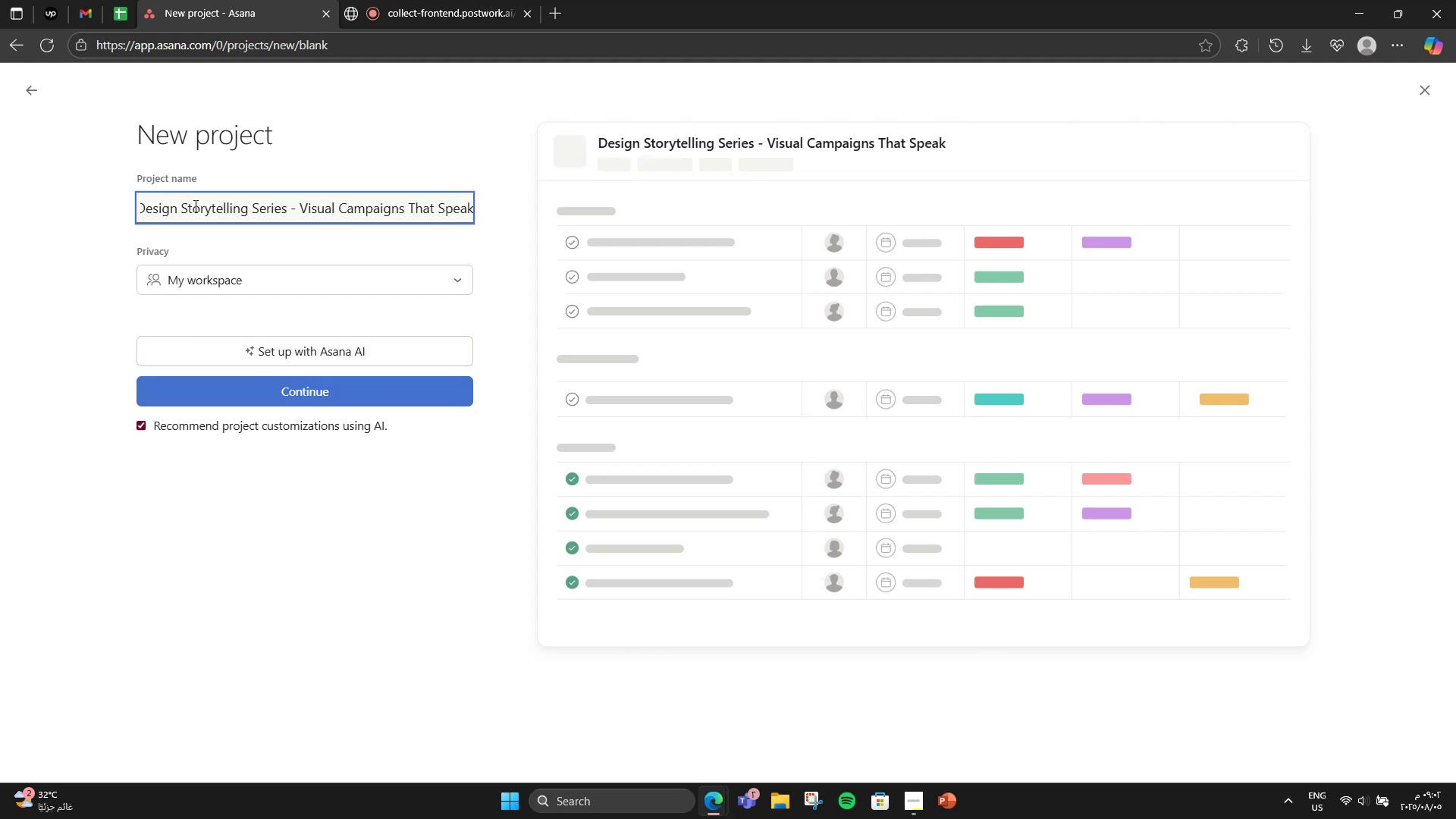 
left_click_drag(start_coordinate=[194, 206], to_coordinate=[67, 199])
 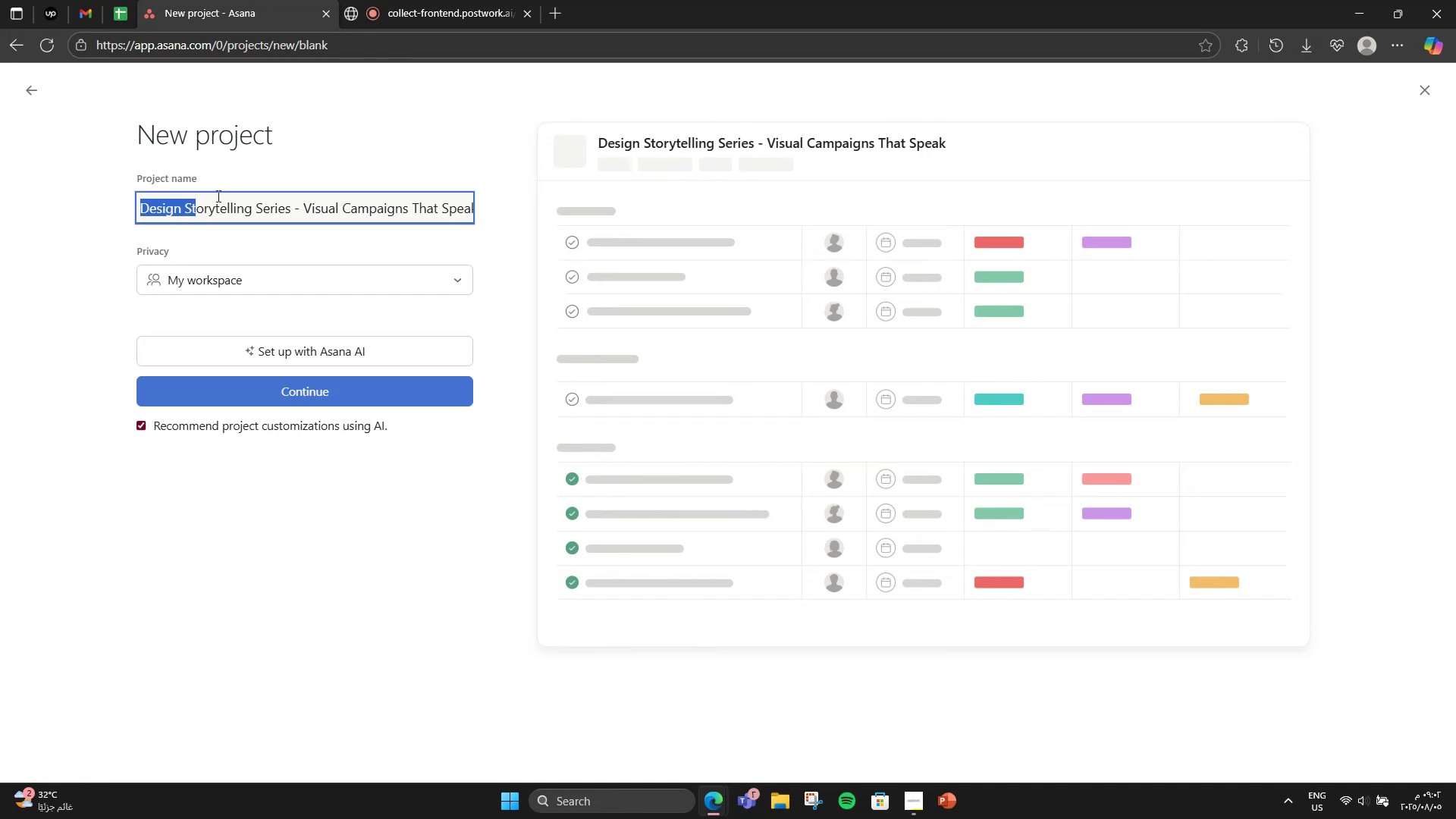 
left_click([222, 196])
 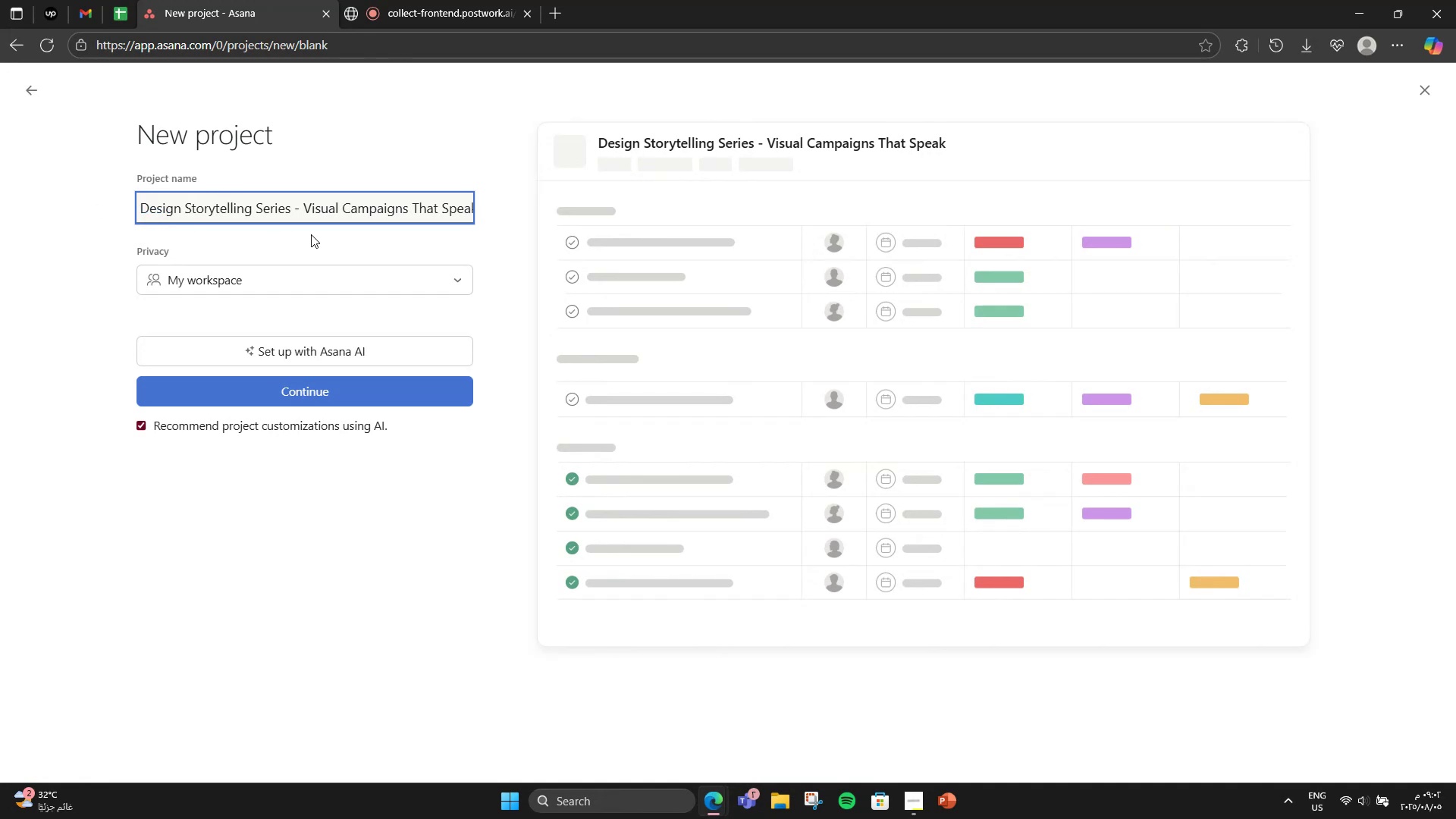 
left_click([323, 213])
 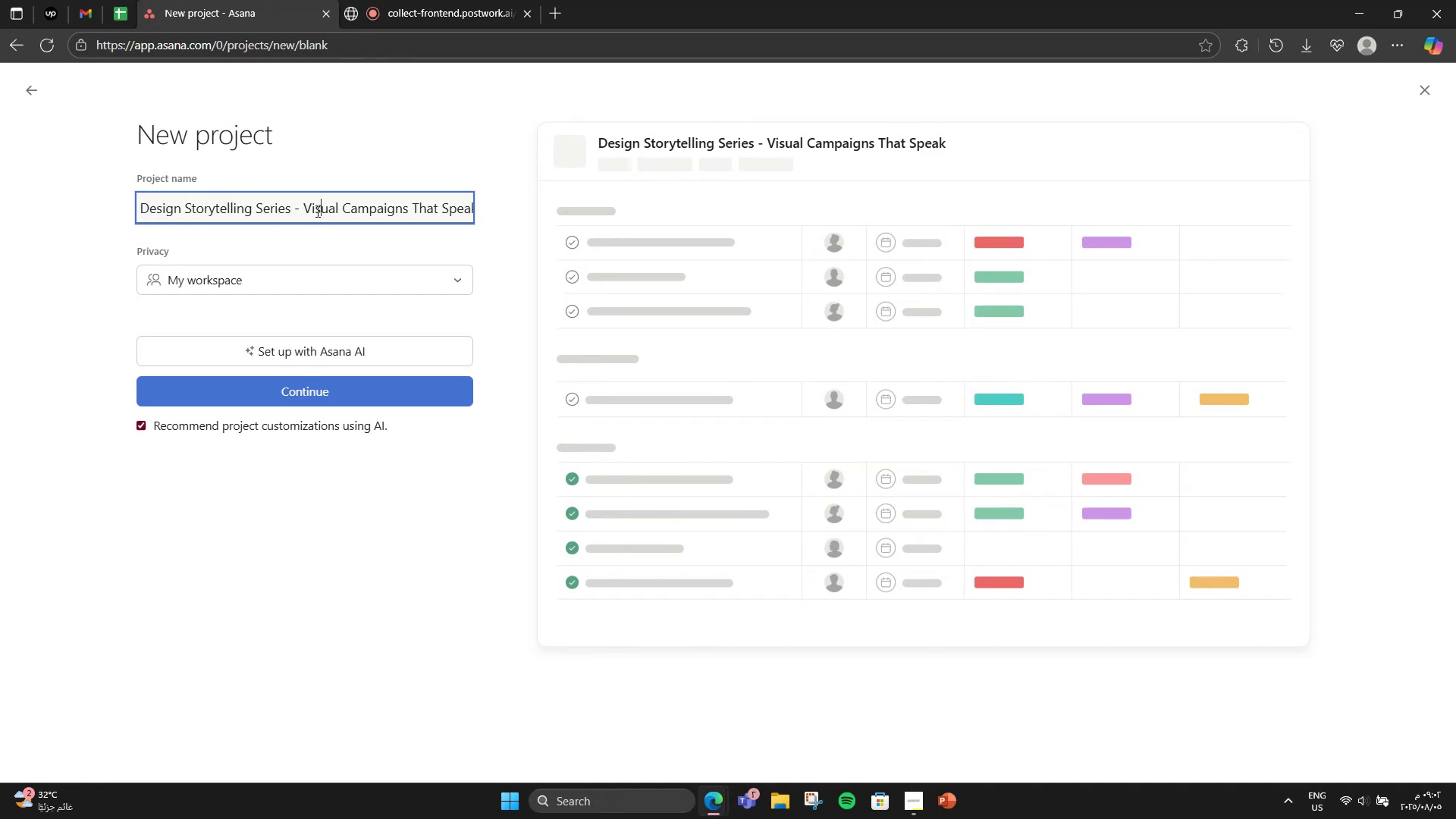 
left_click_drag(start_coordinate=[315, 210], to_coordinate=[485, 205])
 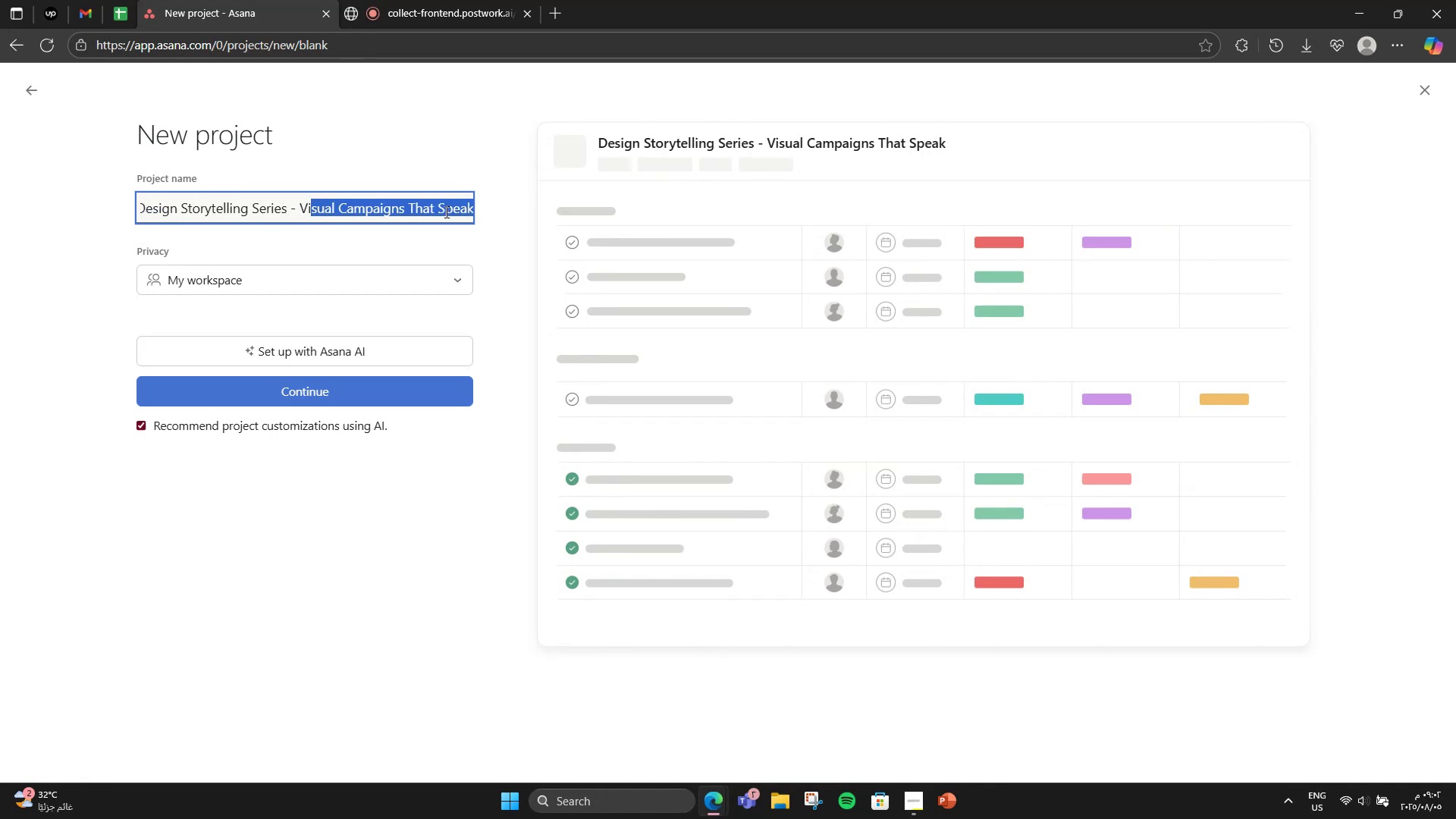 
left_click([445, 212])
 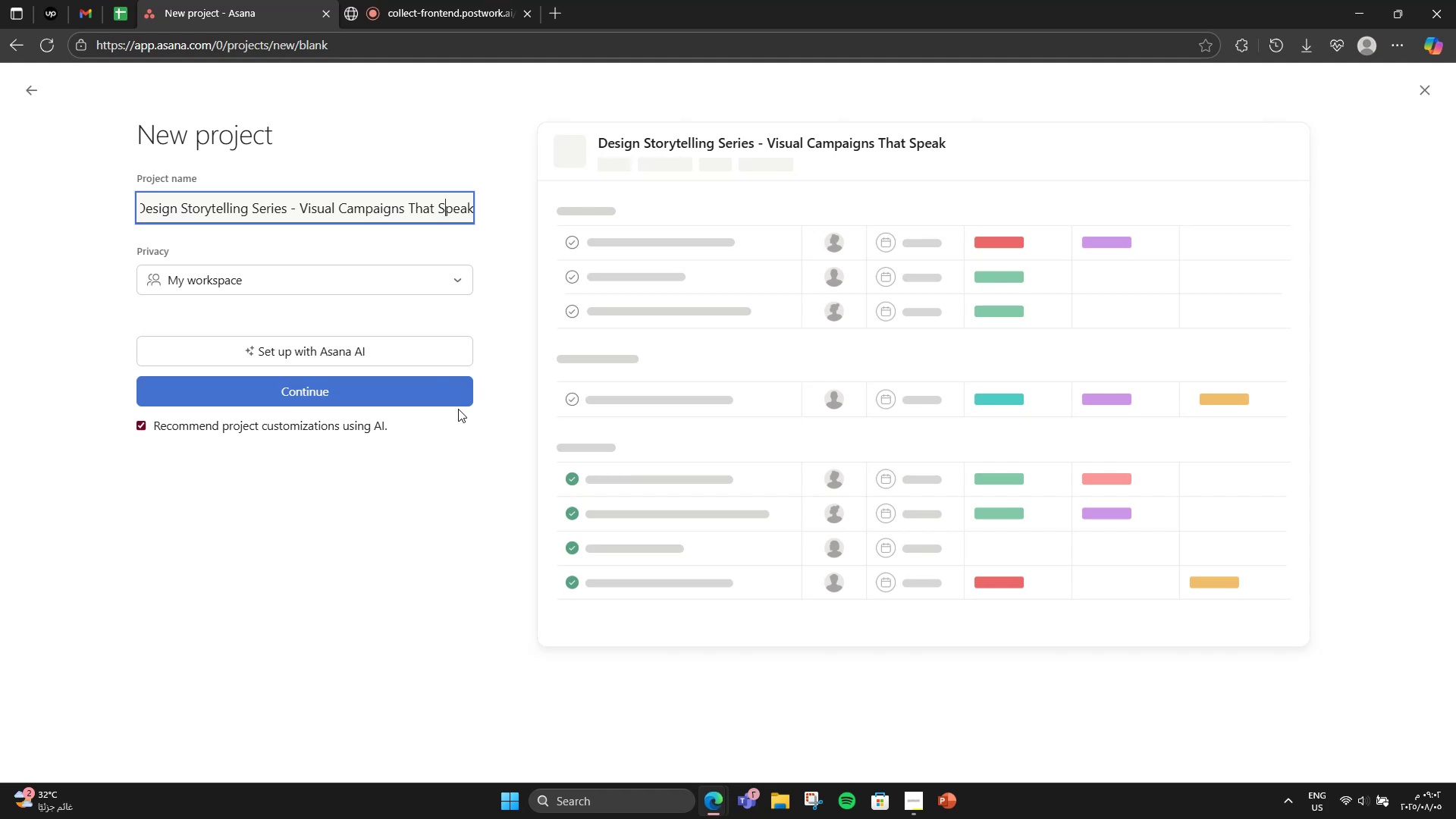 
left_click([443, 392])
 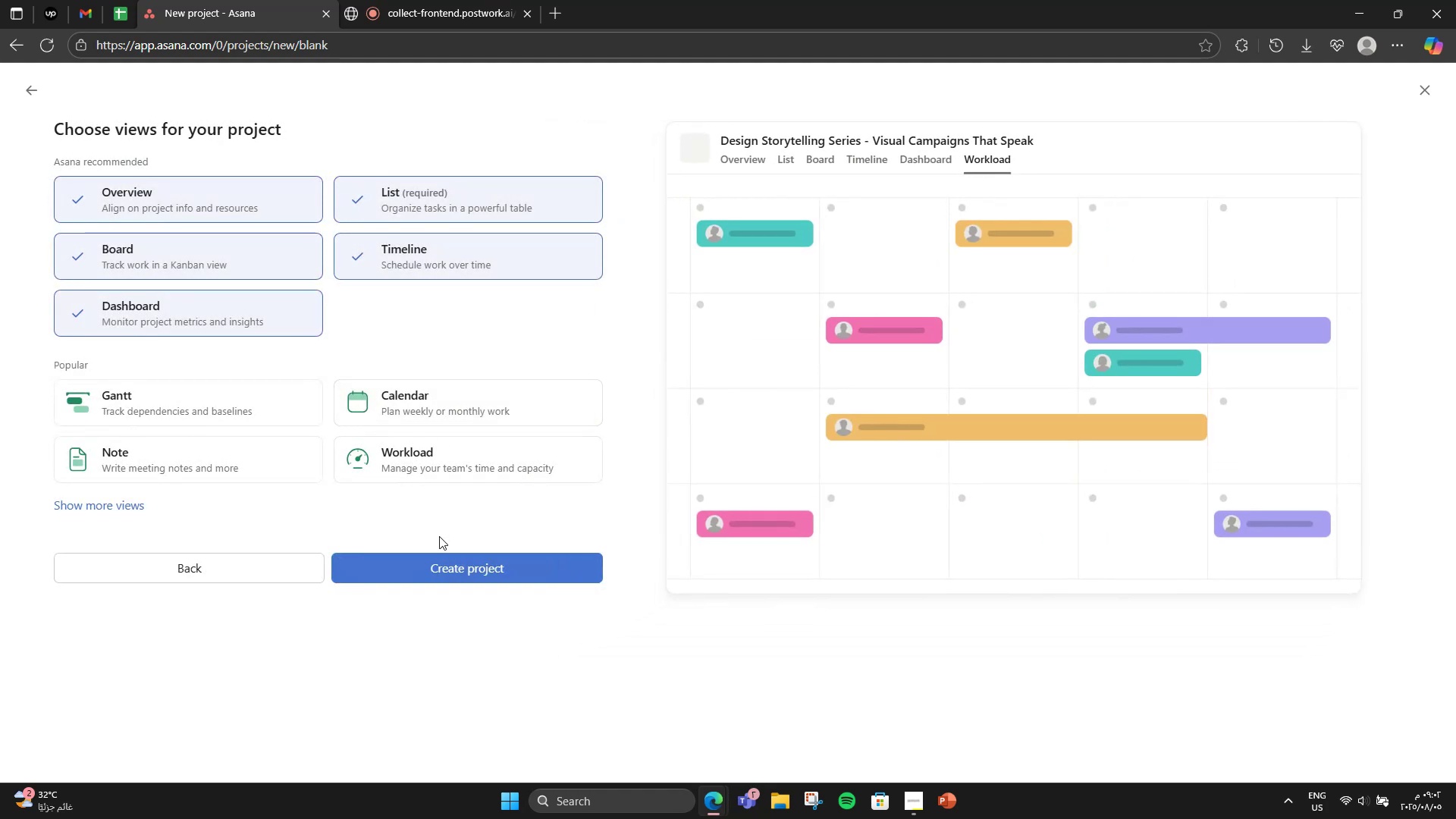 
left_click([441, 566])
 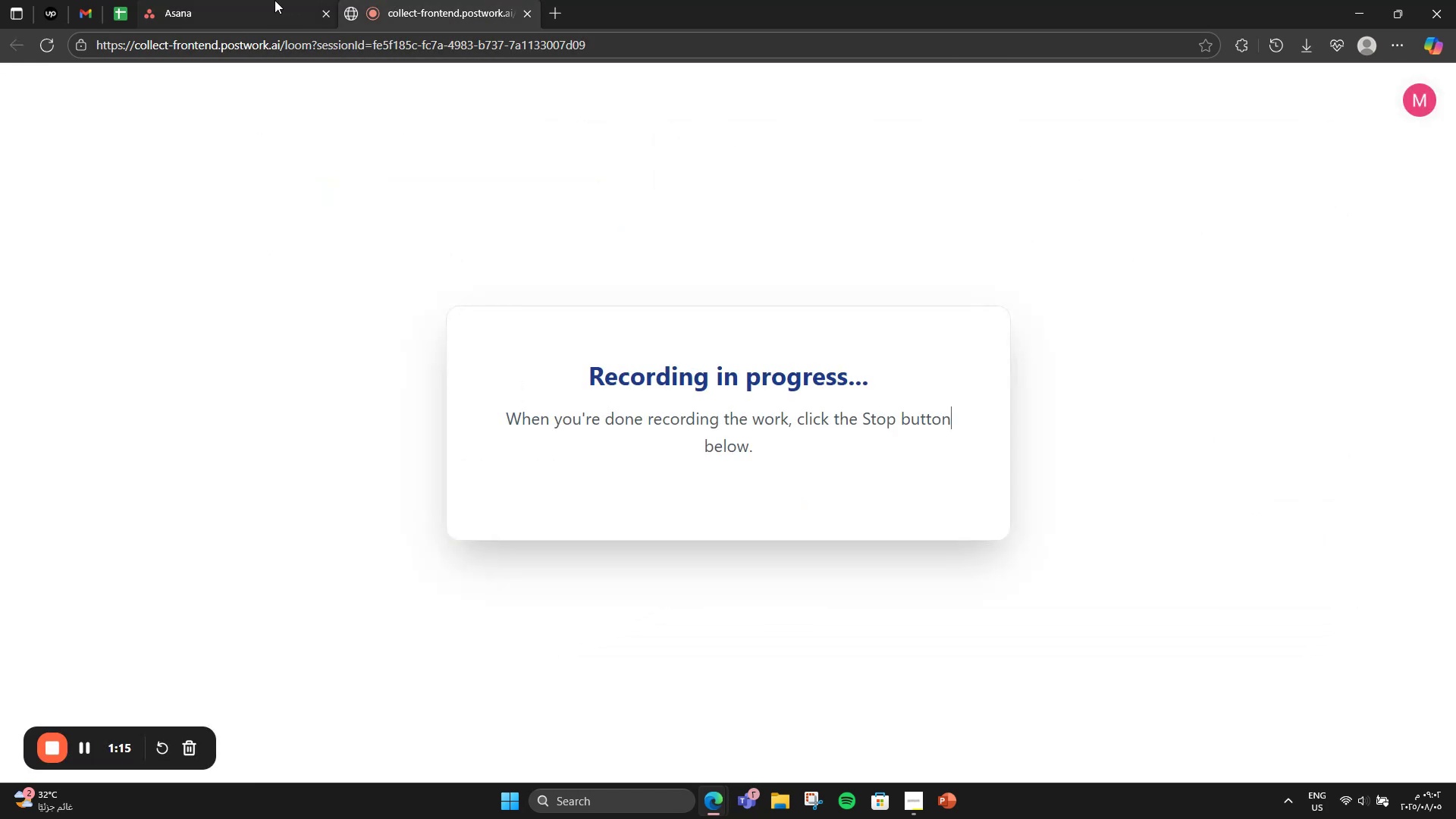 
left_click([254, 0])
 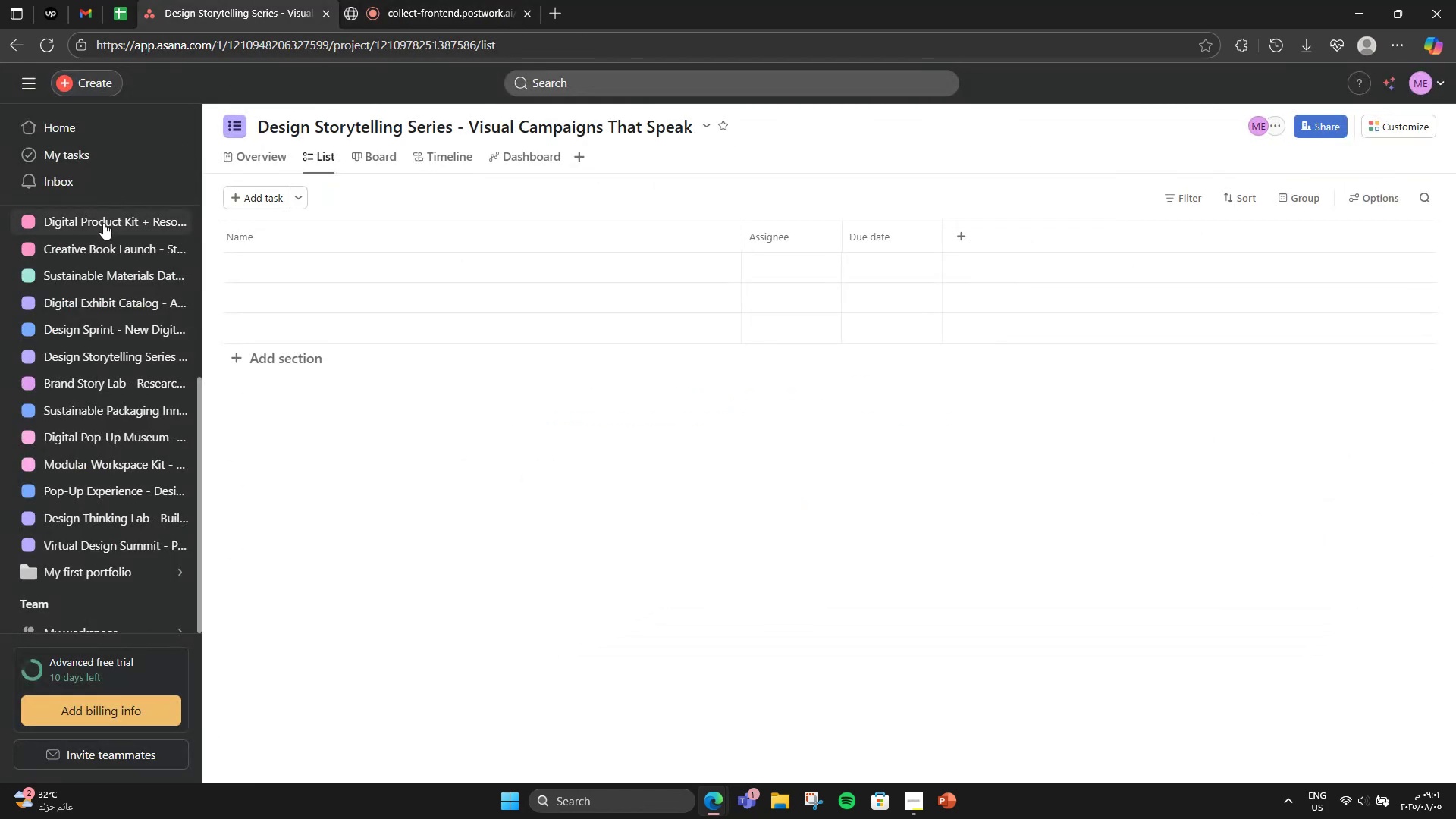 
scroll: coordinate [49, 281], scroll_direction: up, amount: 6.0
 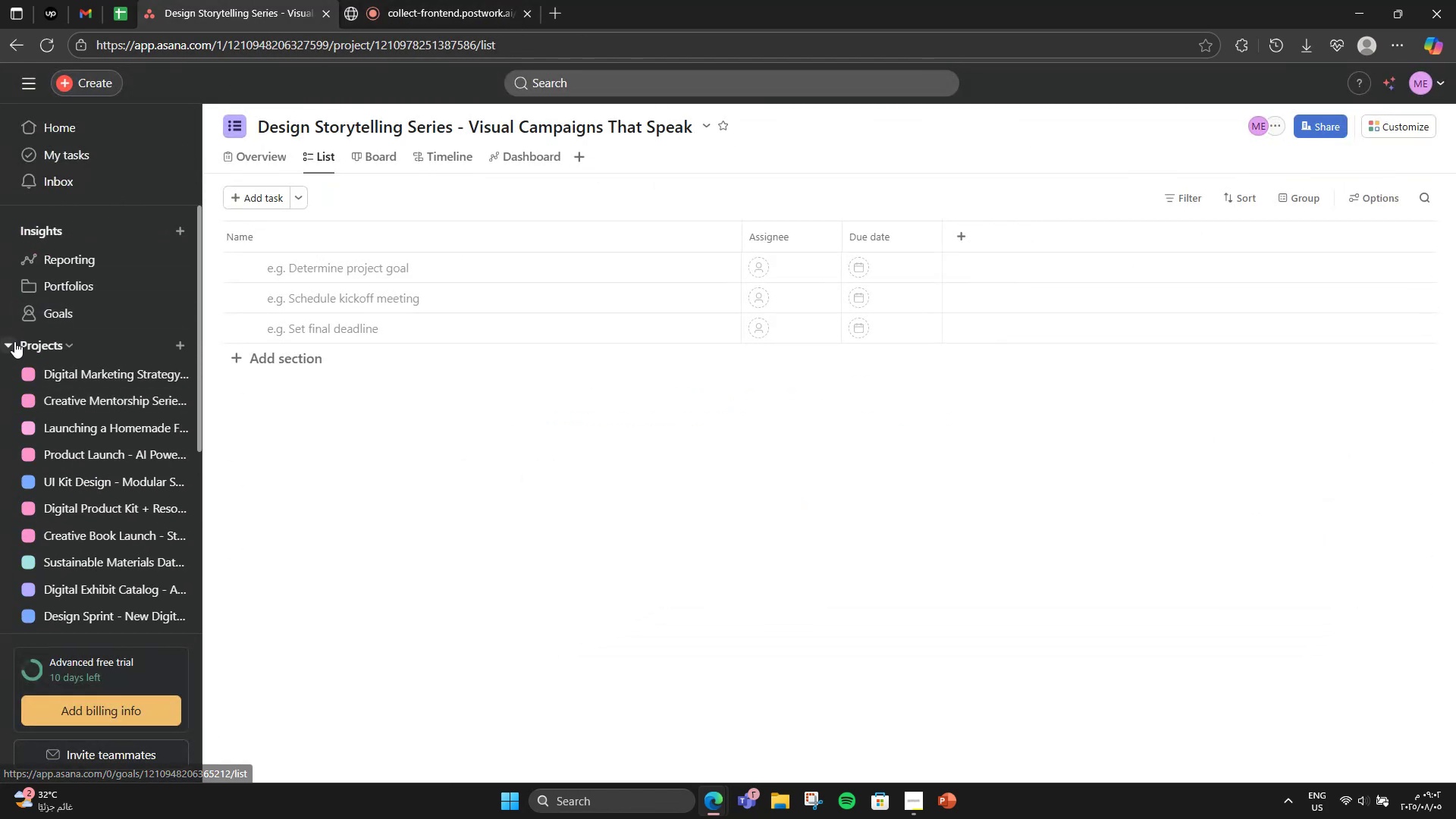 
left_click([11, 341])
 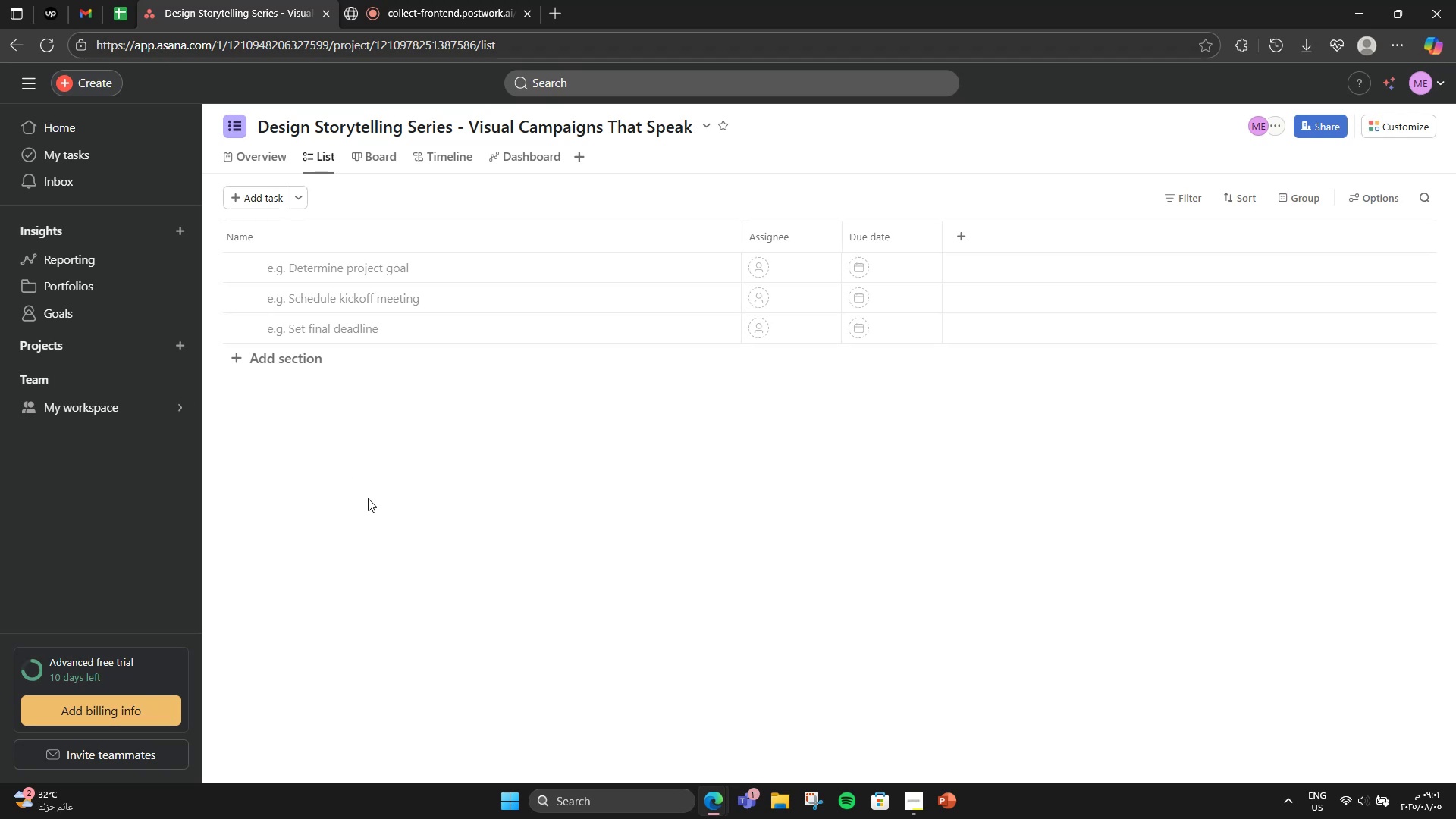 
scroll: coordinate [0, 394], scroll_direction: up, amount: 2.0
 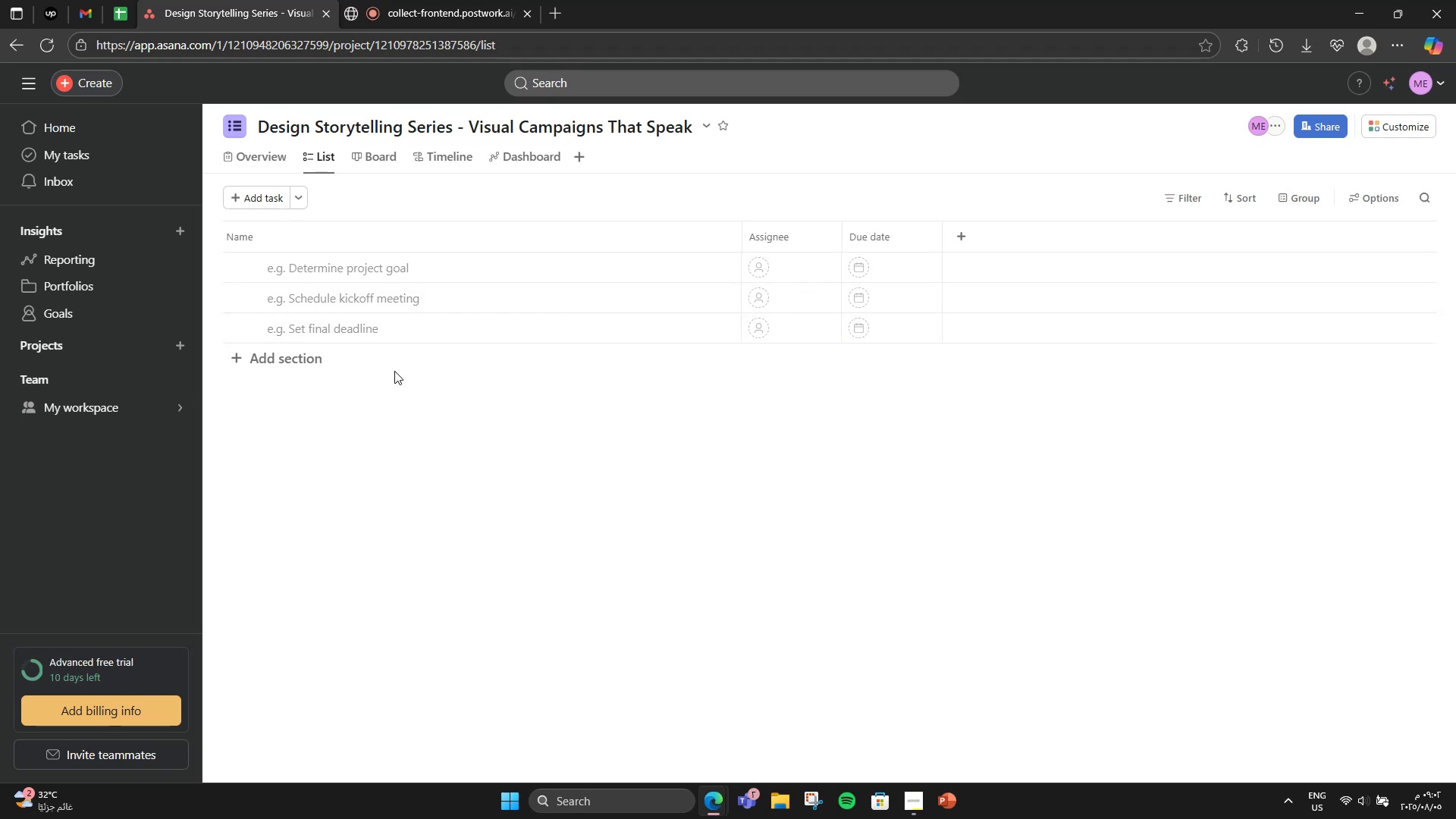 
left_click([314, 359])
 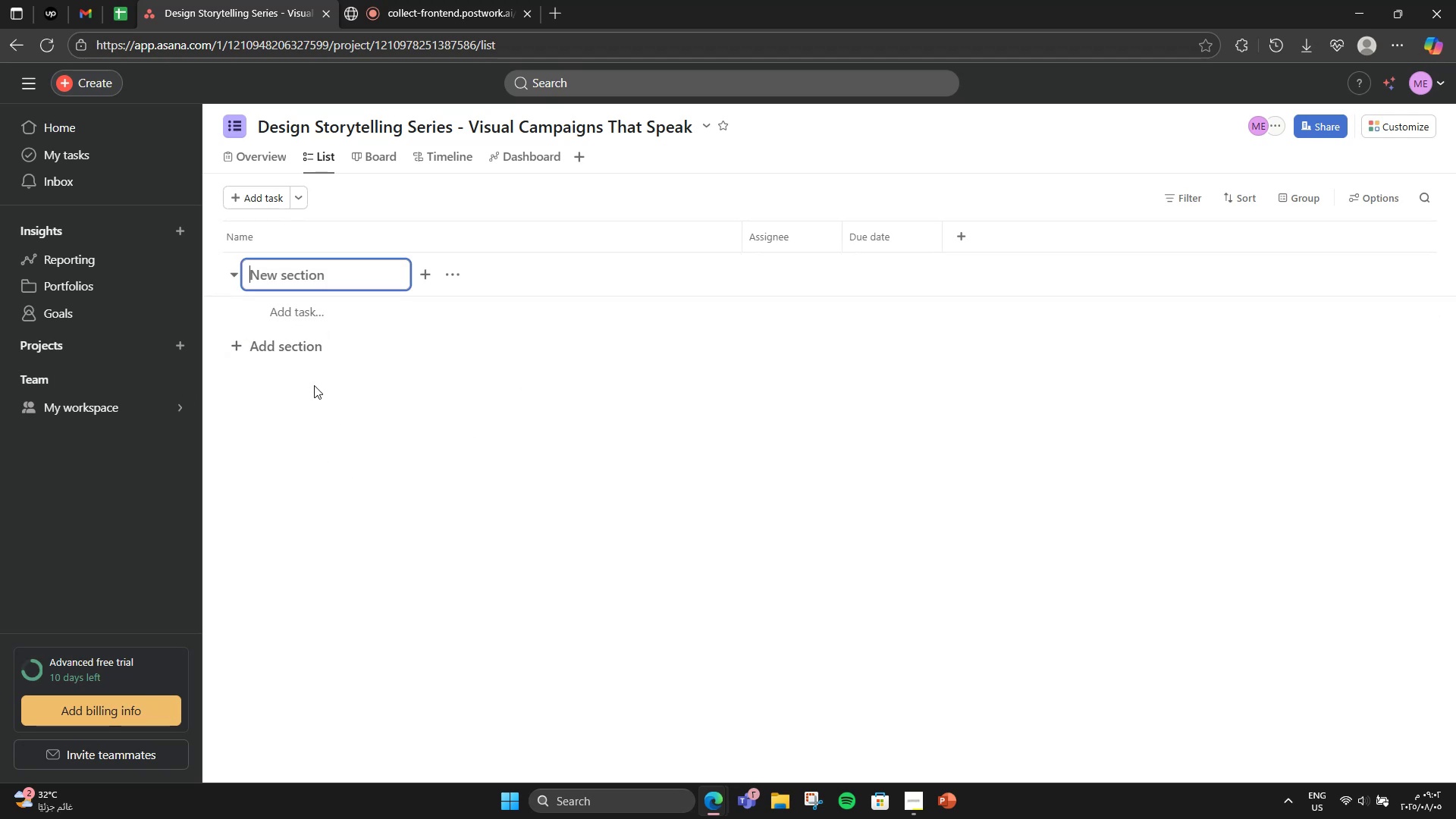 
wait(7.31)
 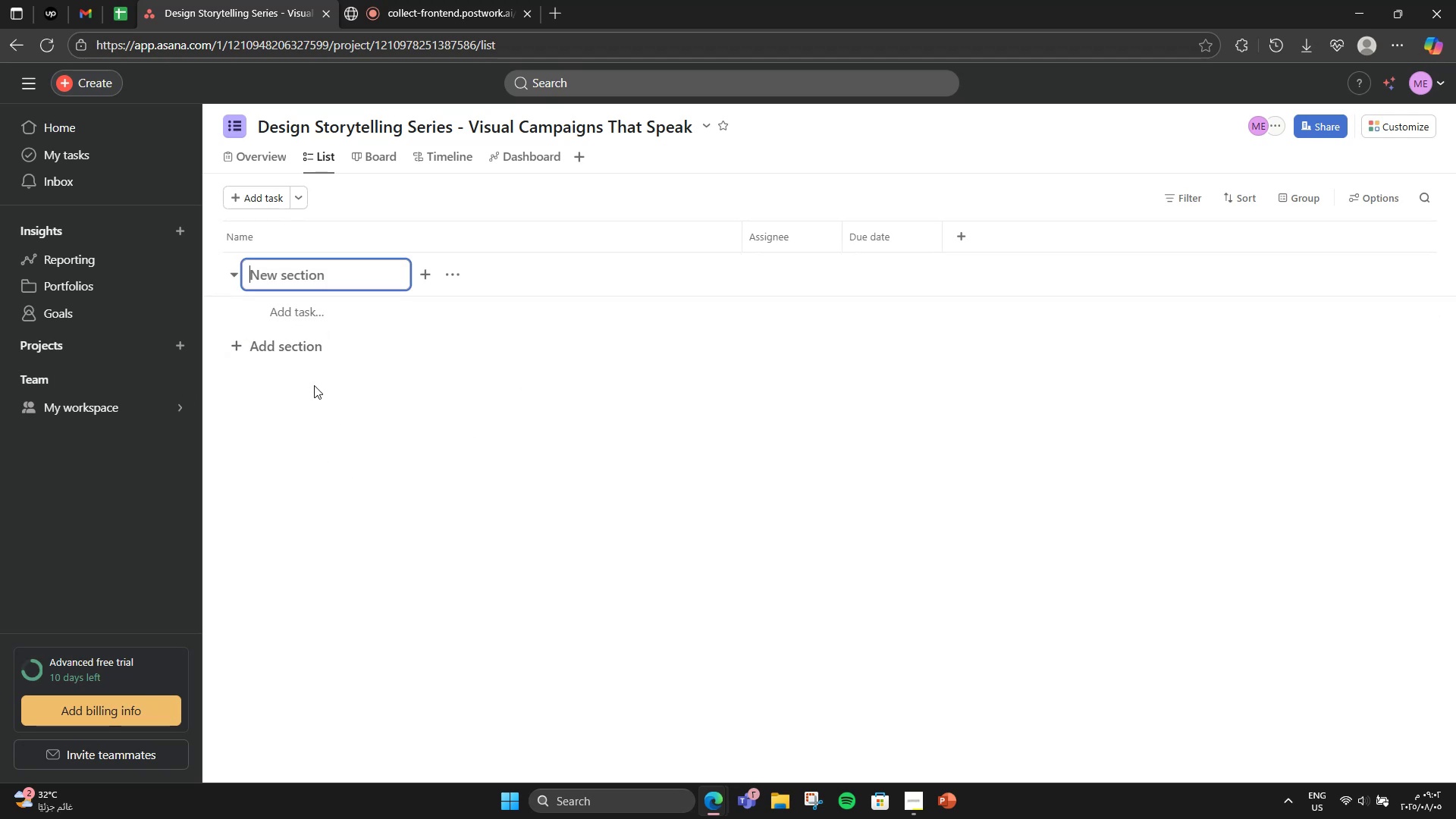 
type(Reseach )
key(Backspace)
key(Backspace)
key(Backspace)
key(Backspace)
type(arch & Discovery)
 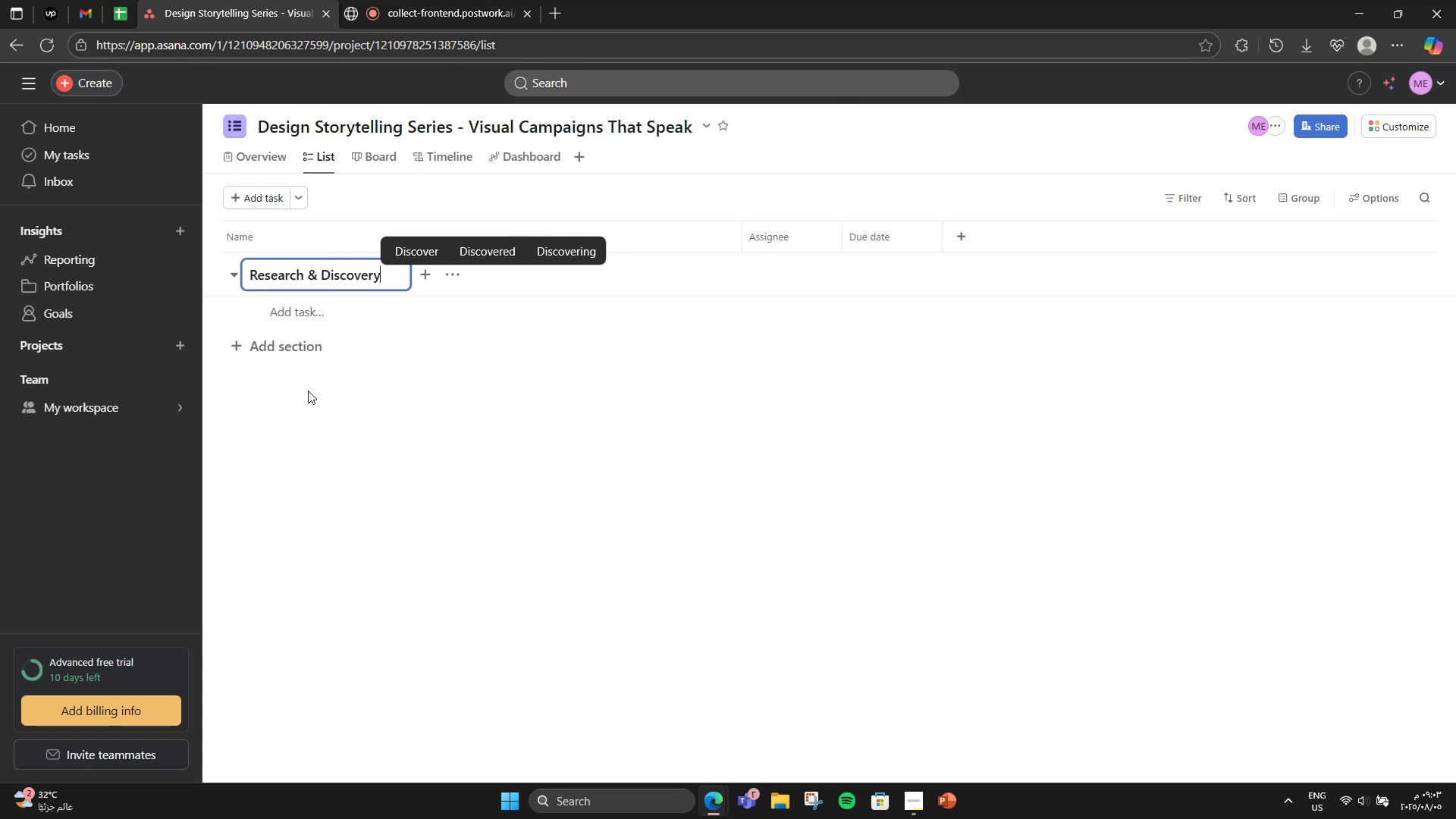 
left_click([313, 379])
 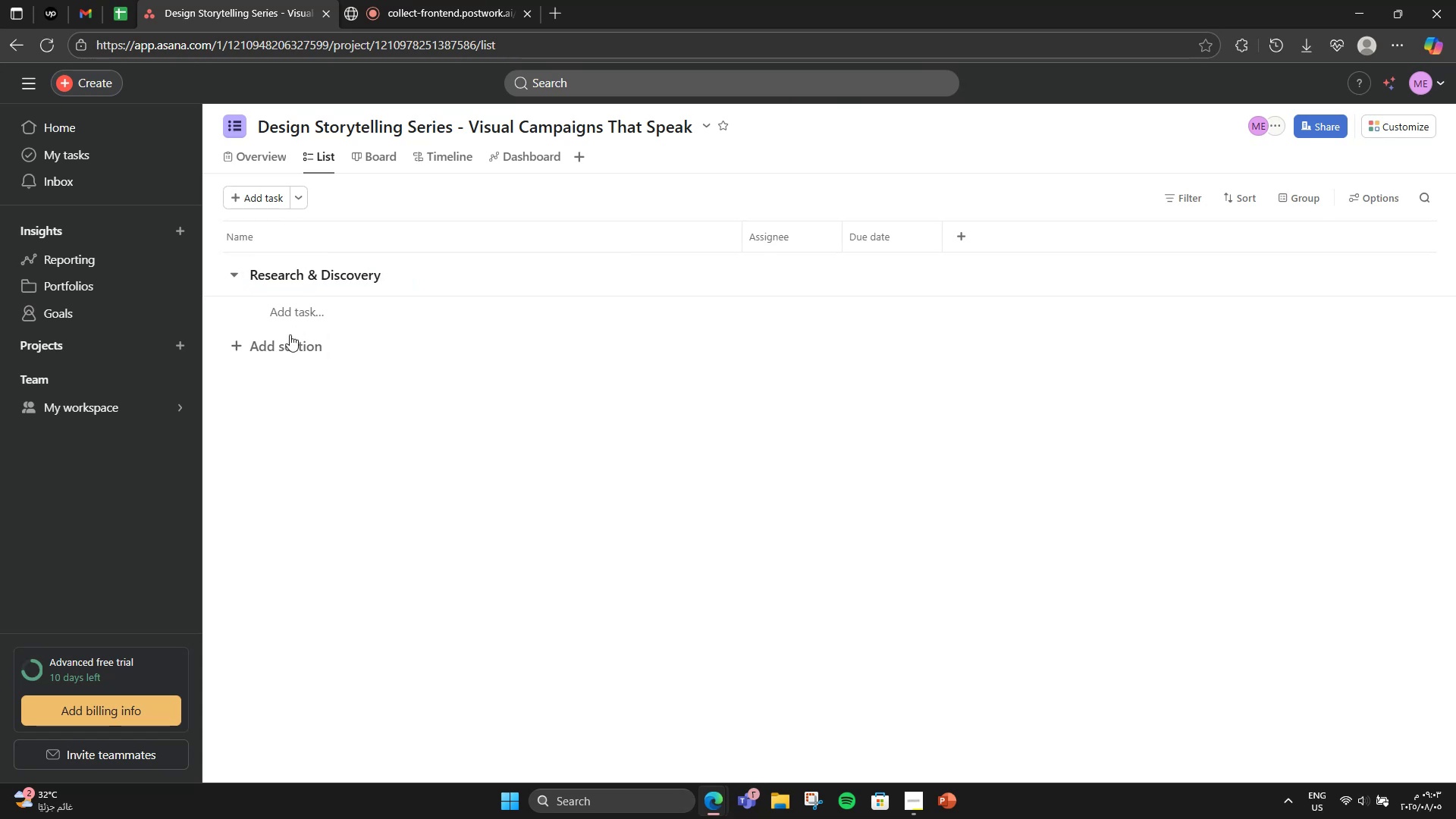 
left_click([287, 350])
 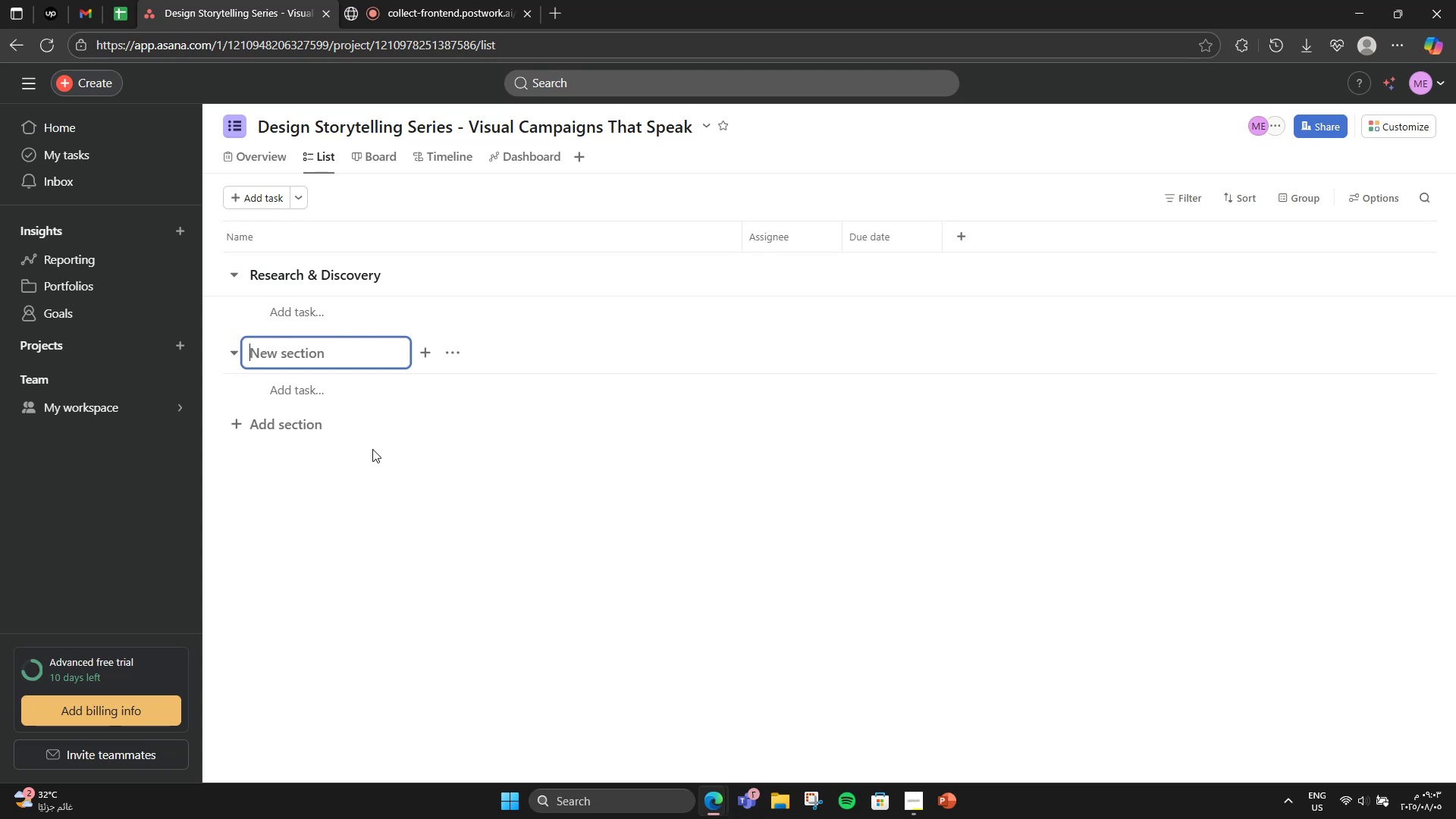 
type(Storyteline )
key(Backspace)
key(Backspace)
type( )
key(Backspace)
type(Development)
 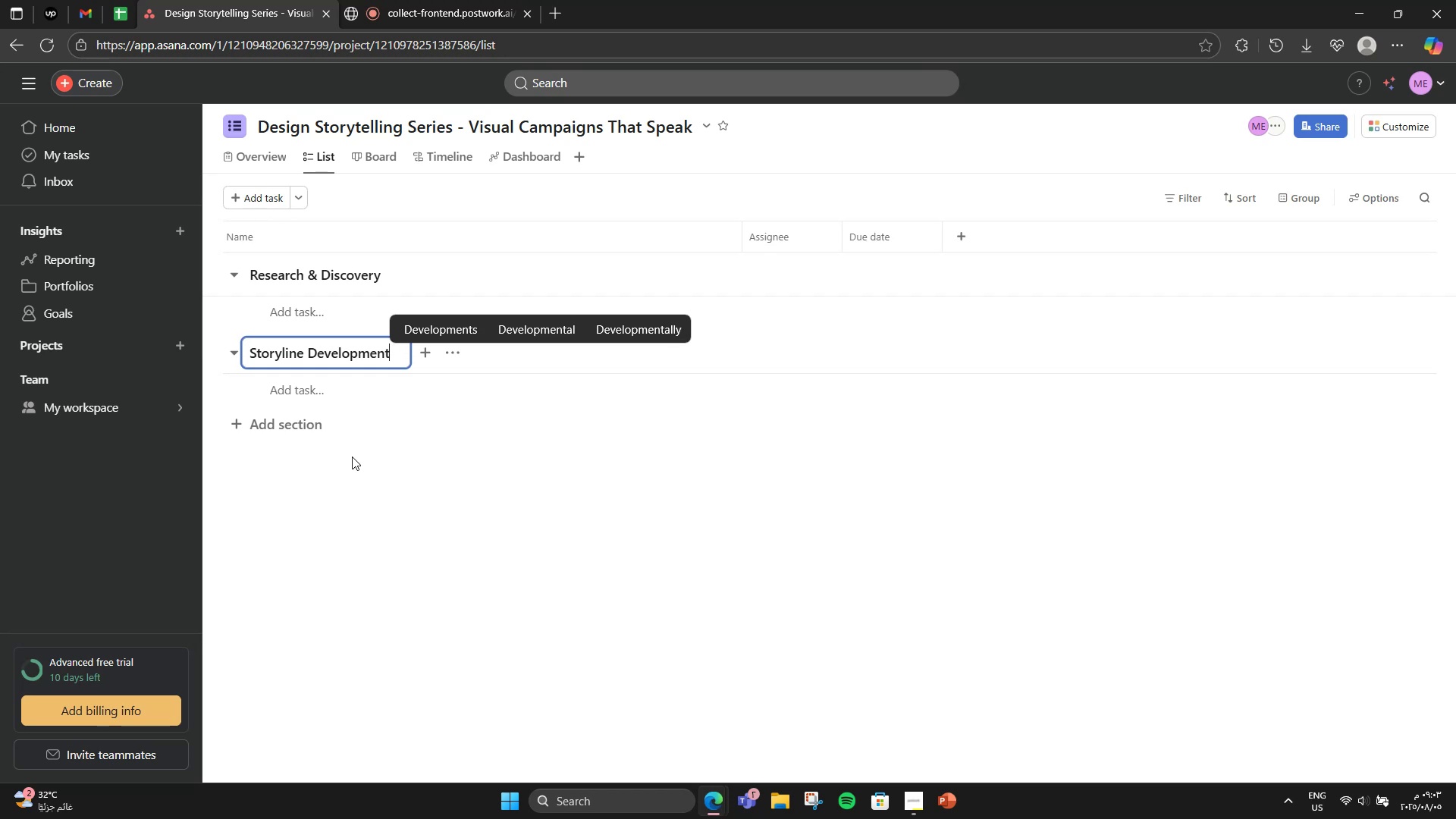 
hold_key(key=ArrowLeft, duration=0.63)
 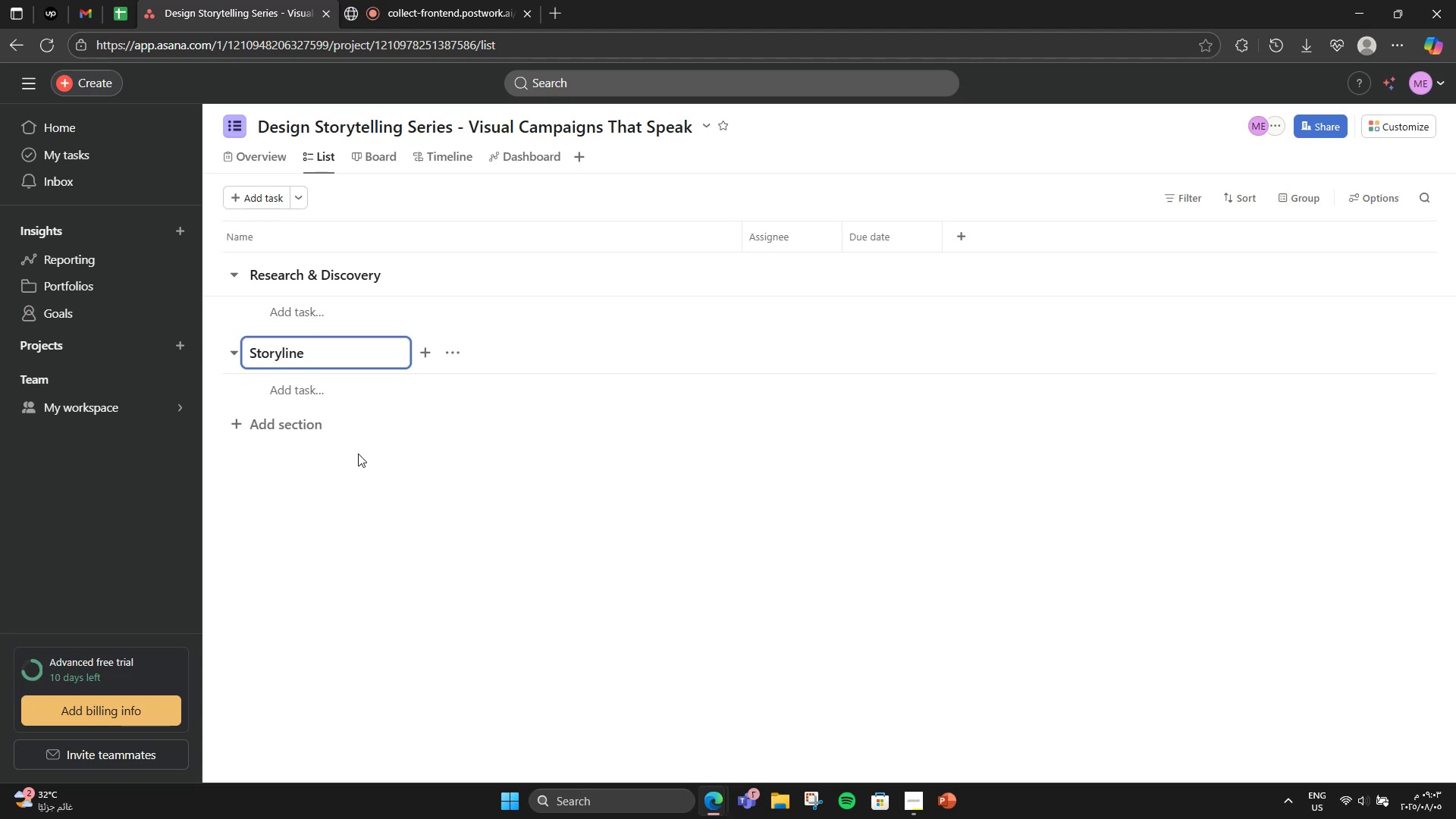 
hold_key(key=ArrowRight, duration=1.03)
 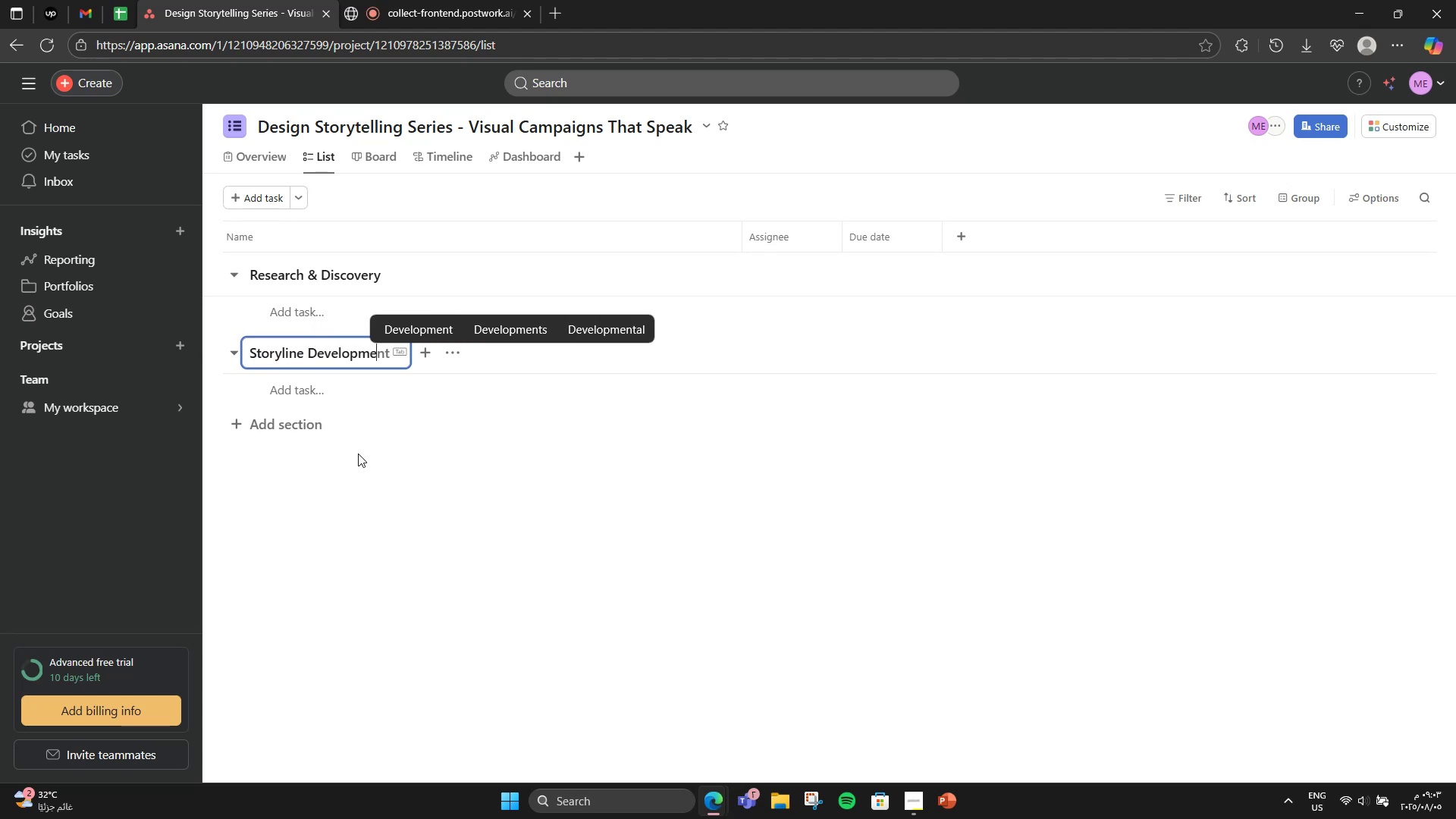 
left_click([305, 422])
 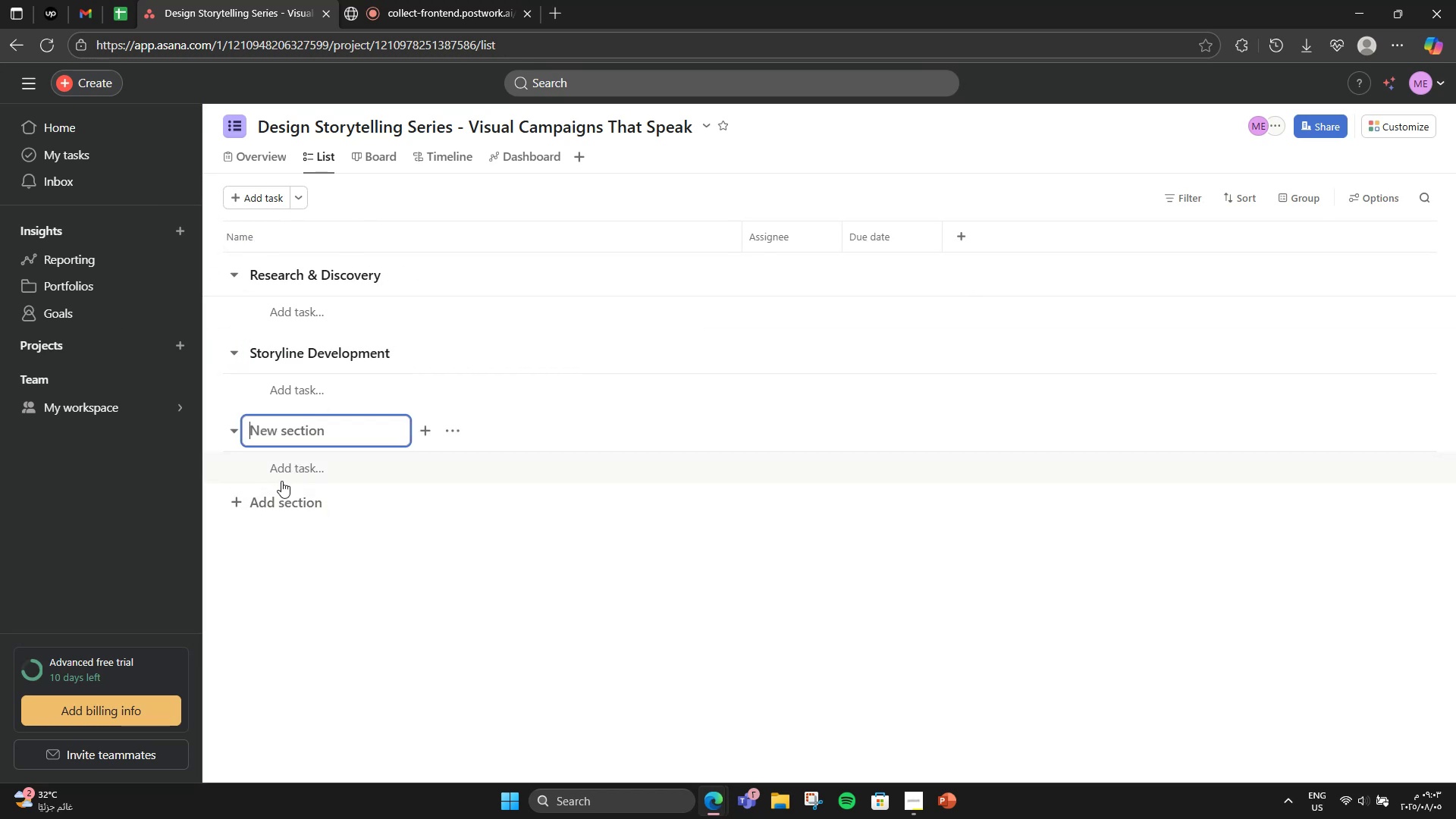 
type(Production & Design)
 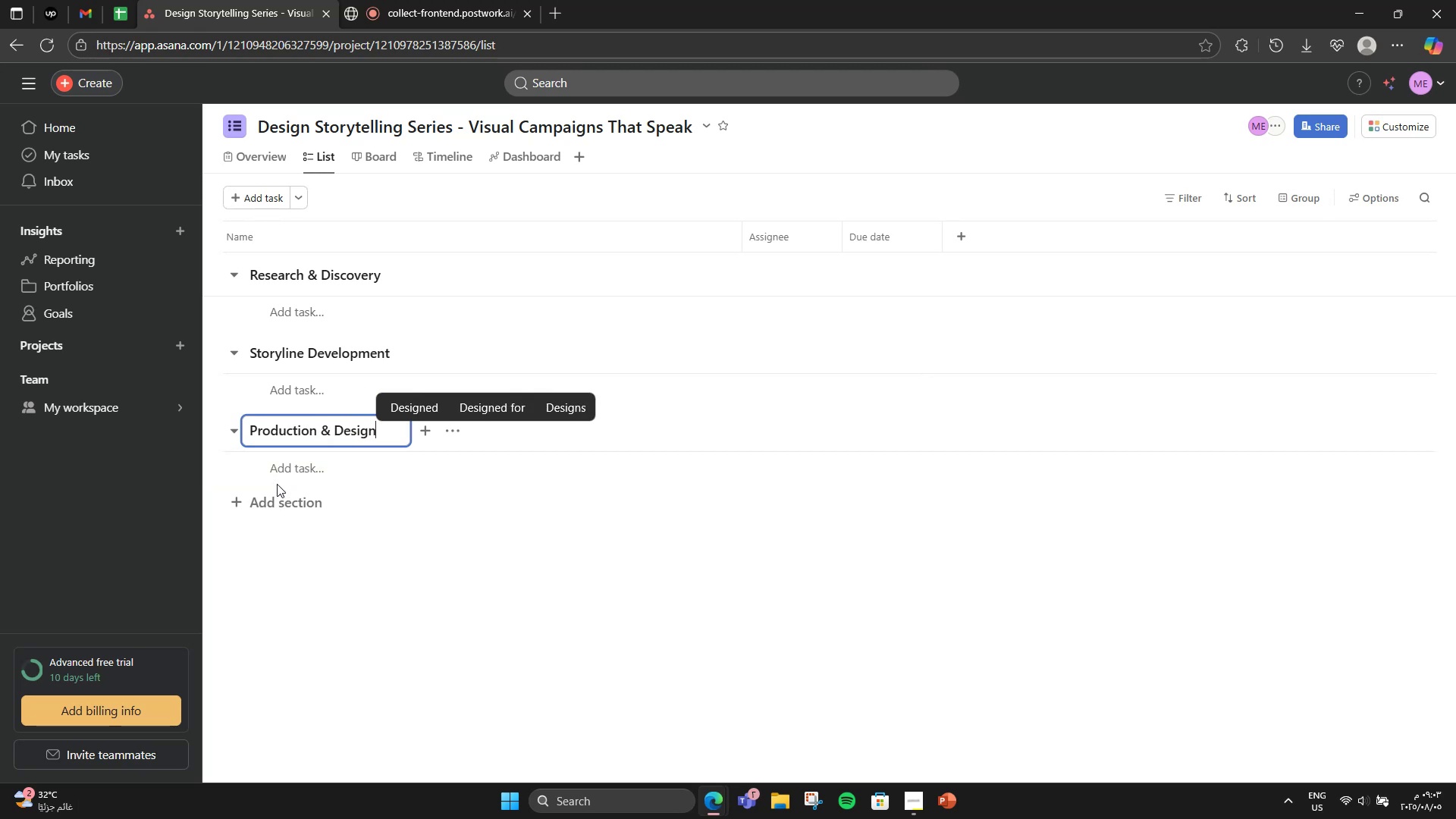 
wait(7.01)
 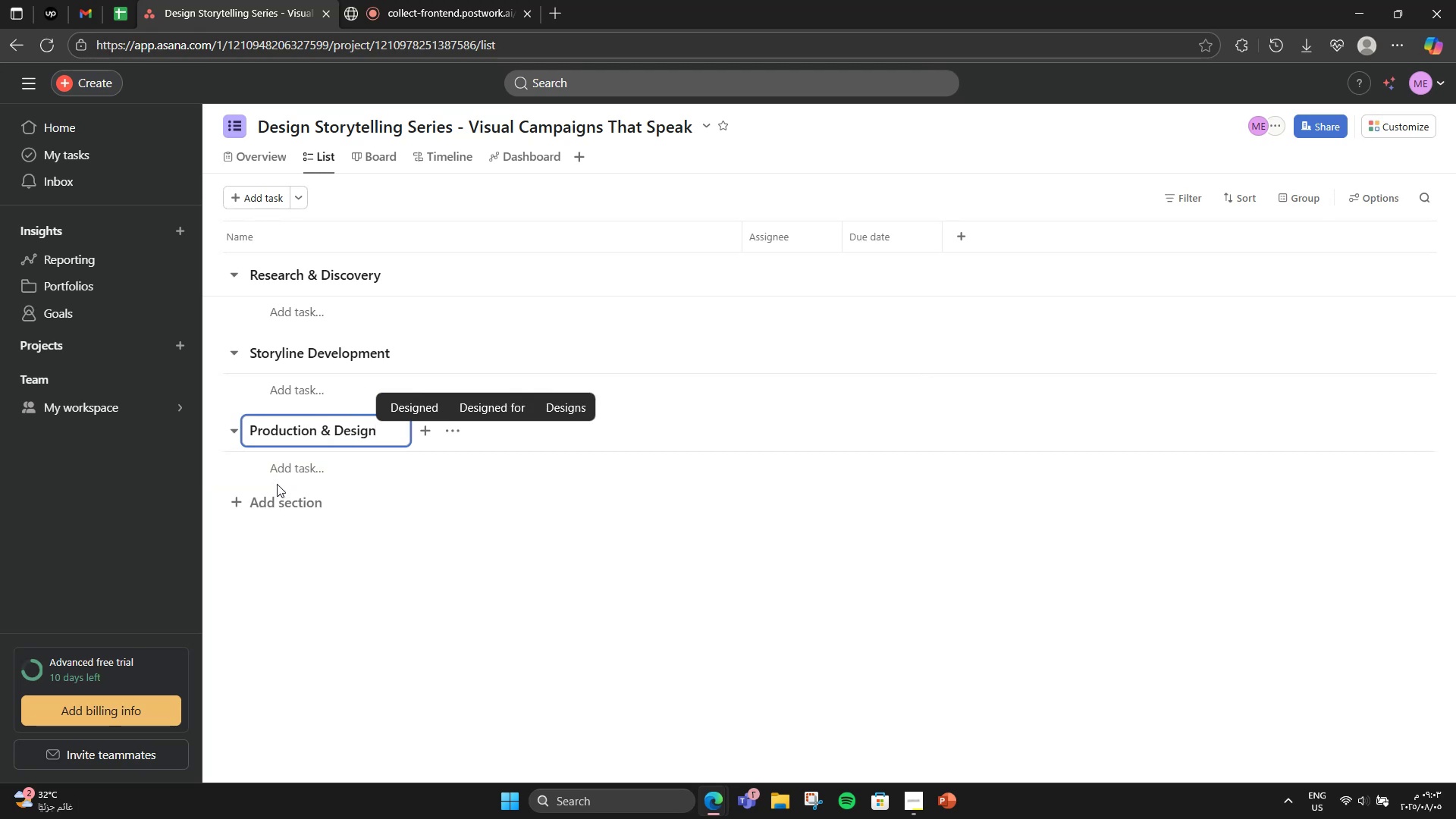 
left_click([306, 512])
 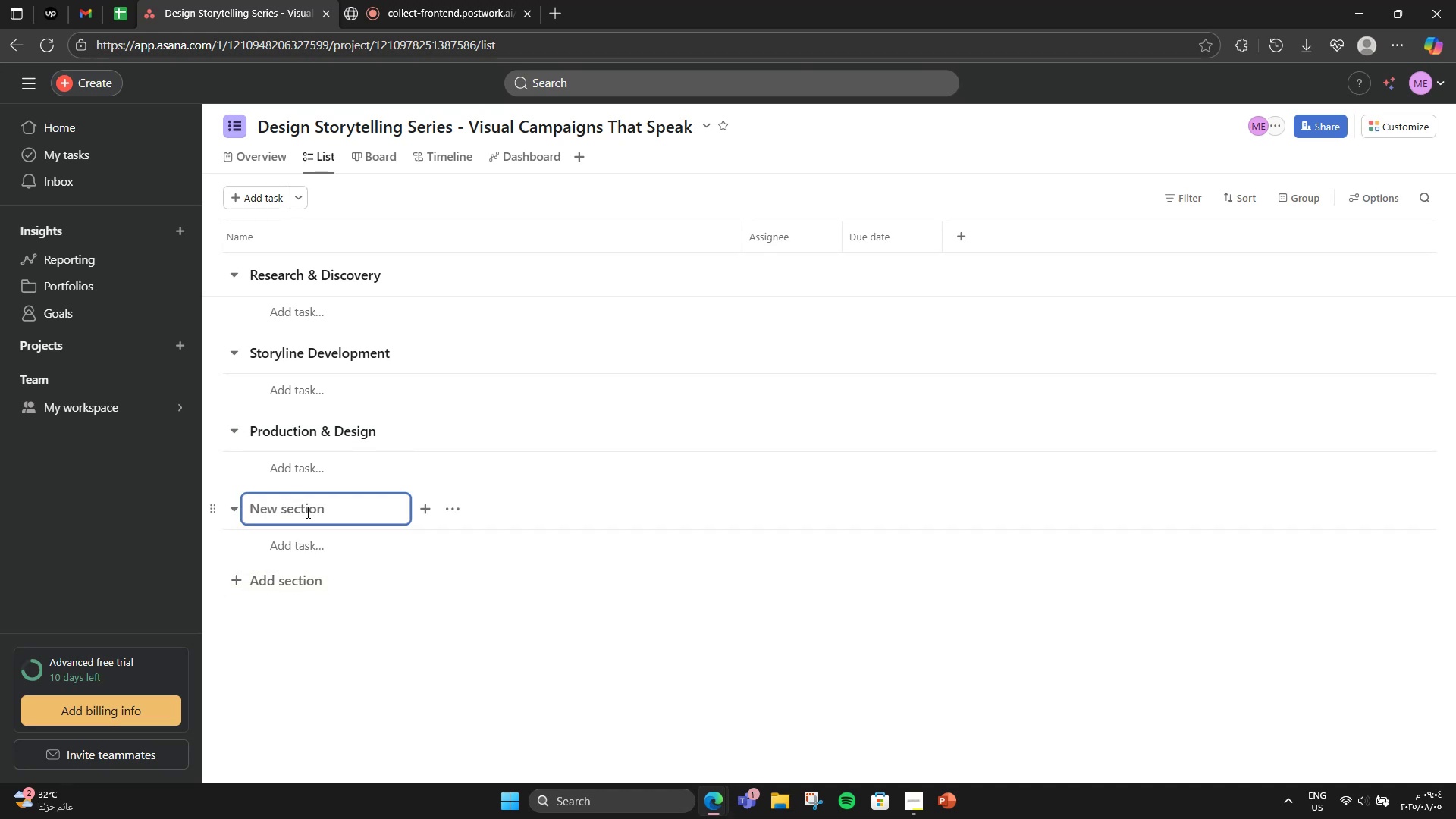 
type(Launch & Measure)
 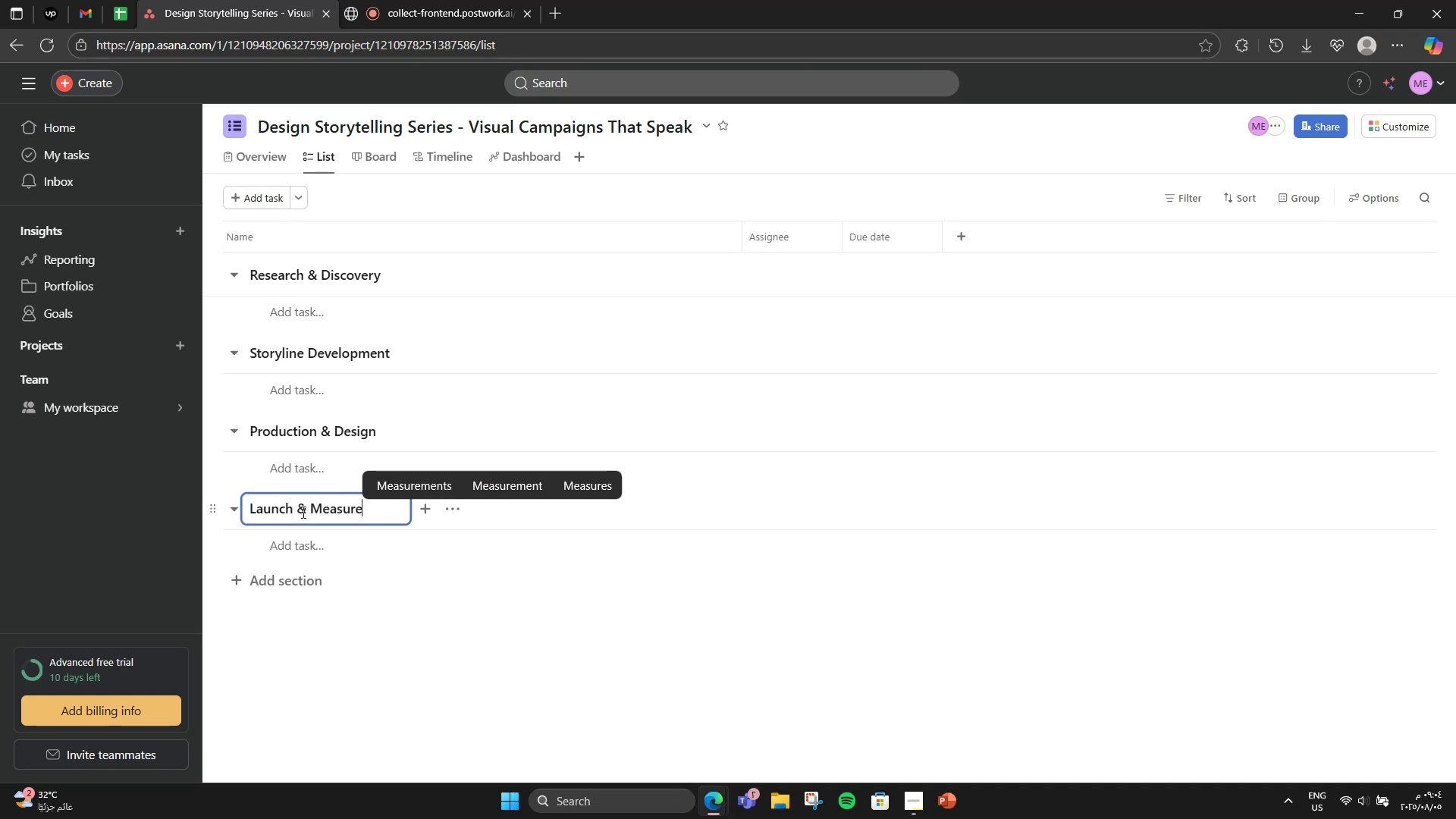 
left_click([396, 700])
 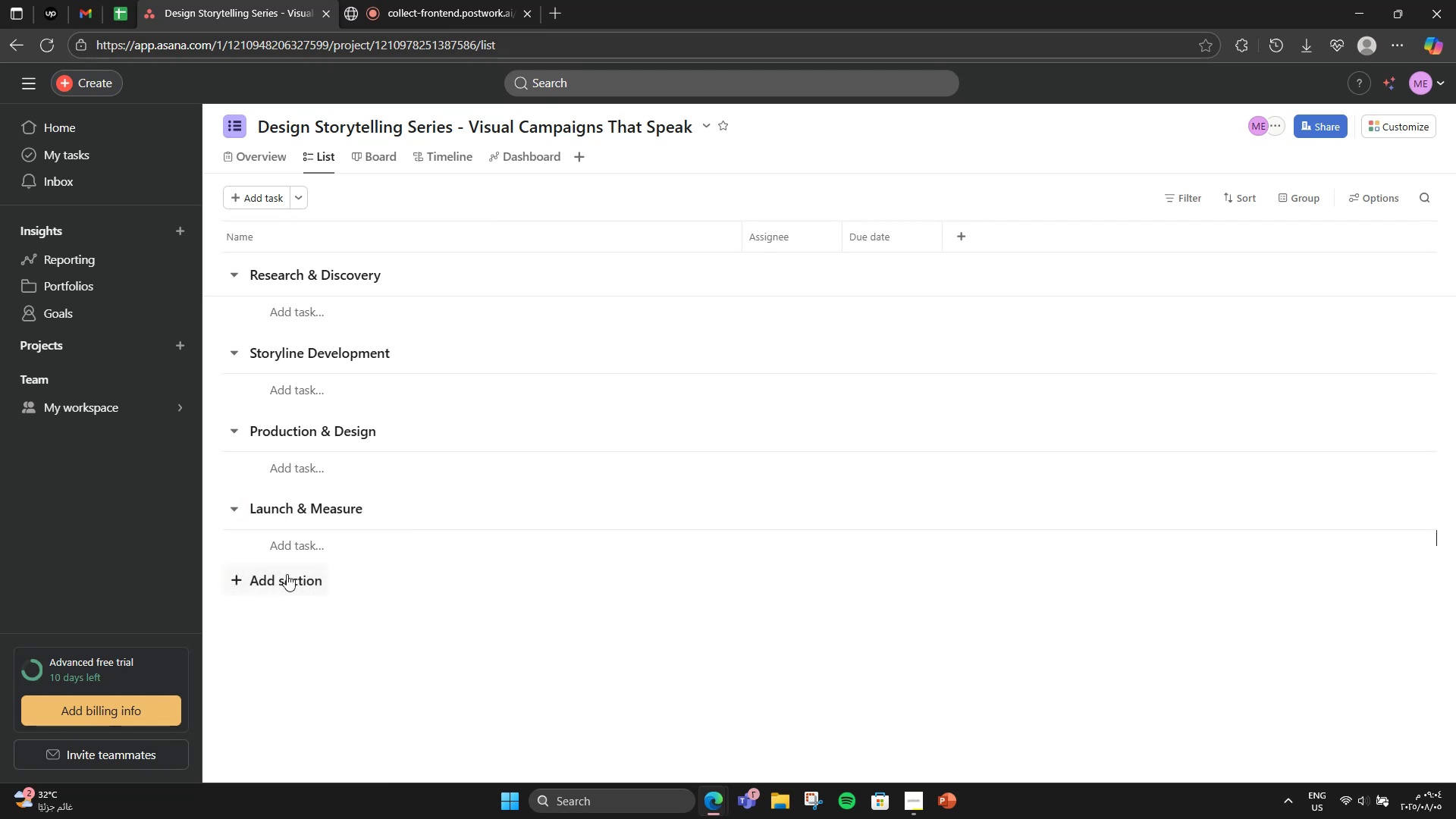 
left_click([287, 574])
 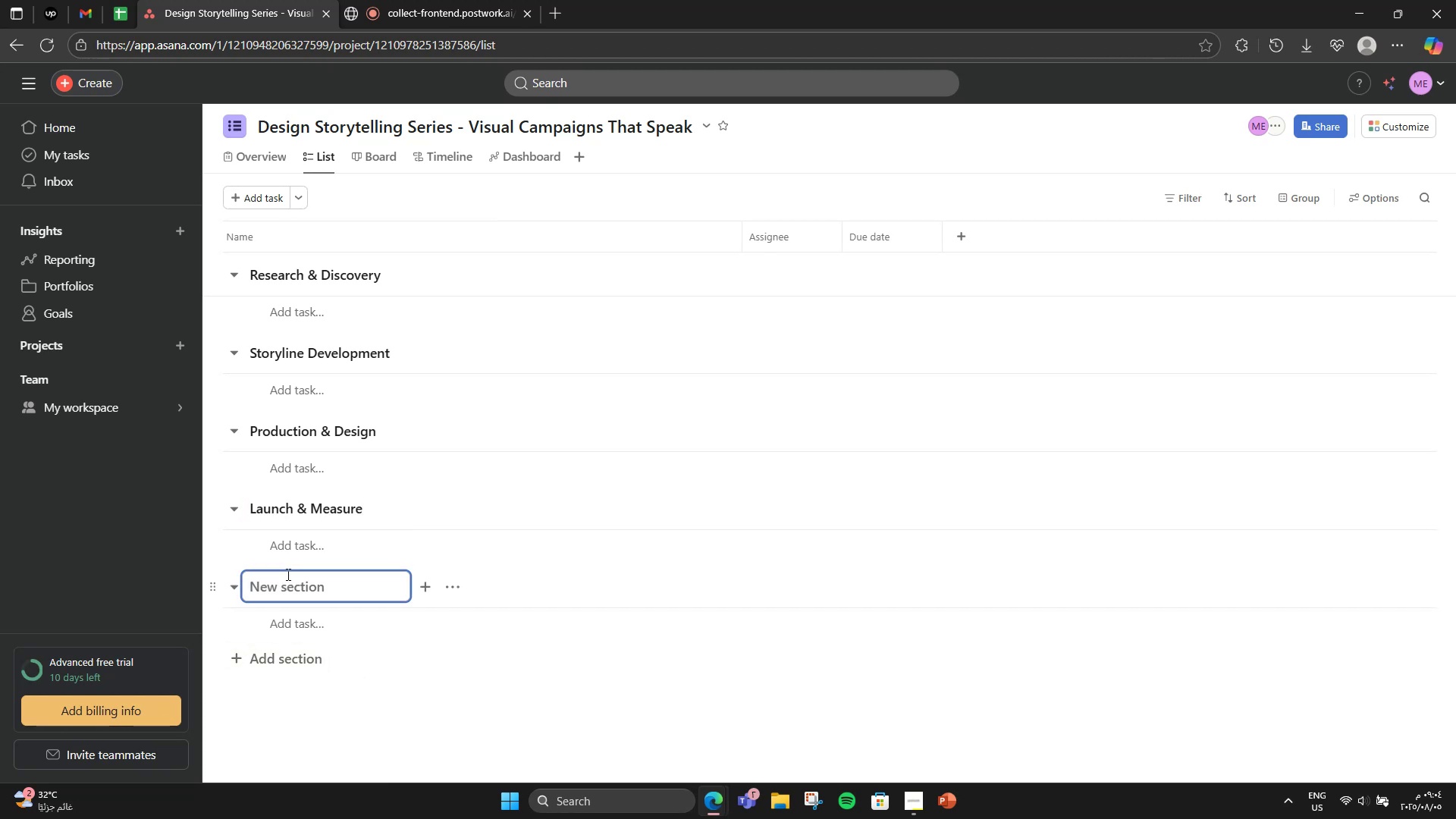 
wait(11.21)
 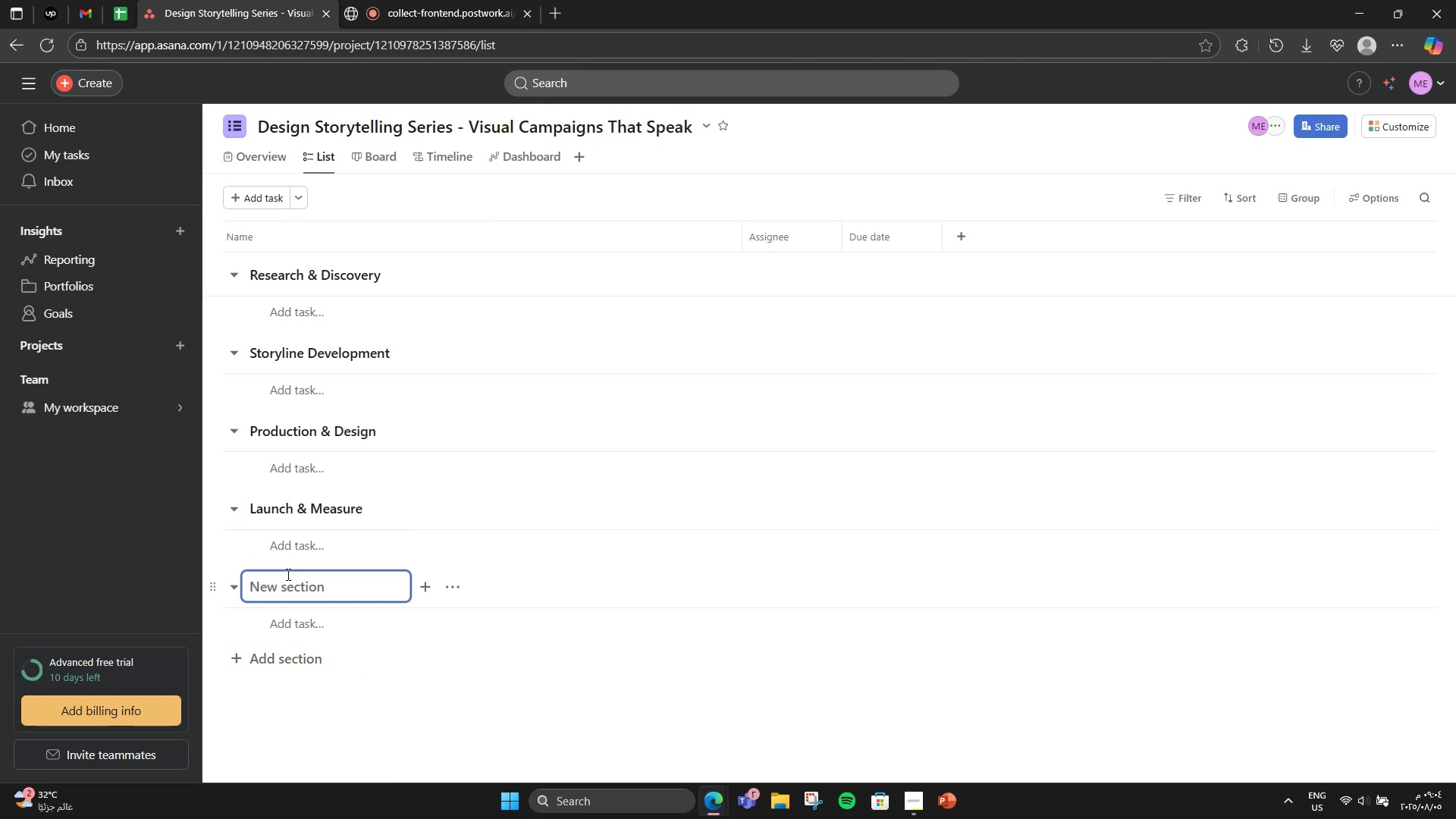 
left_click([306, 297])
 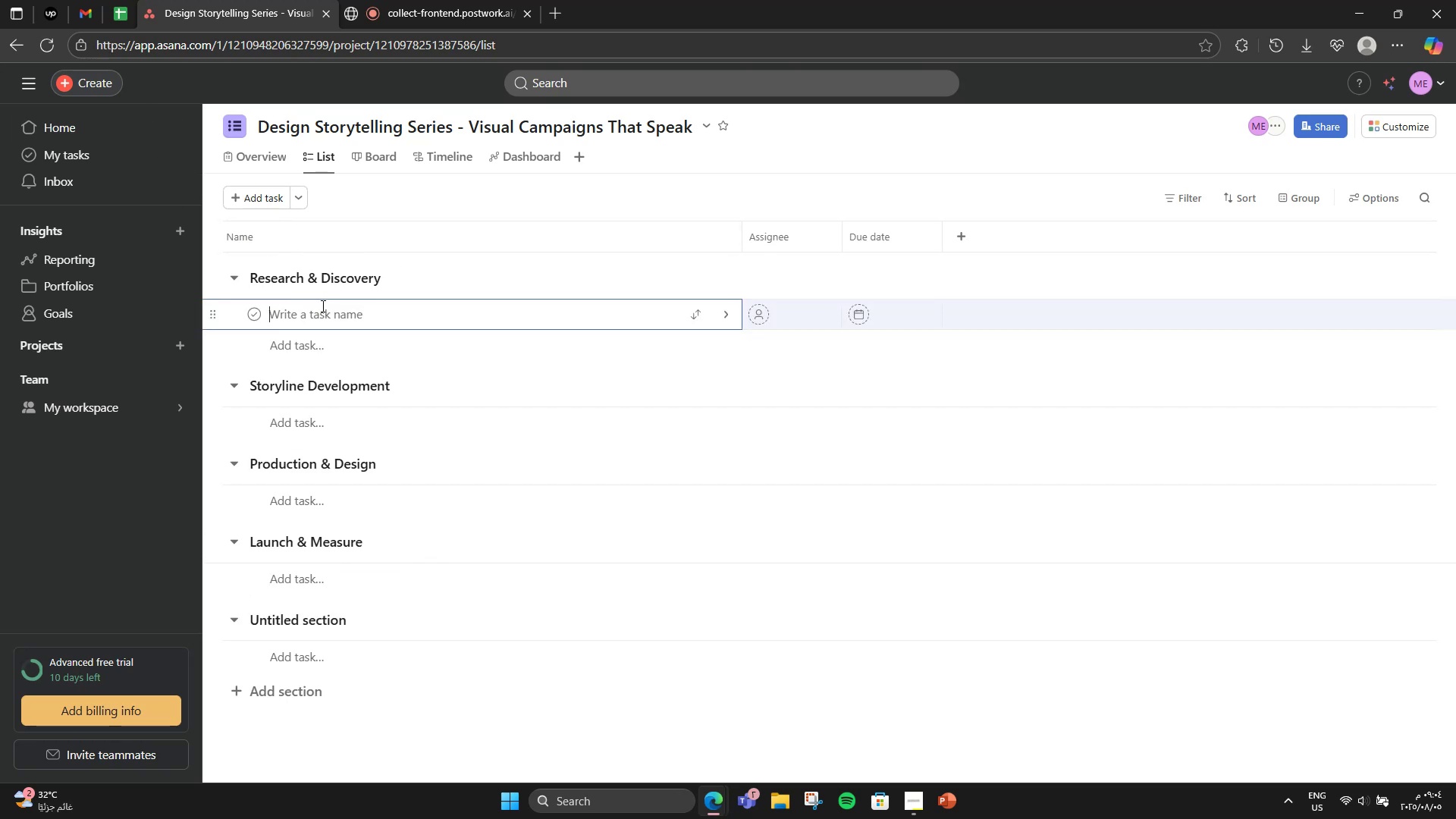 
type(Conduct competitor )
 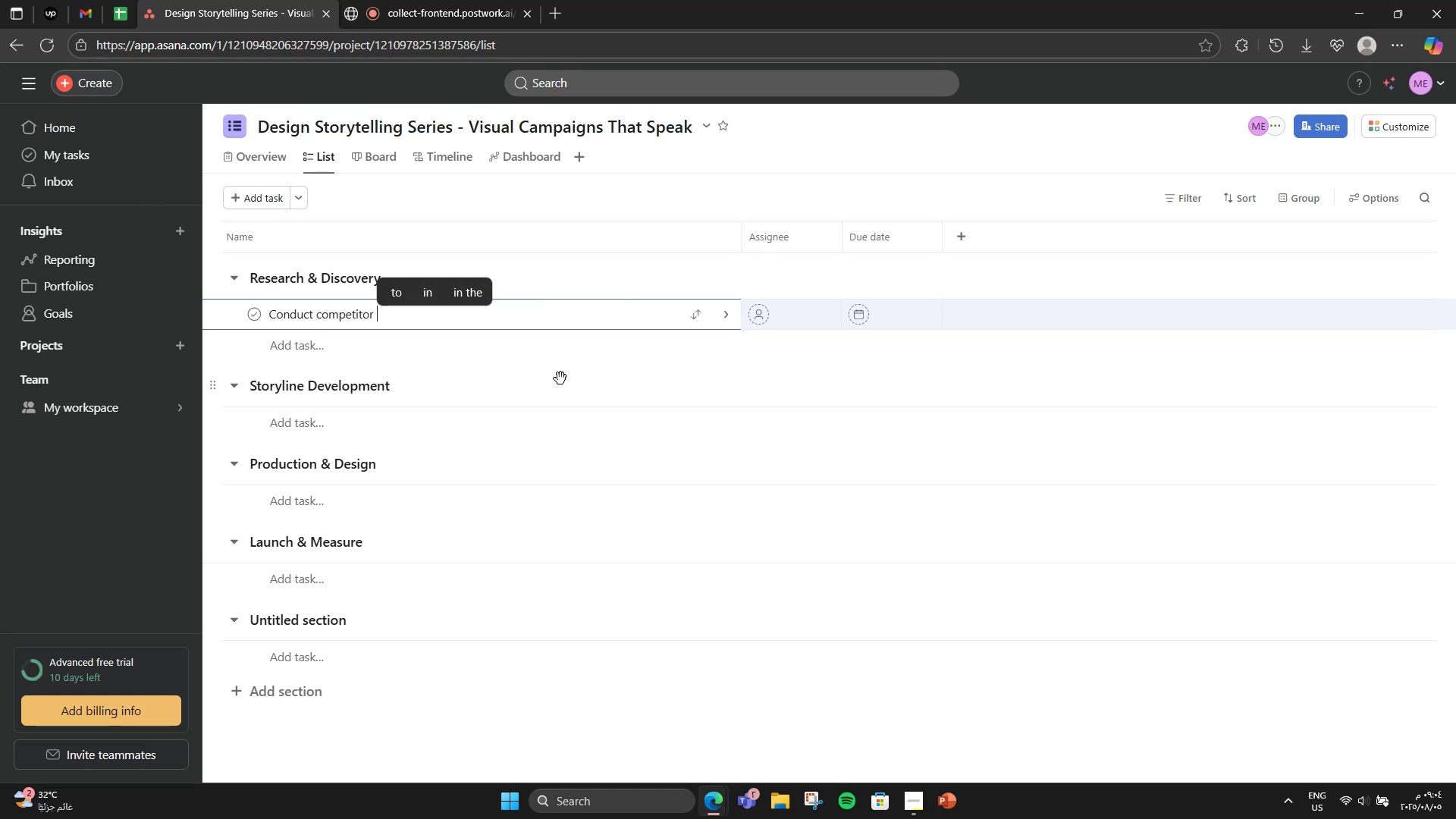 
type(stort)
key(Backspace)
type(ytelling)
 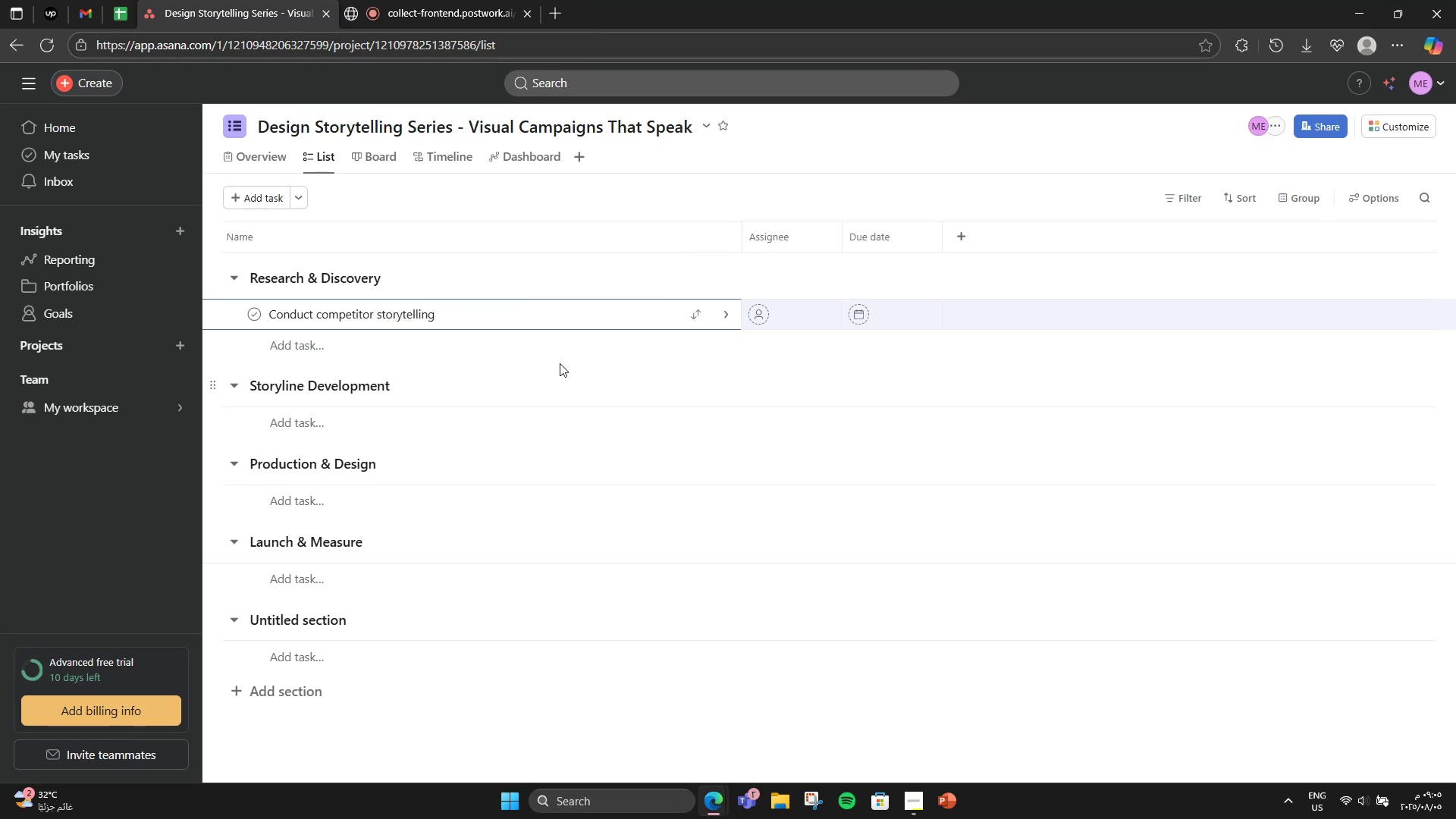 
type(analysis)
 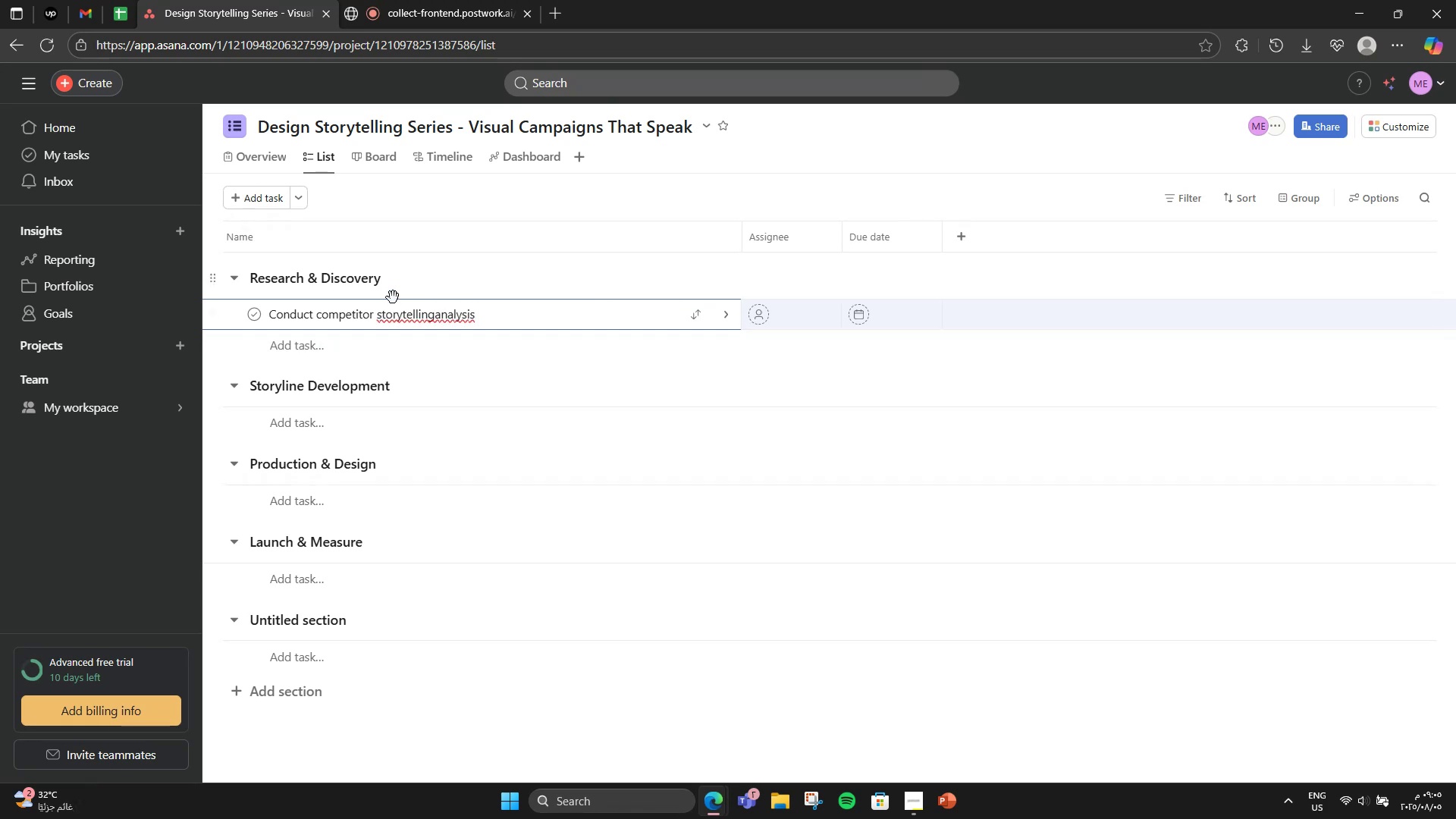 
left_click([432, 316])
 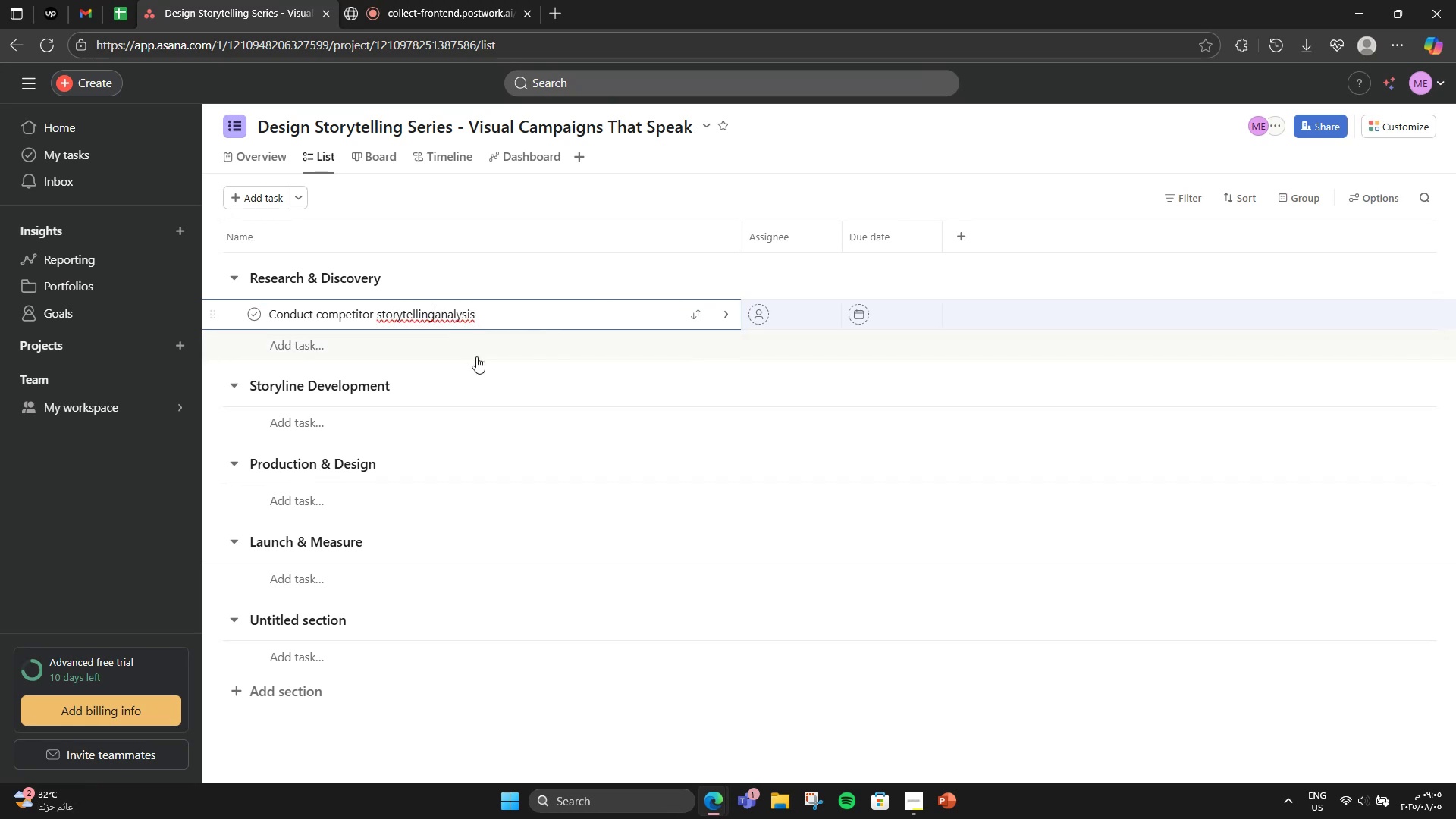 
key(Space)
 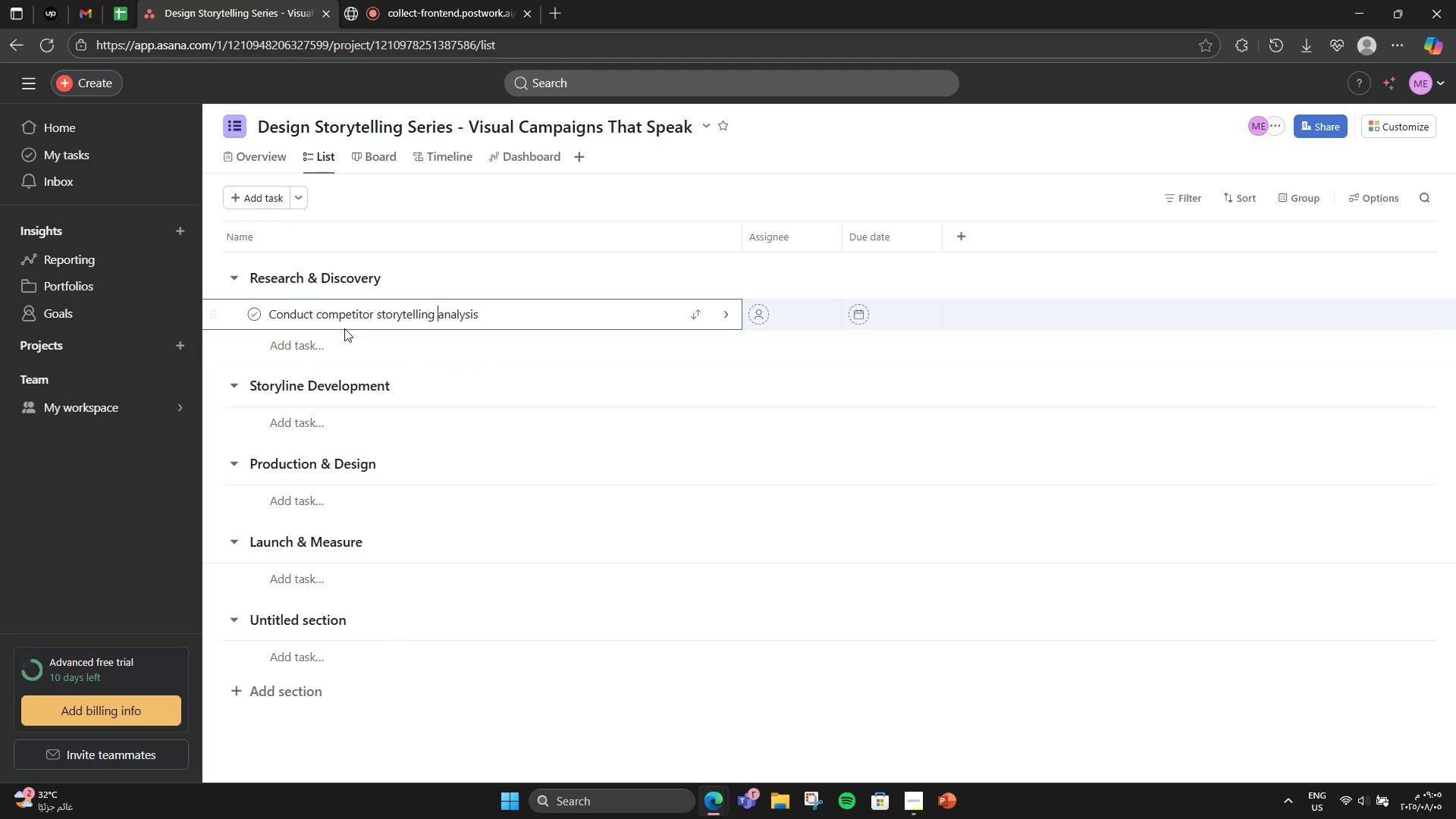 
wait(5.97)
 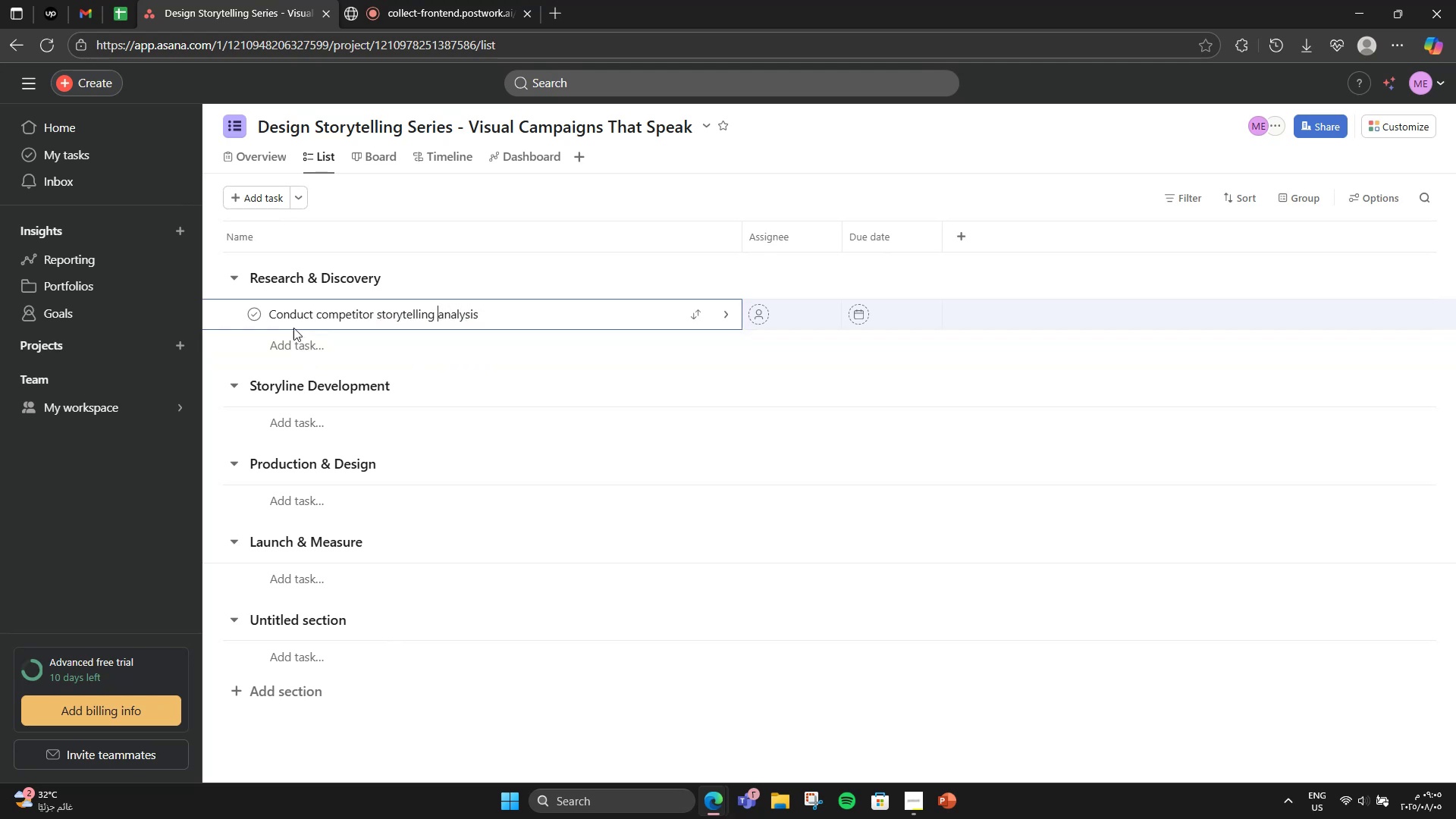 
left_click([491, 314])
 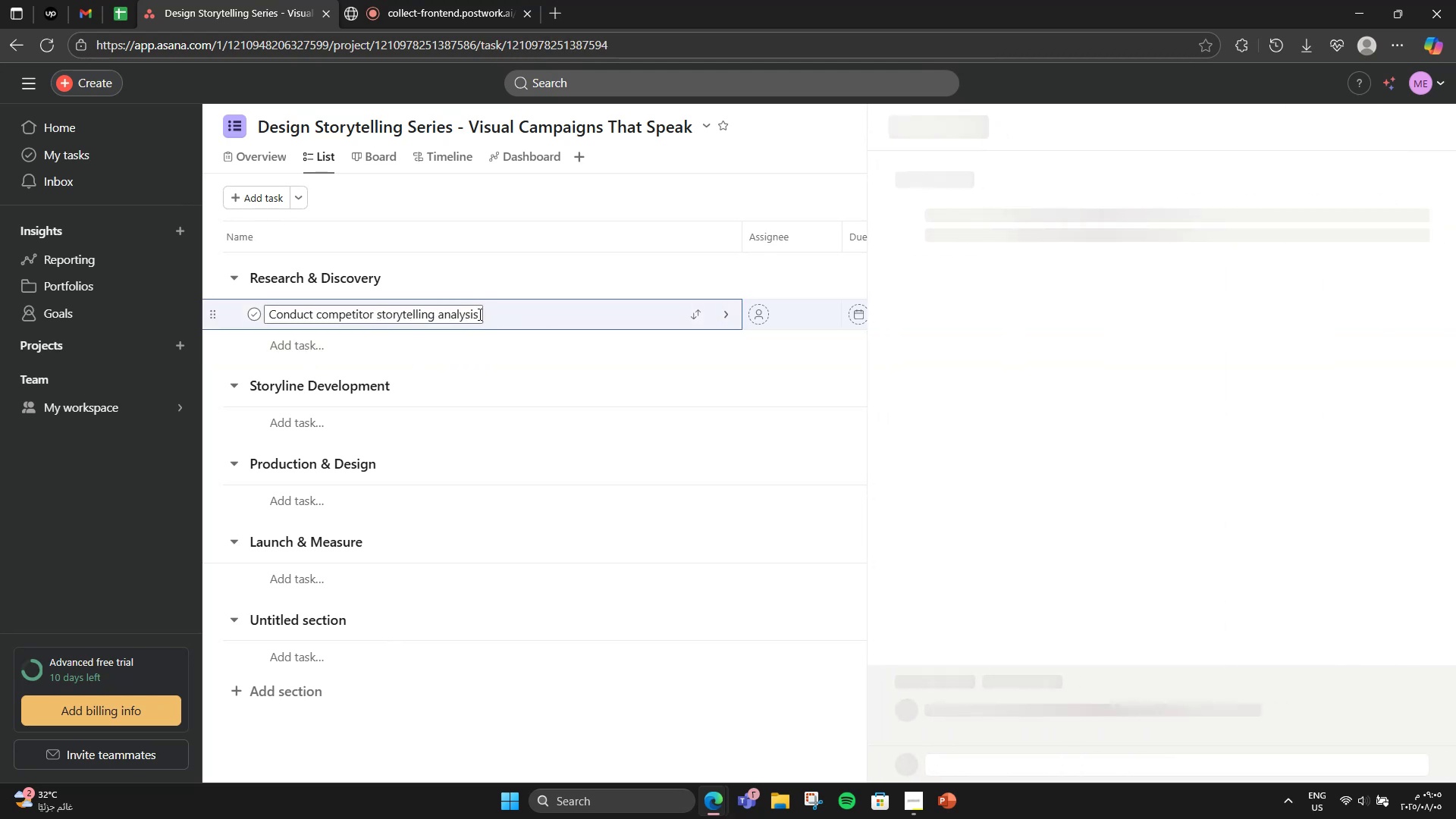 
left_click([479, 314])
 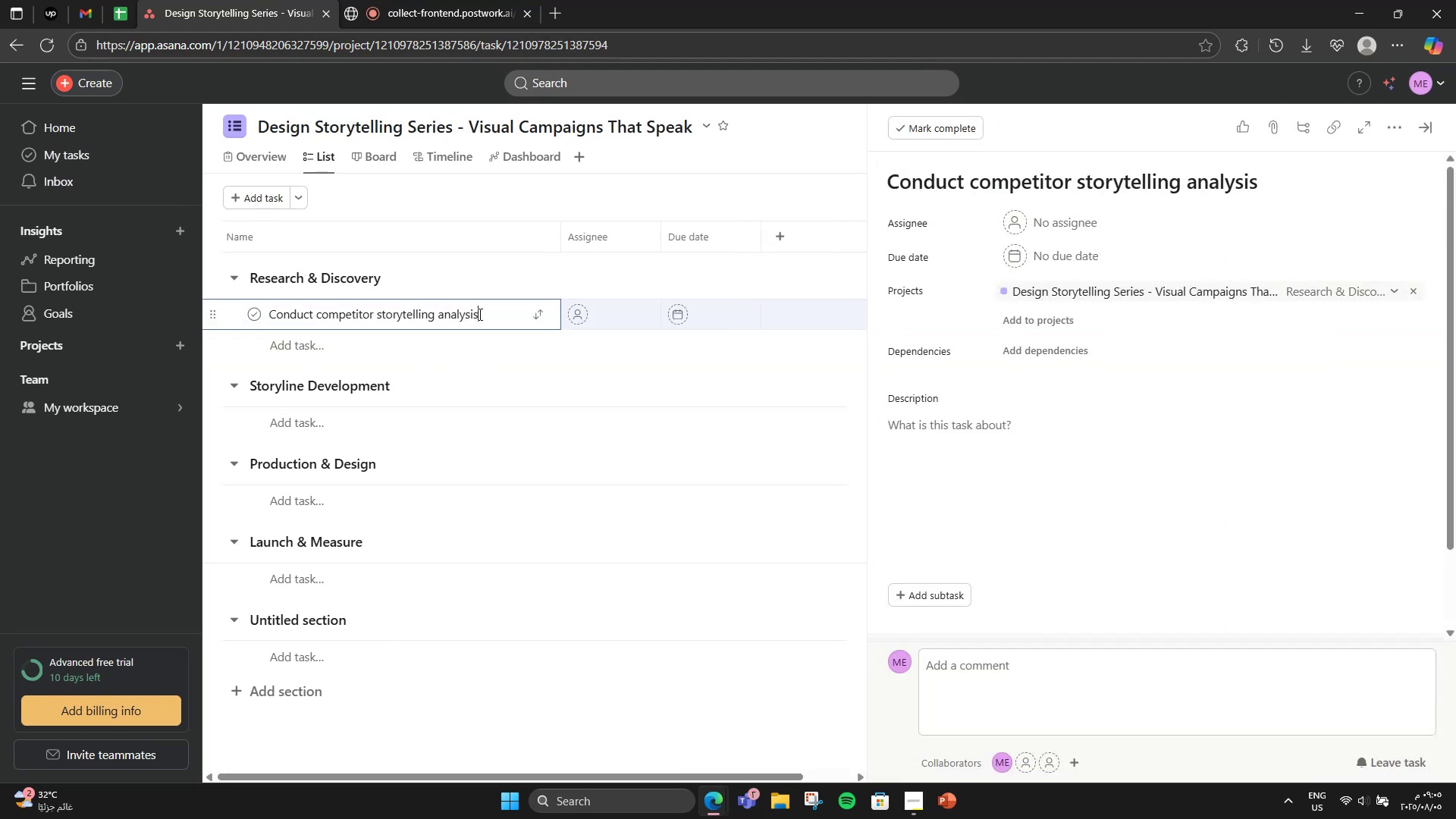 
key(Enter)
 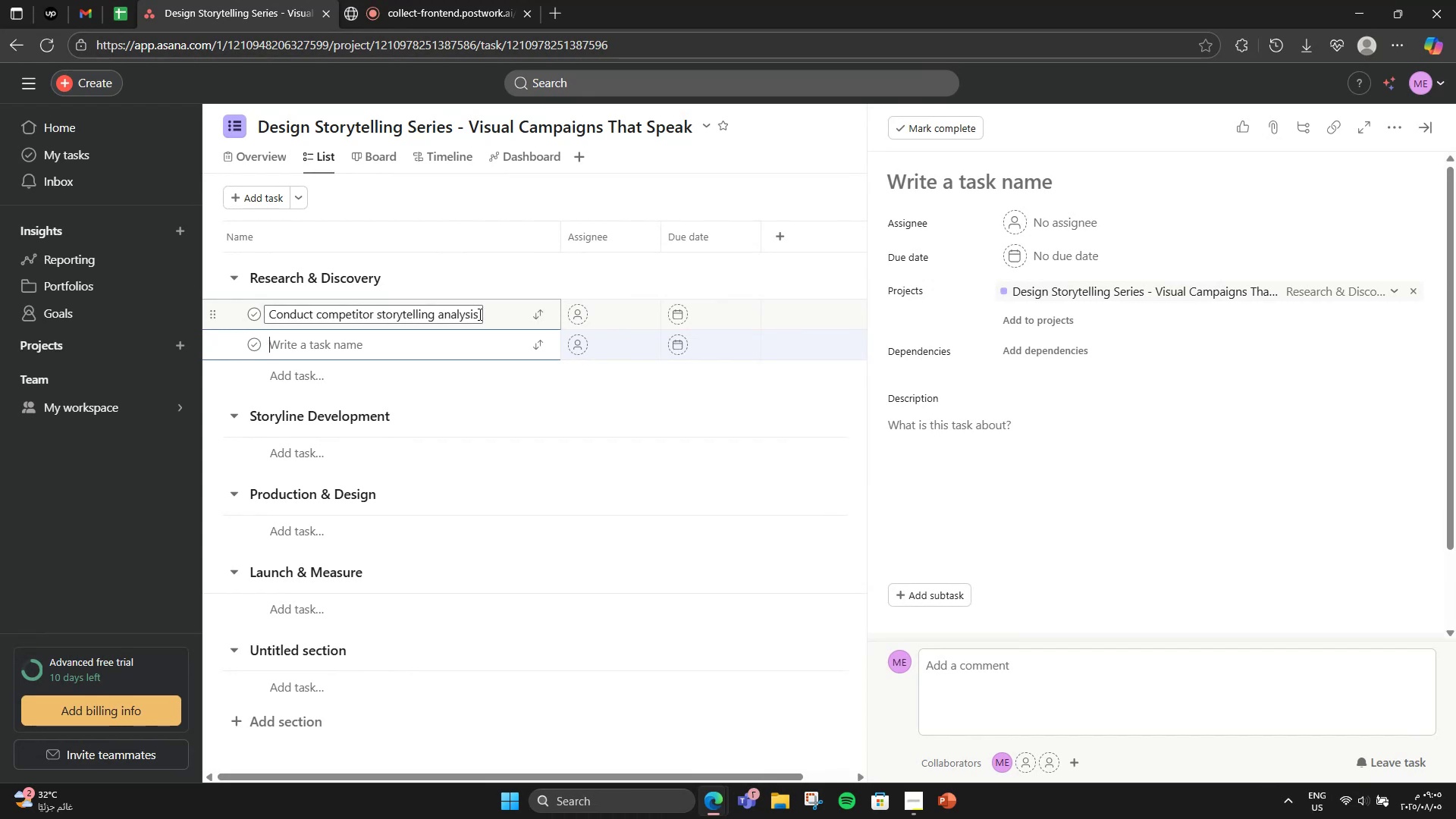 
wait(6.12)
 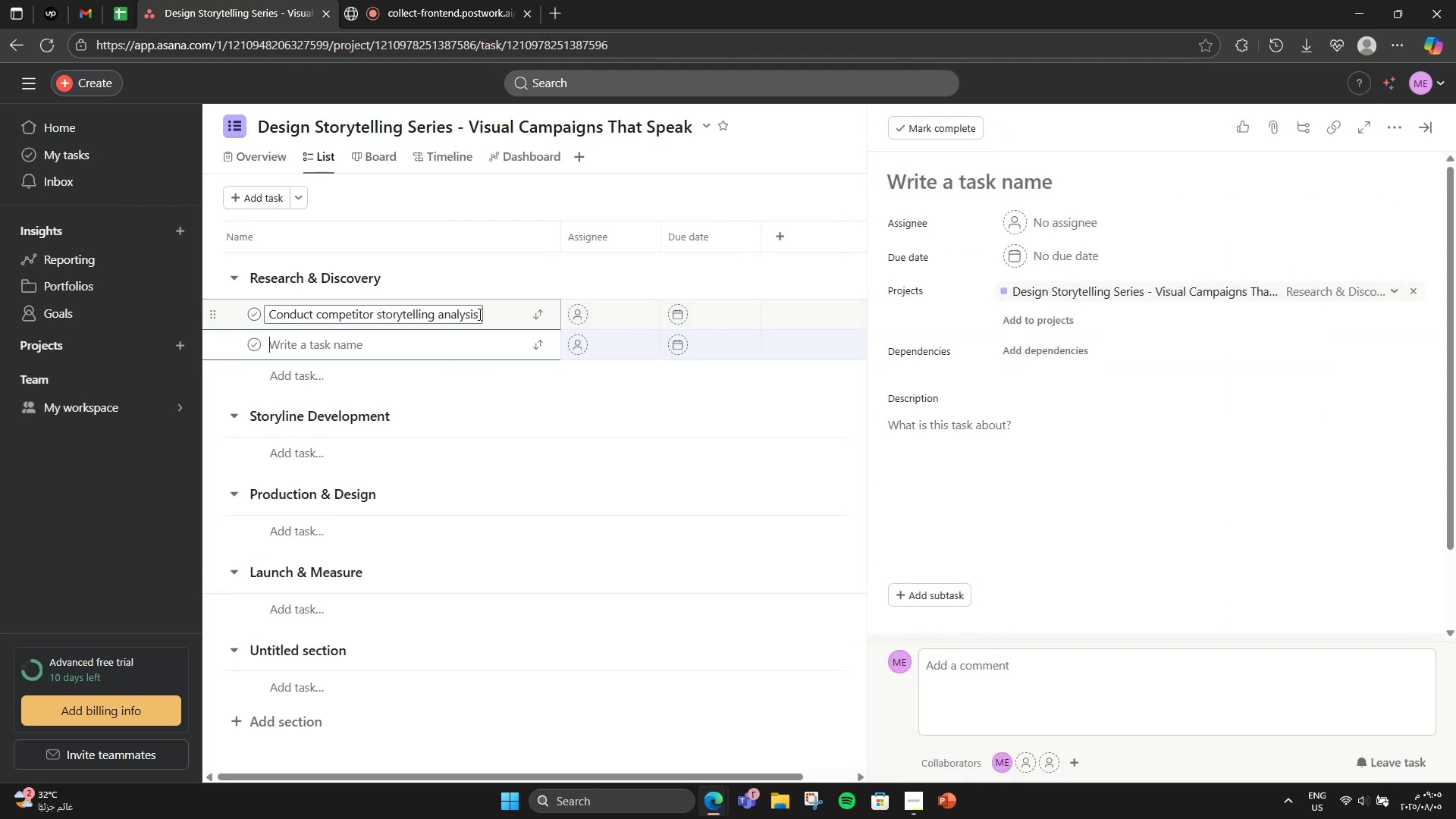 
type(Interviw stakeholders for )
 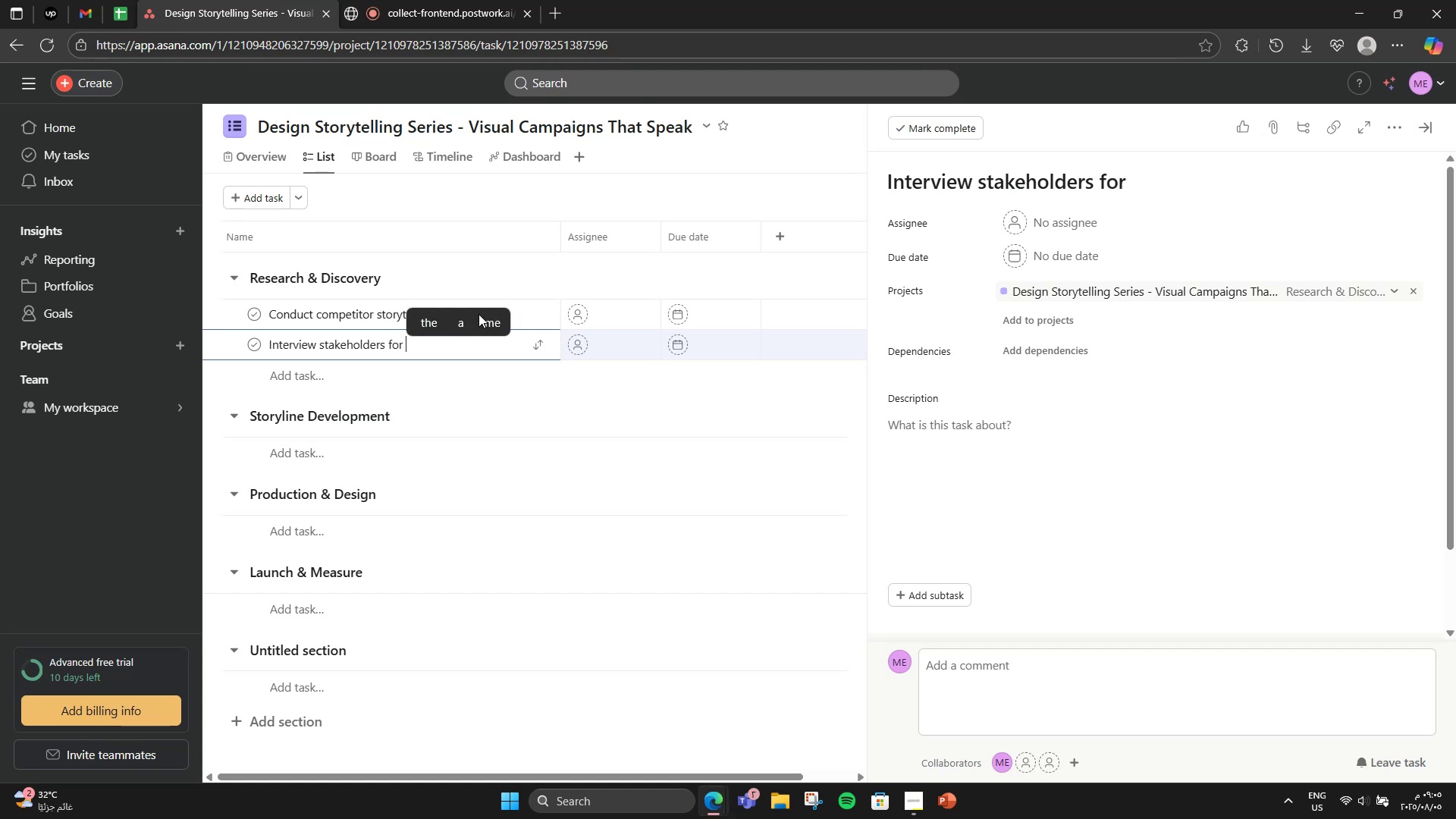 
type(brand voice input)
 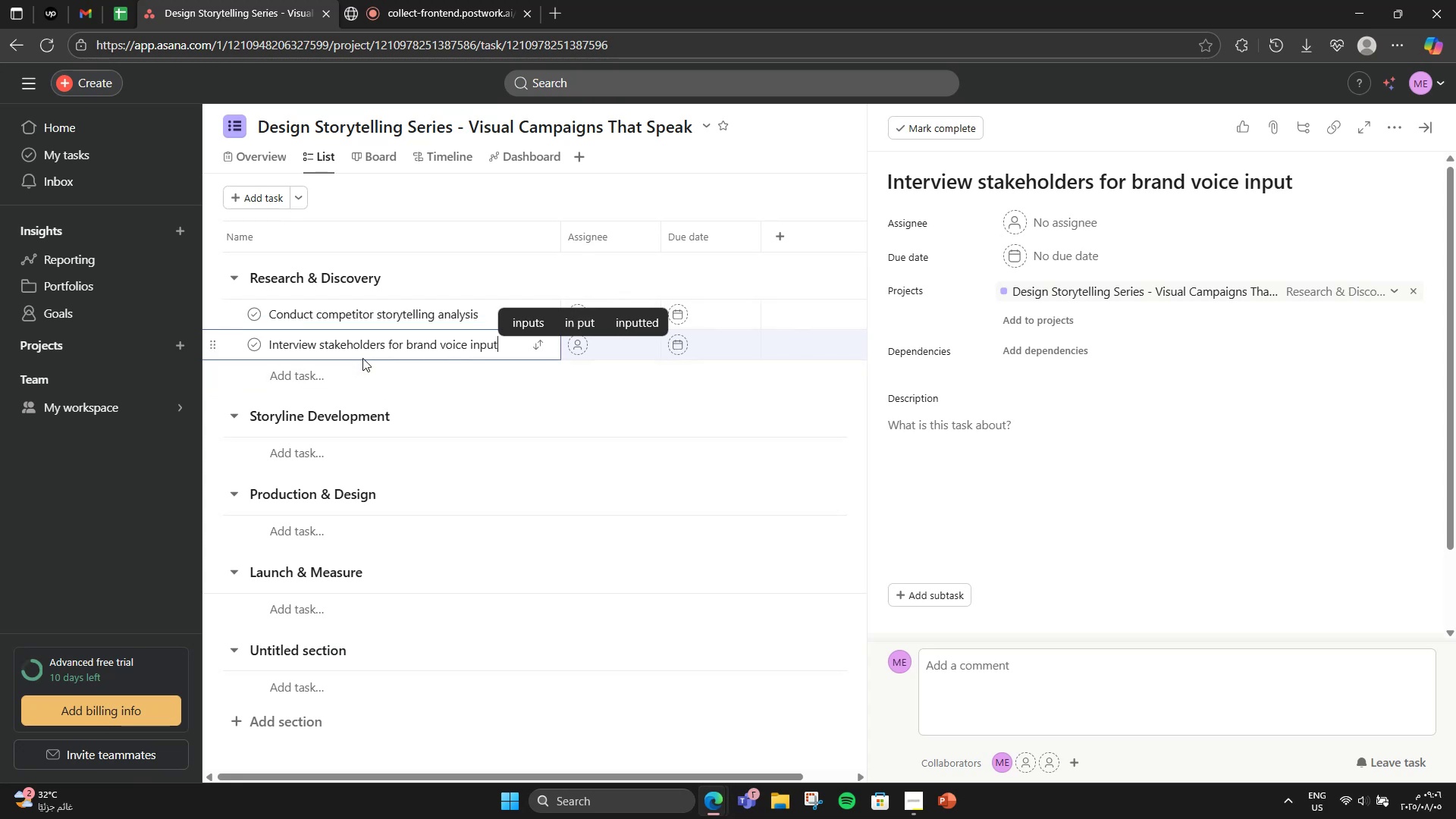 
wait(9.34)
 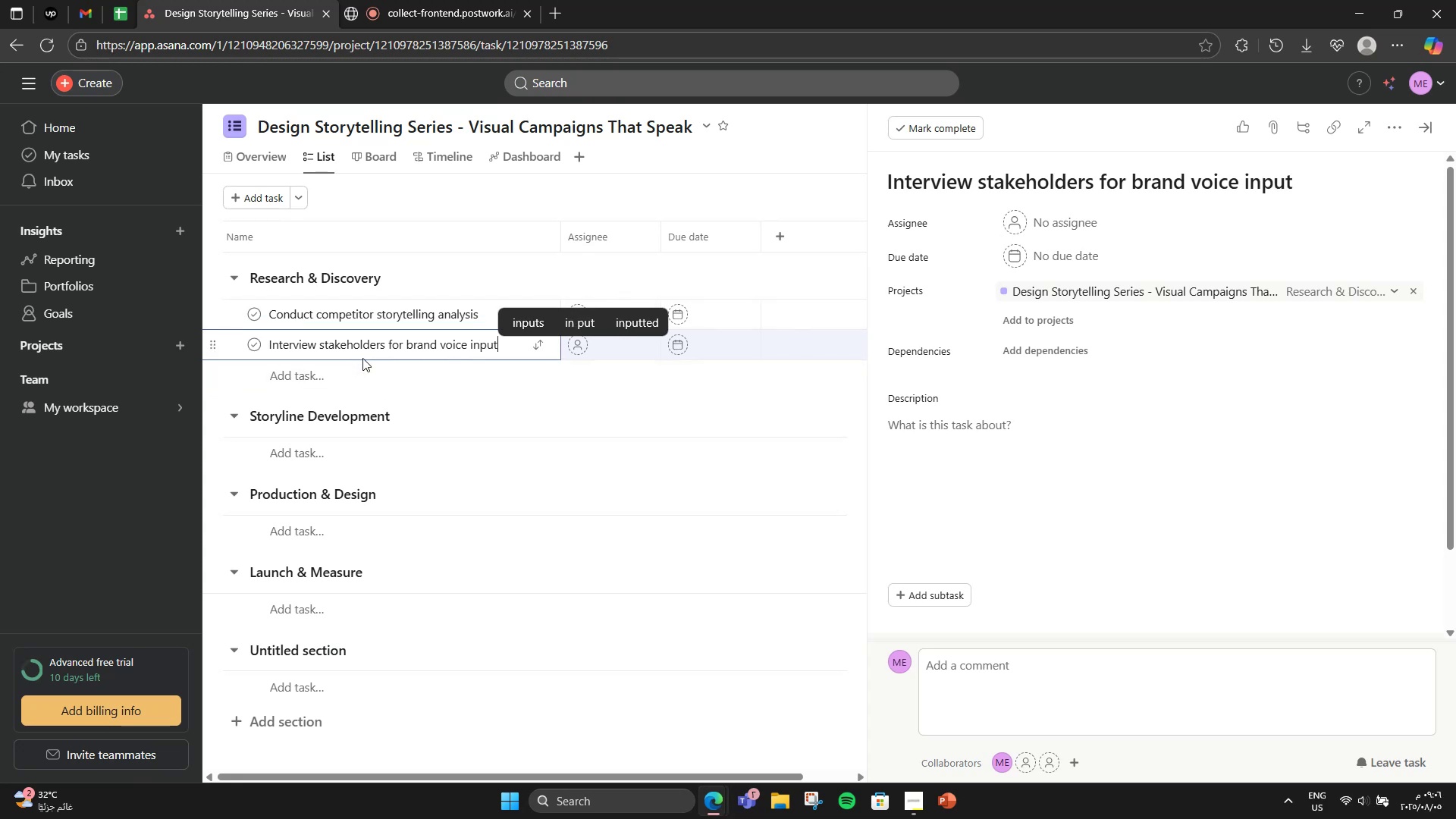 
key(NumpadEnter)
type(Identify audience emoional riggers)
 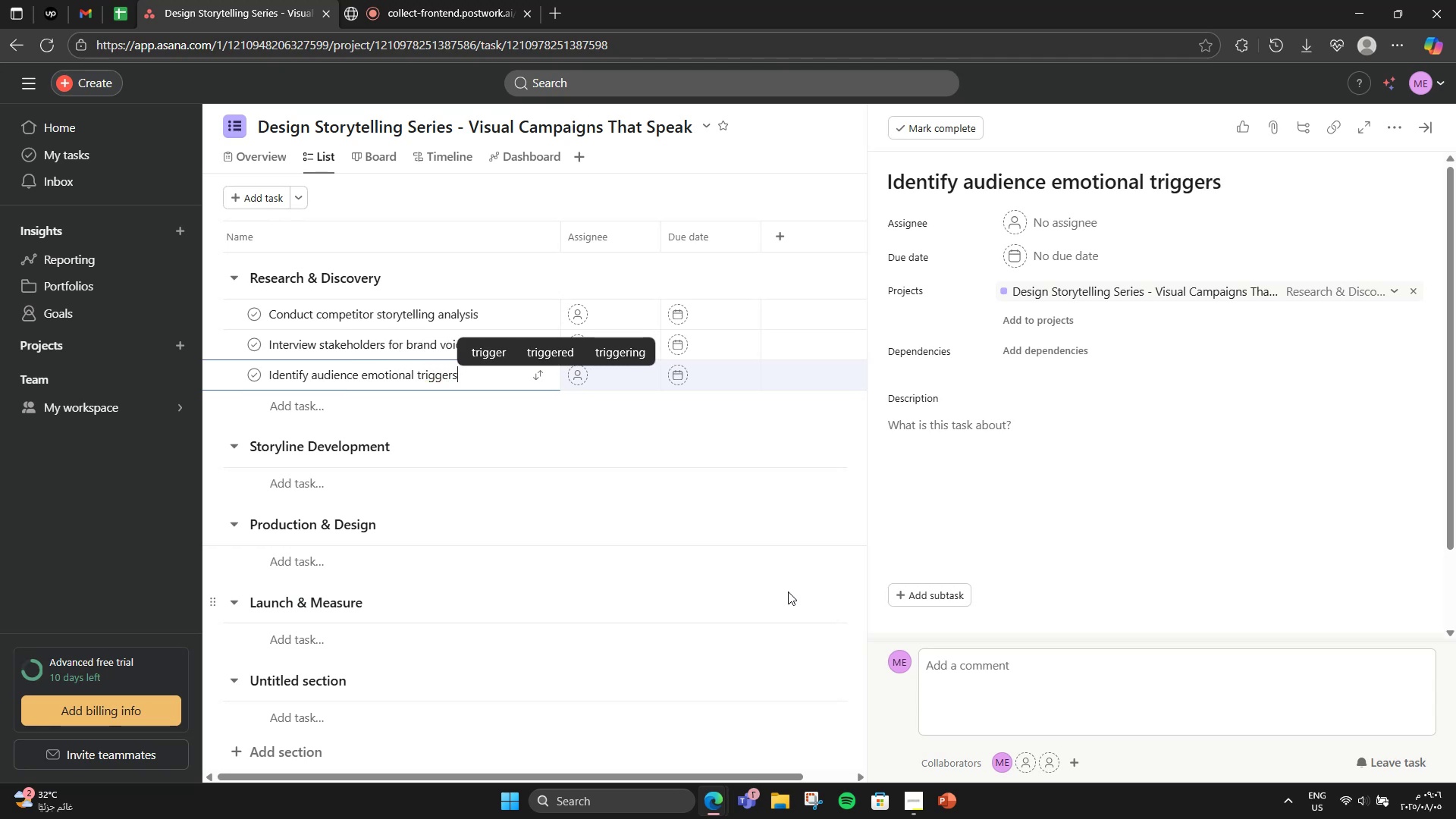 
wait(5.93)
 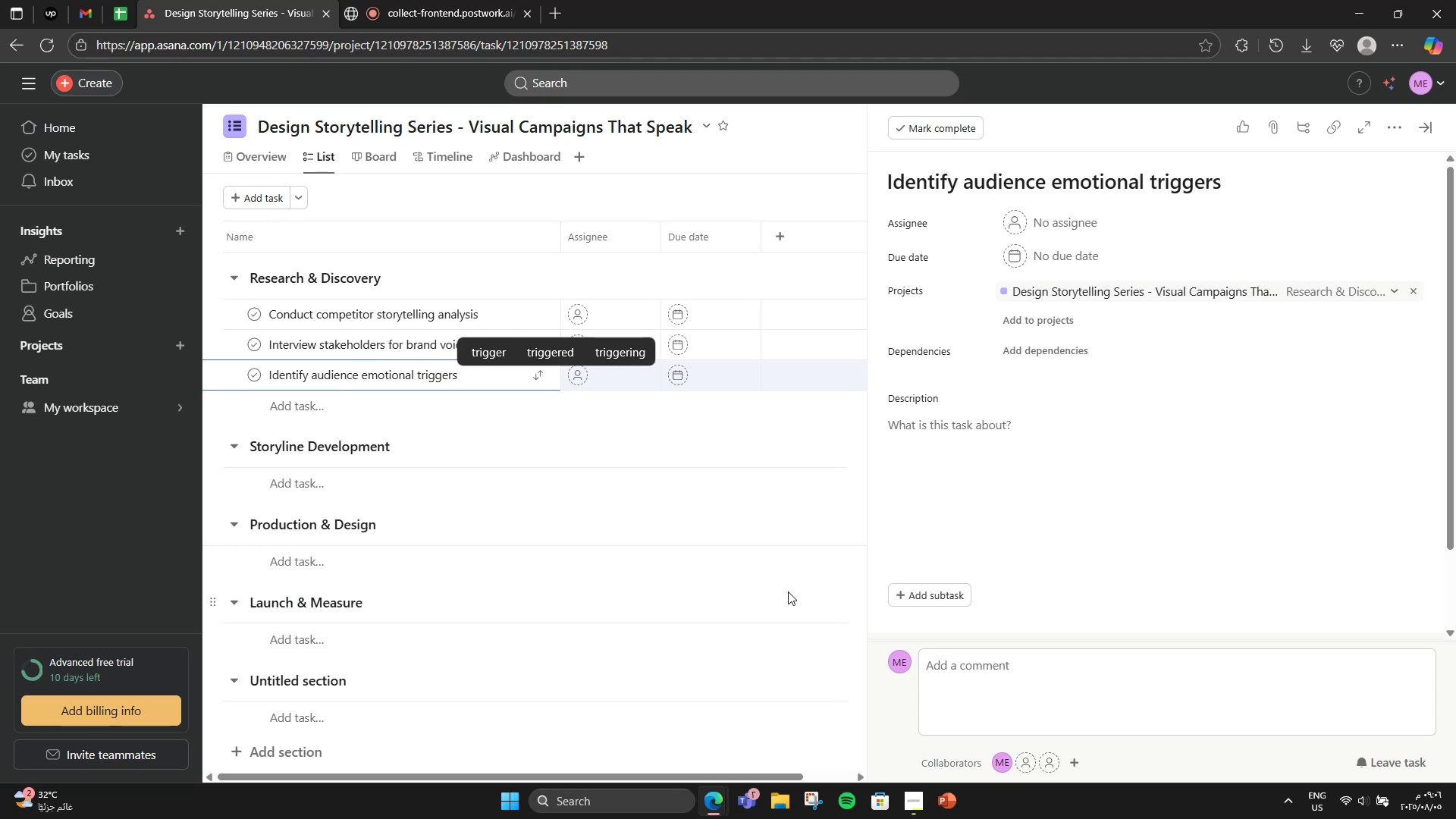 
key(Enter)
 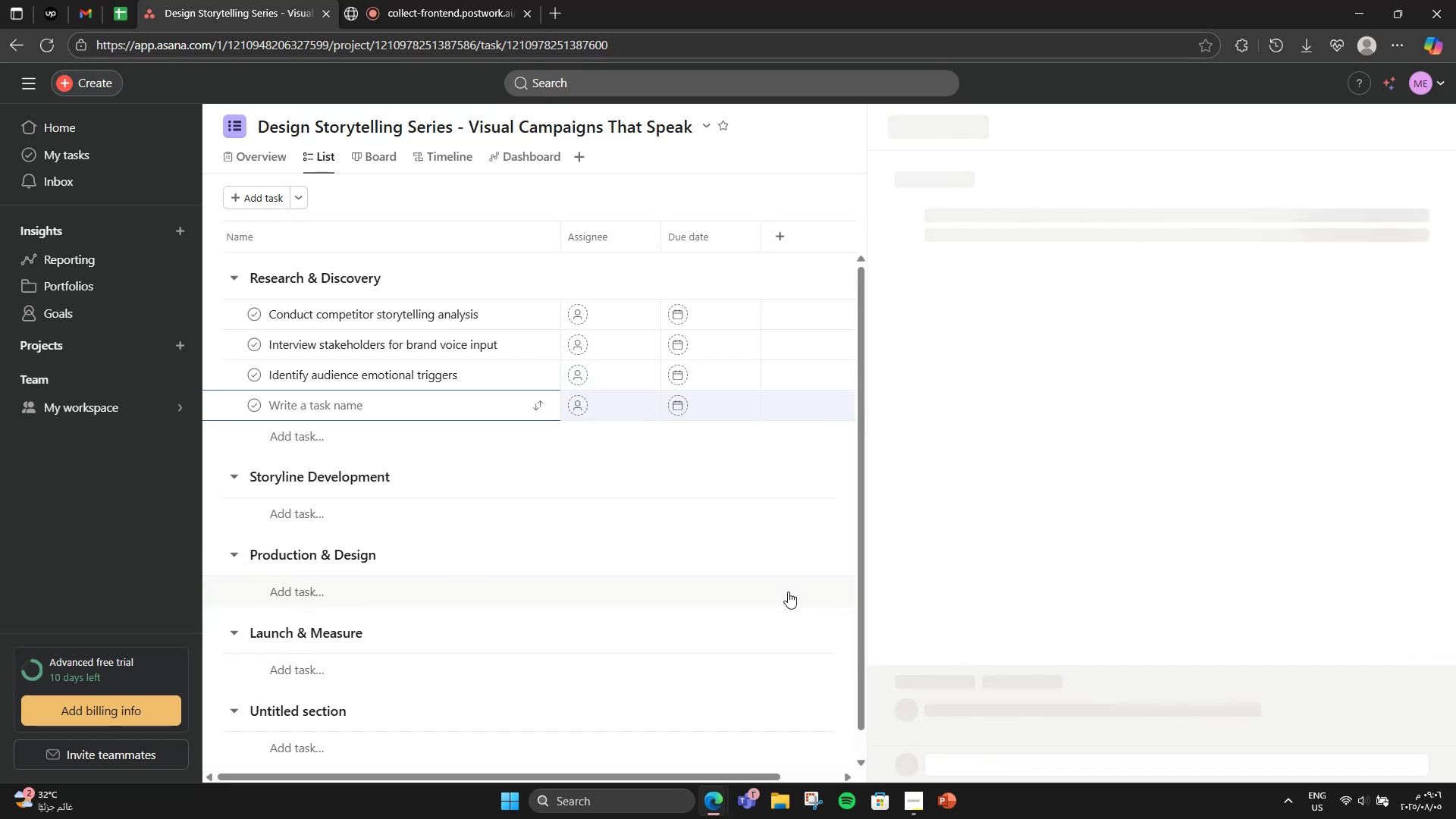 
type(Collect inspirational triggers)
 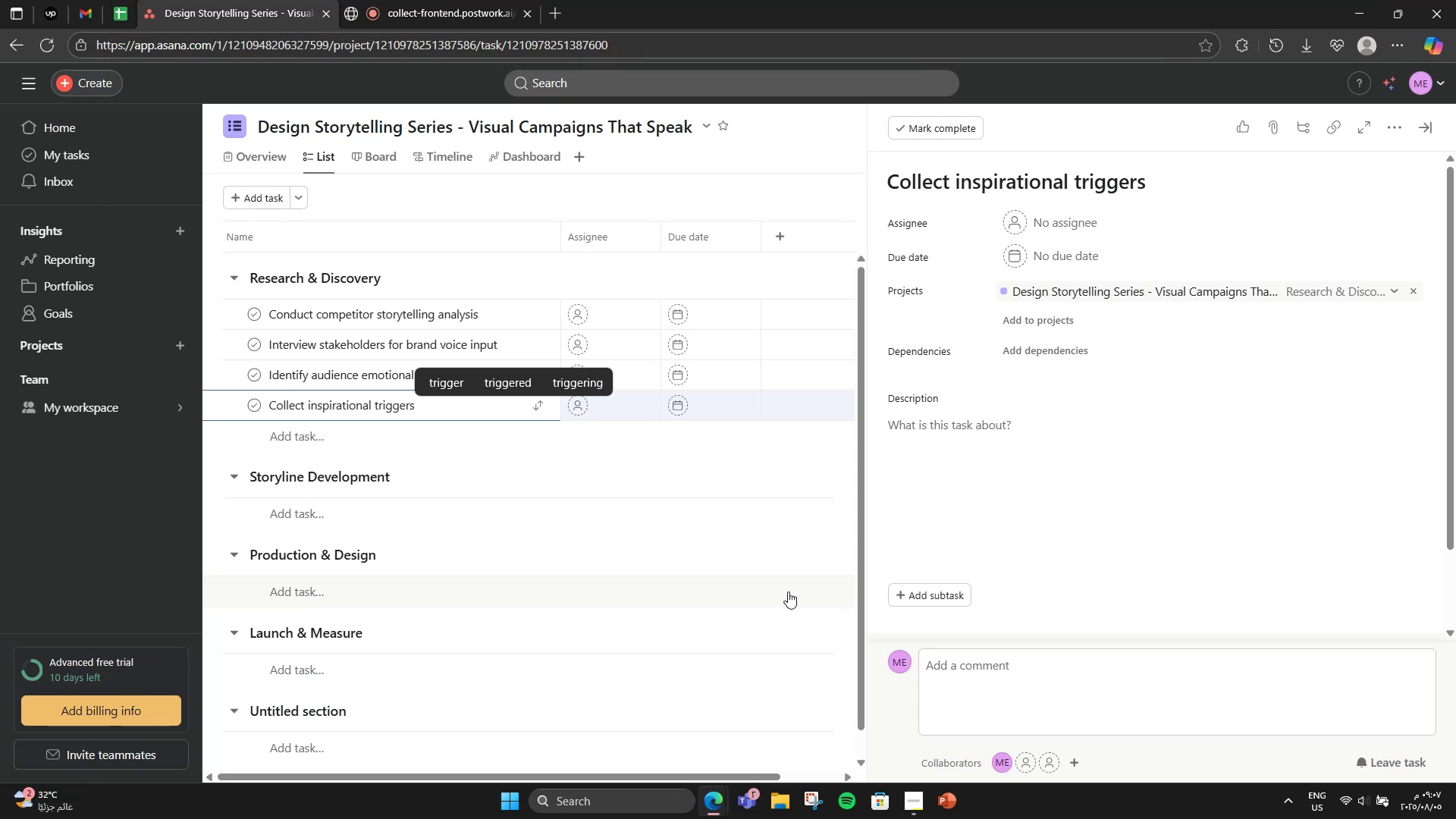 
wait(14.05)
 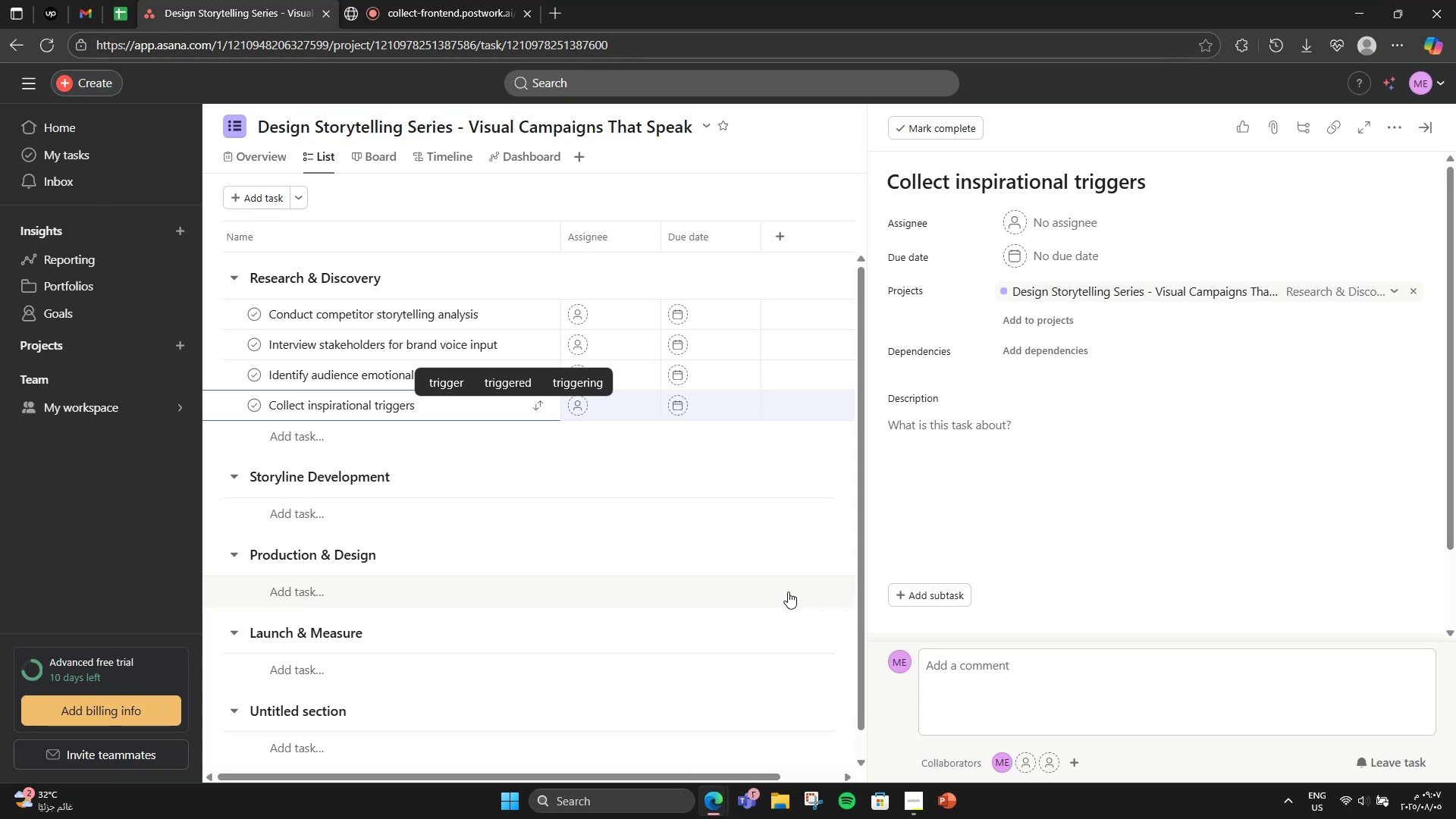 
double_click([392, 405])
 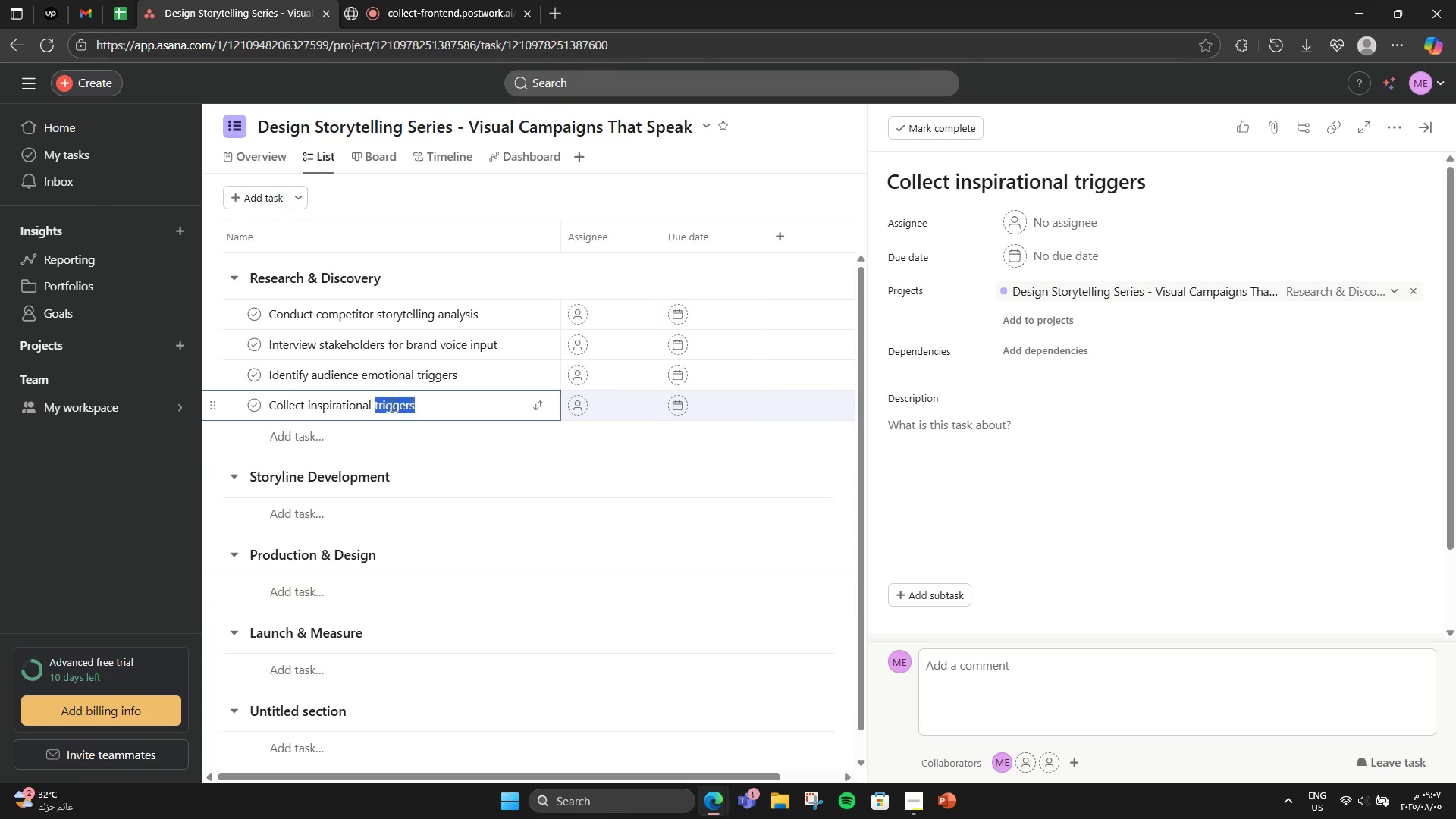 
type(visual campag)
key(Backspace)
type(igns)
 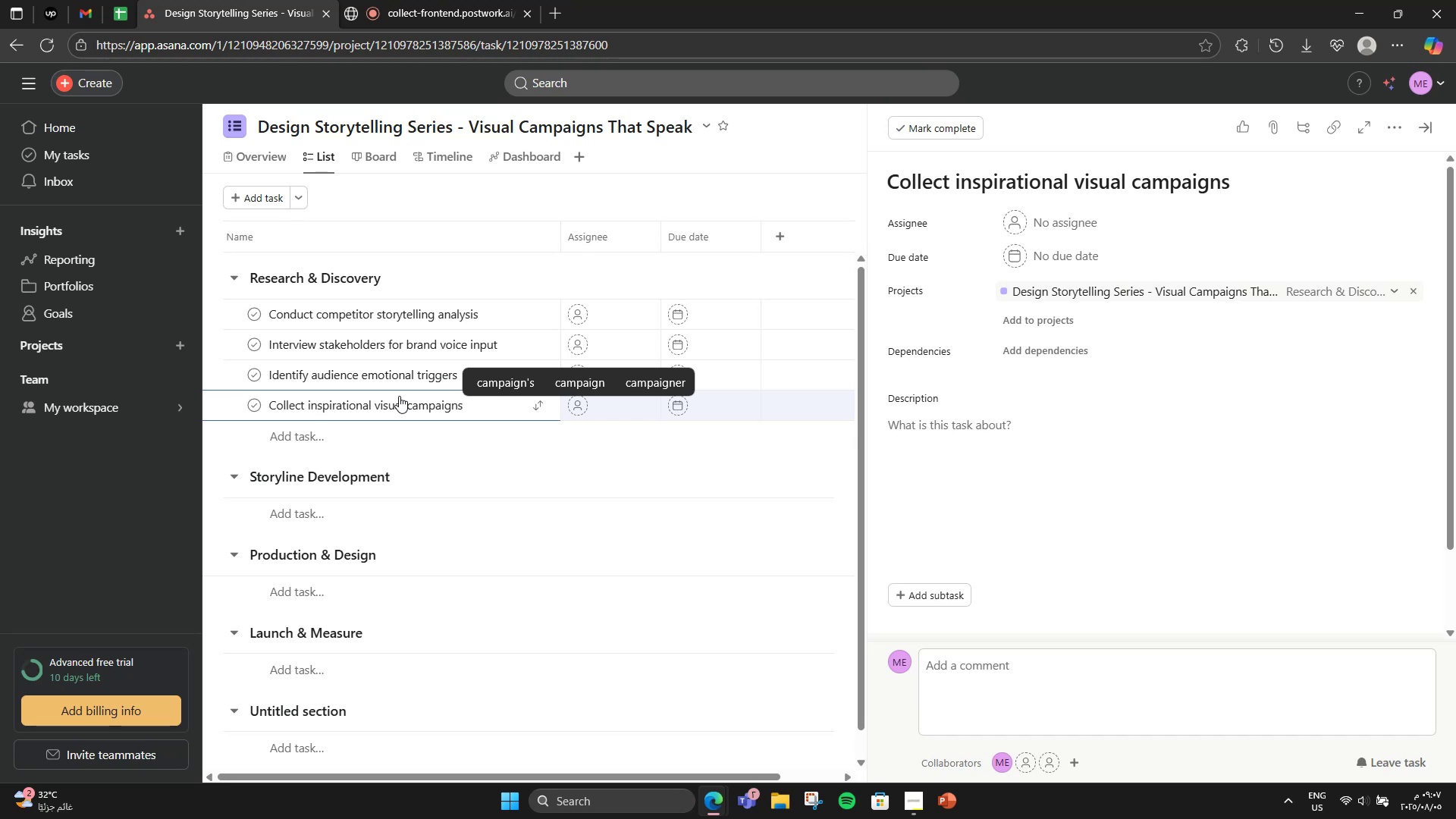 
wait(9.83)
 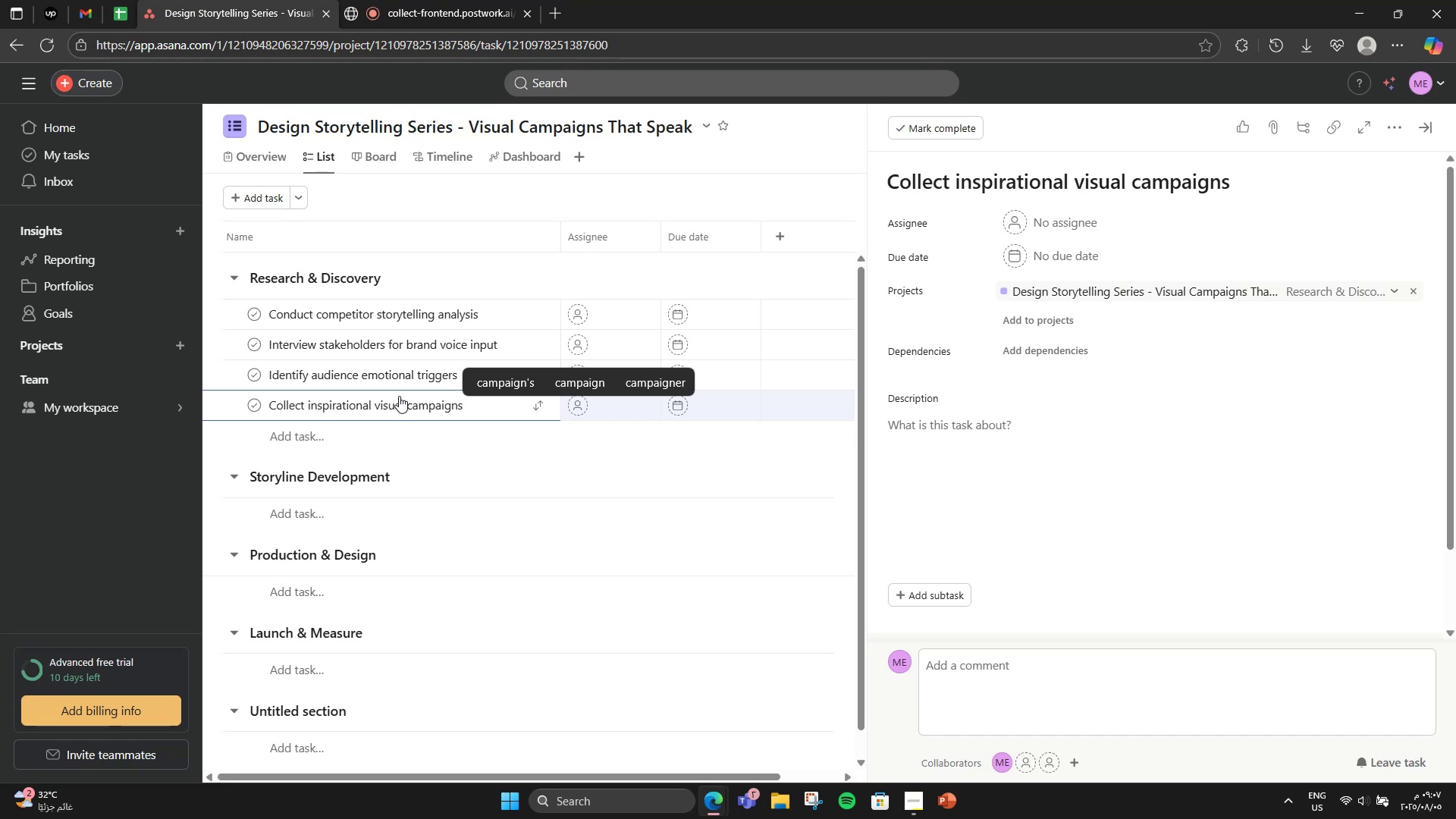 
left_click([311, 506])
 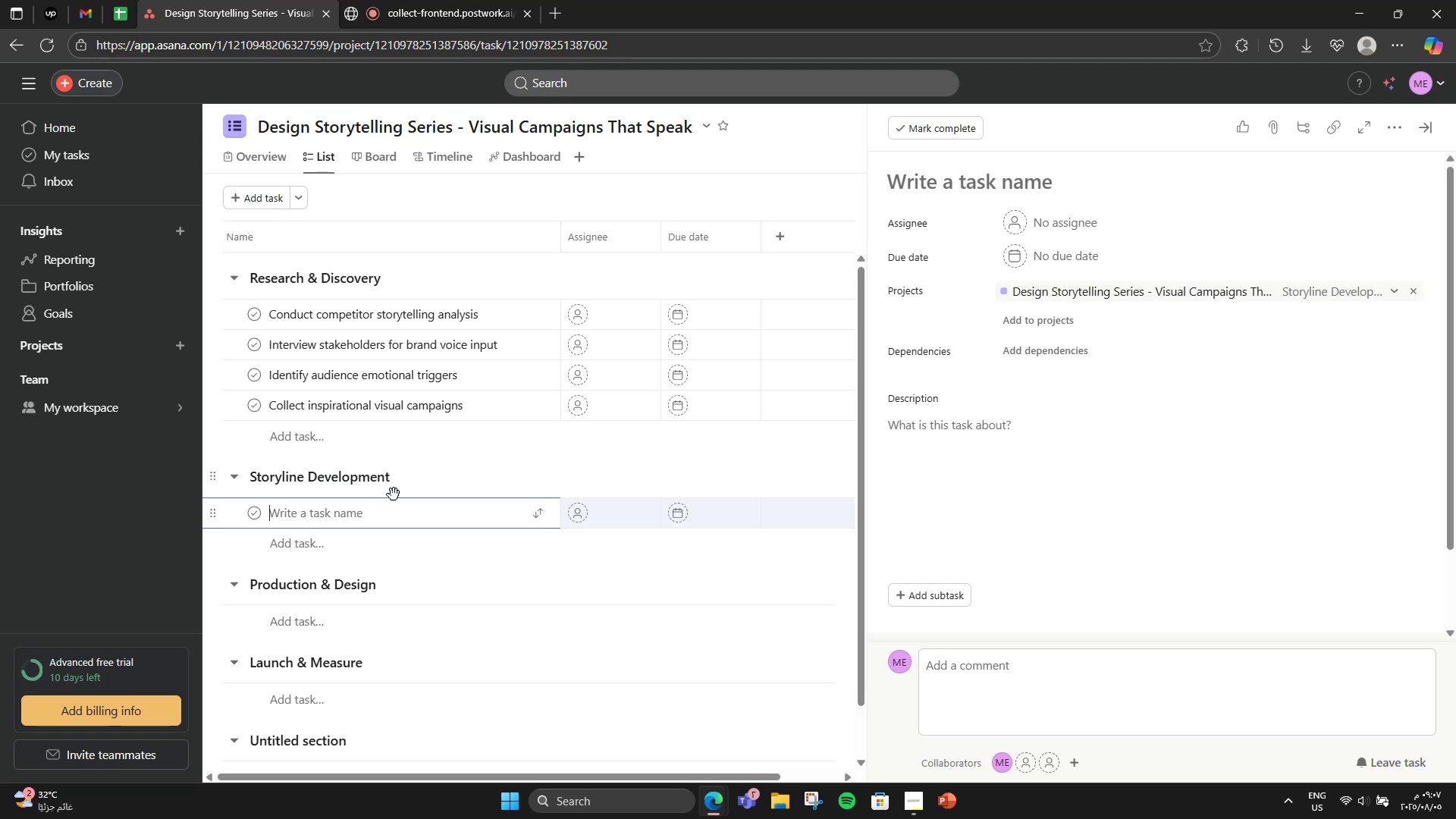 
wait(5.16)
 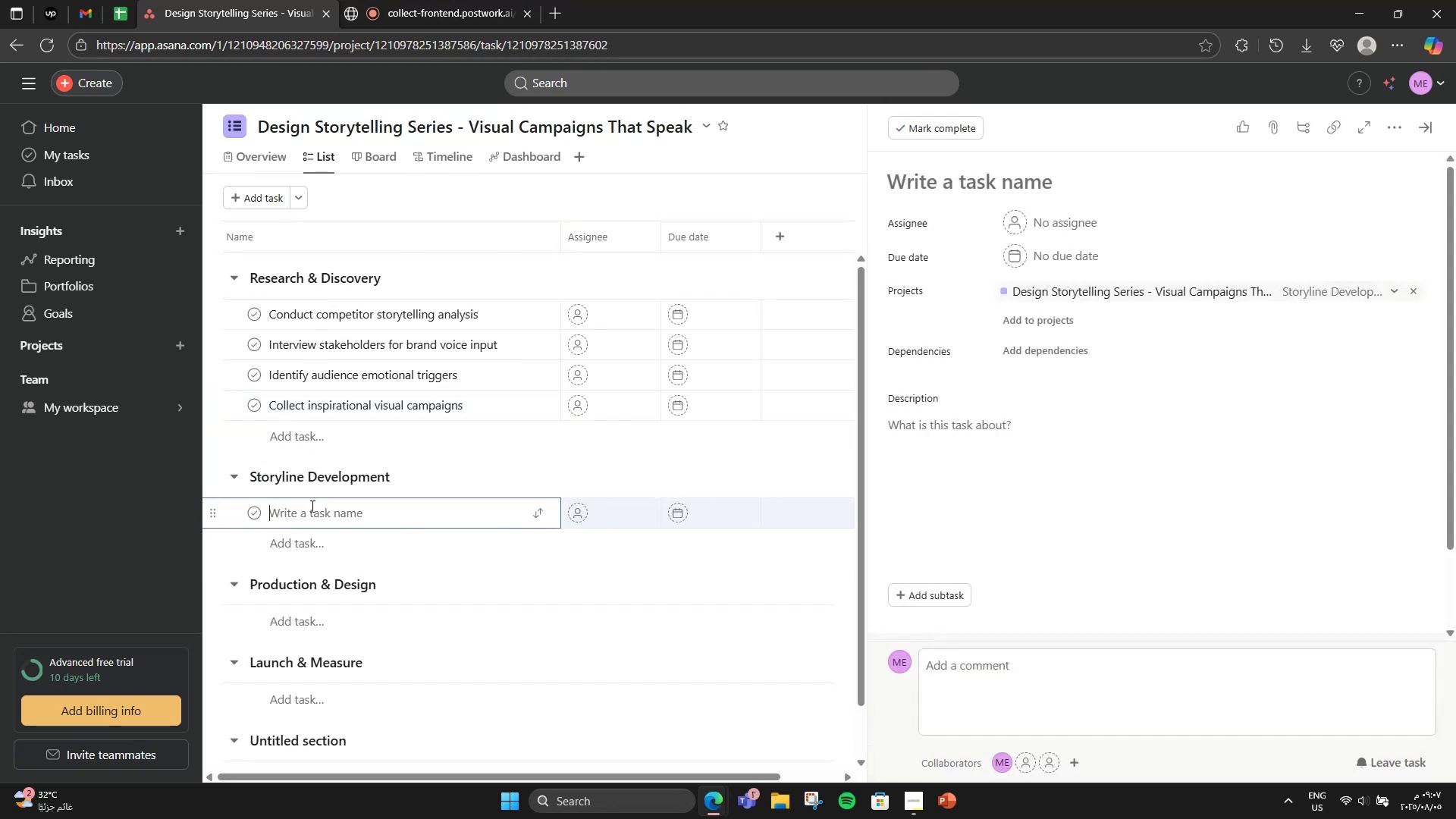 
type(Drafy)
key(Backspace)
type(t 3 story acr)
key(Backspace)
key(Backspace)
type(rcs)
 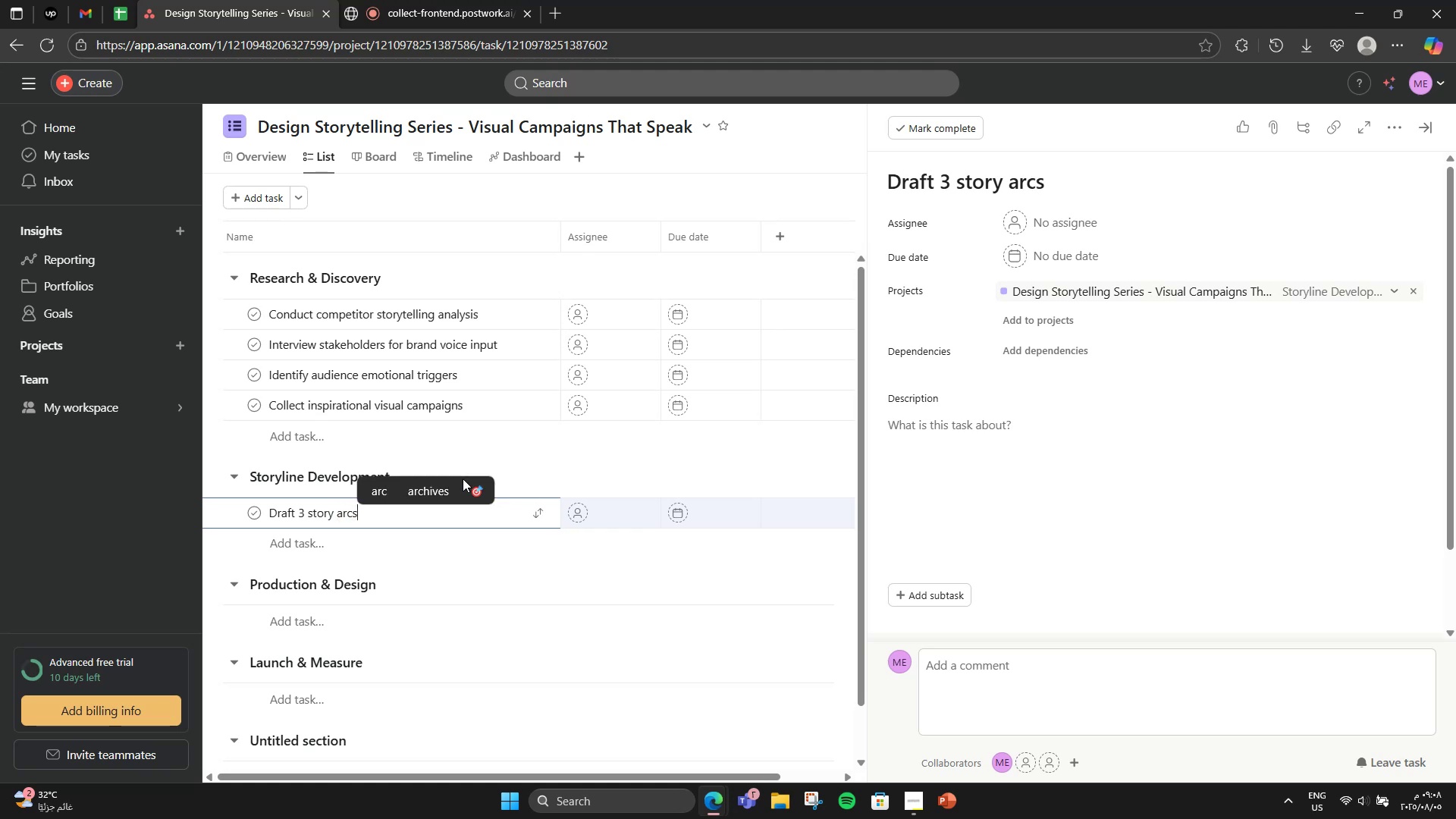 
type( for visuals )
key(Backspace)
 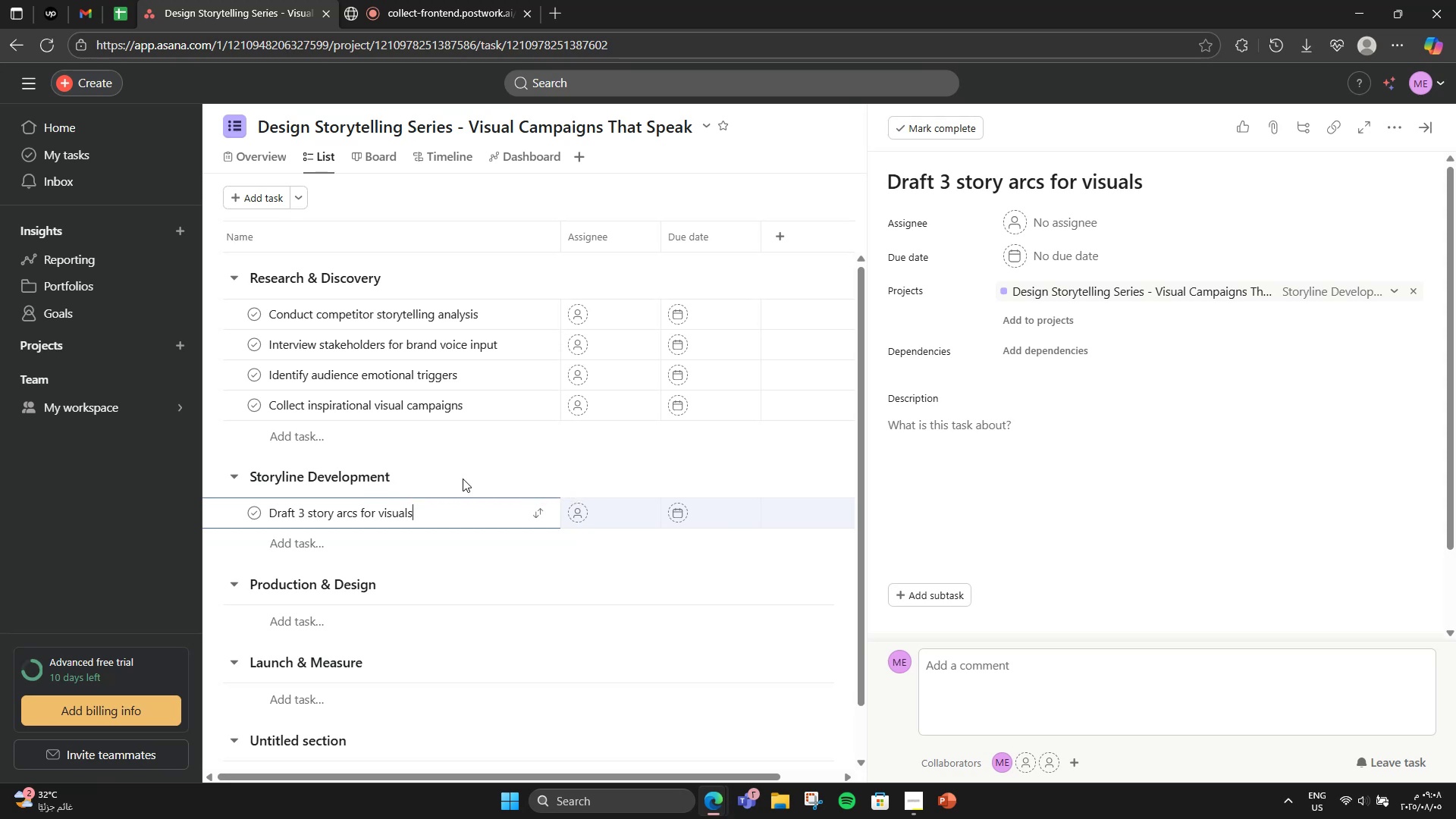 
key(Enter)
 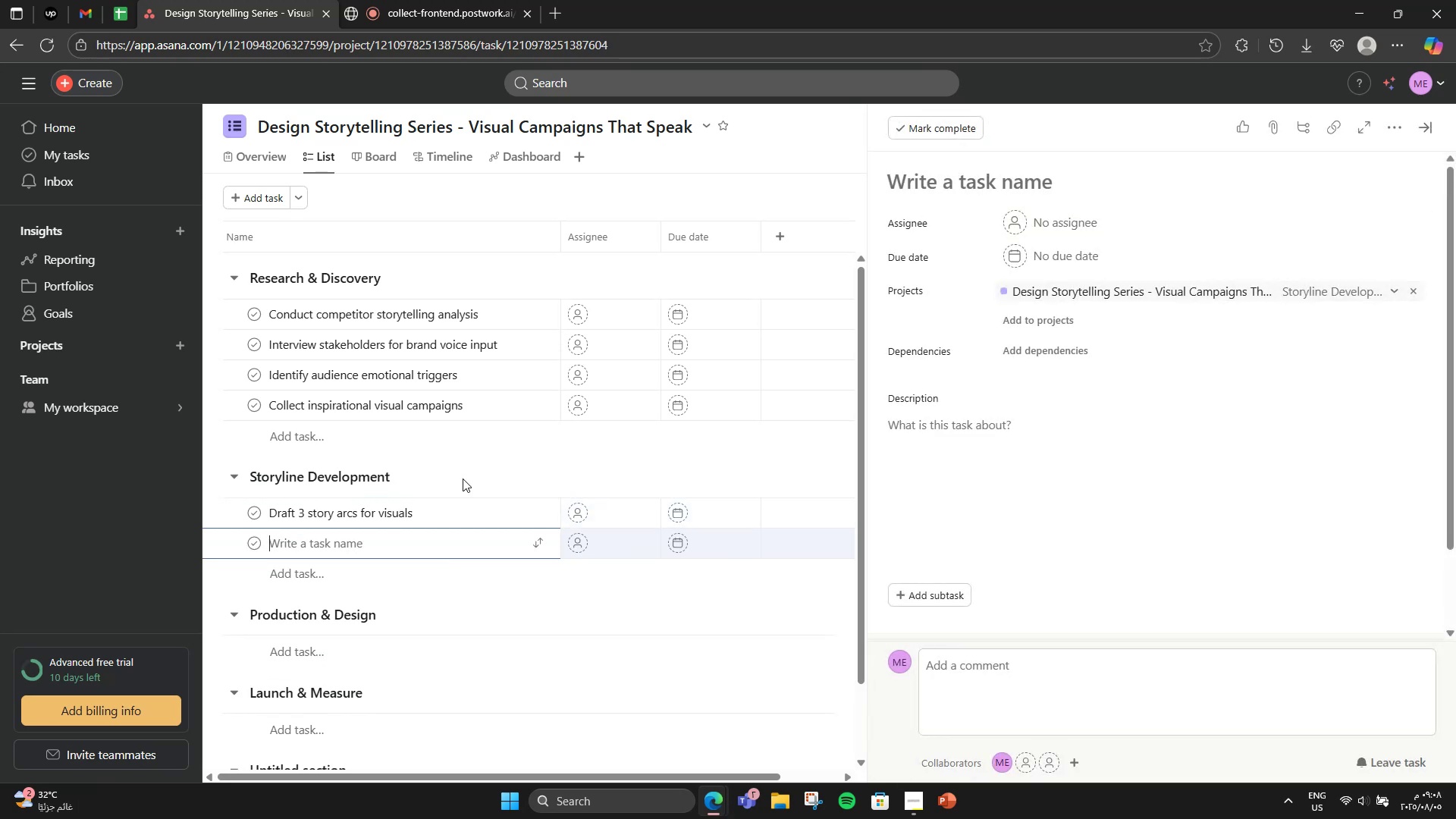 
wait(6.17)
 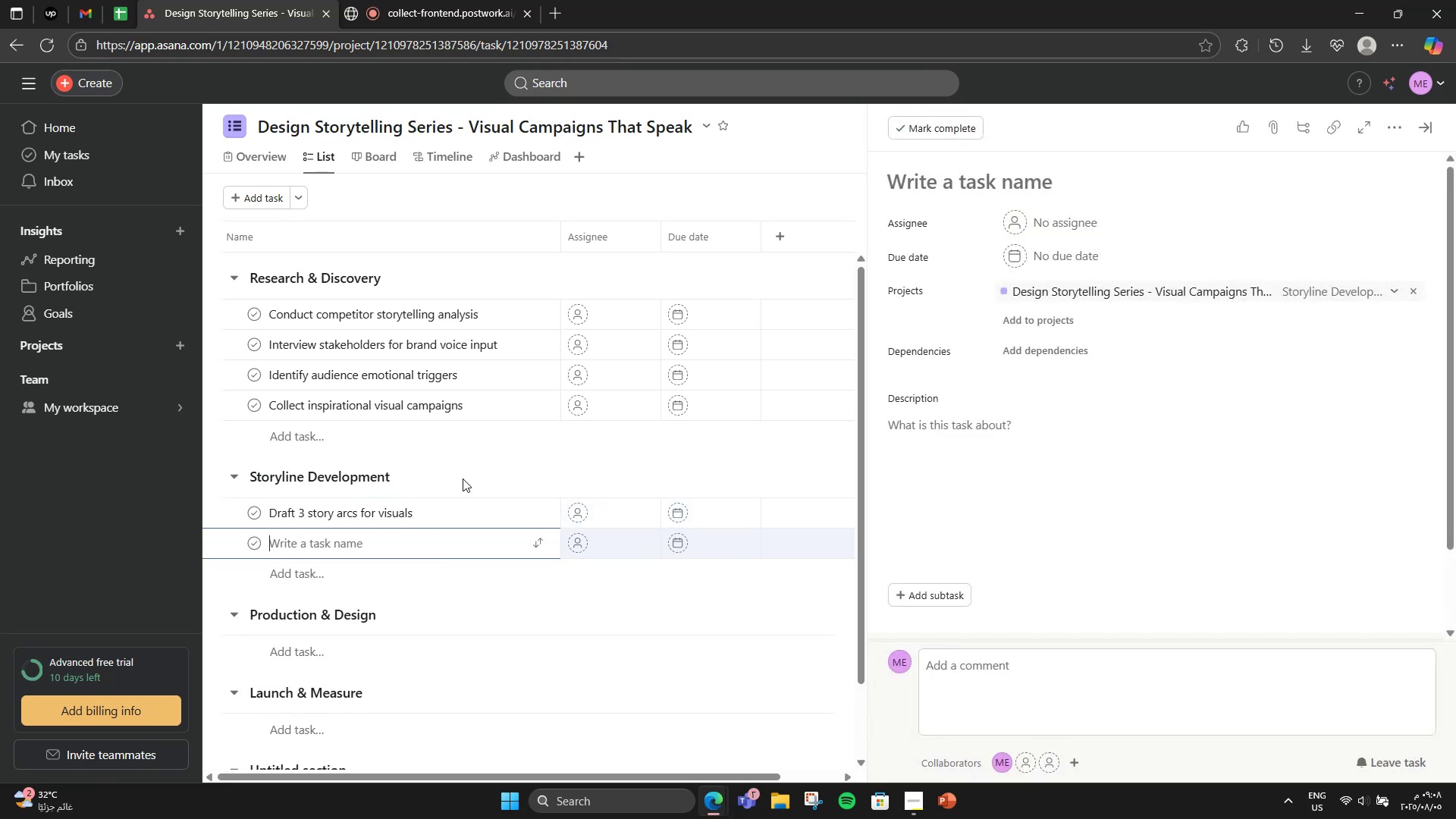 
type(Create moodboards for each story')
key(Backspace)
 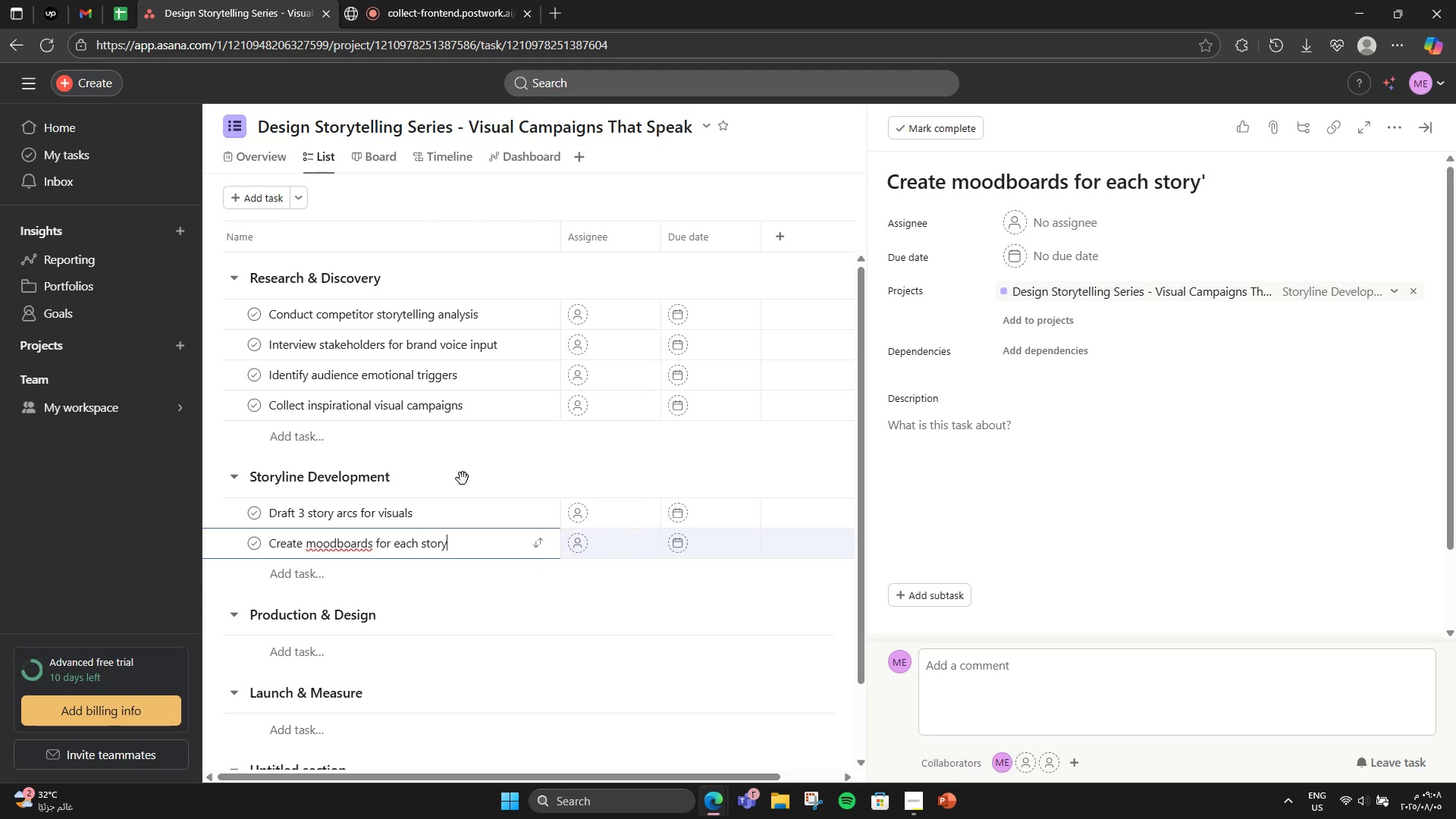 
key(Enter)
 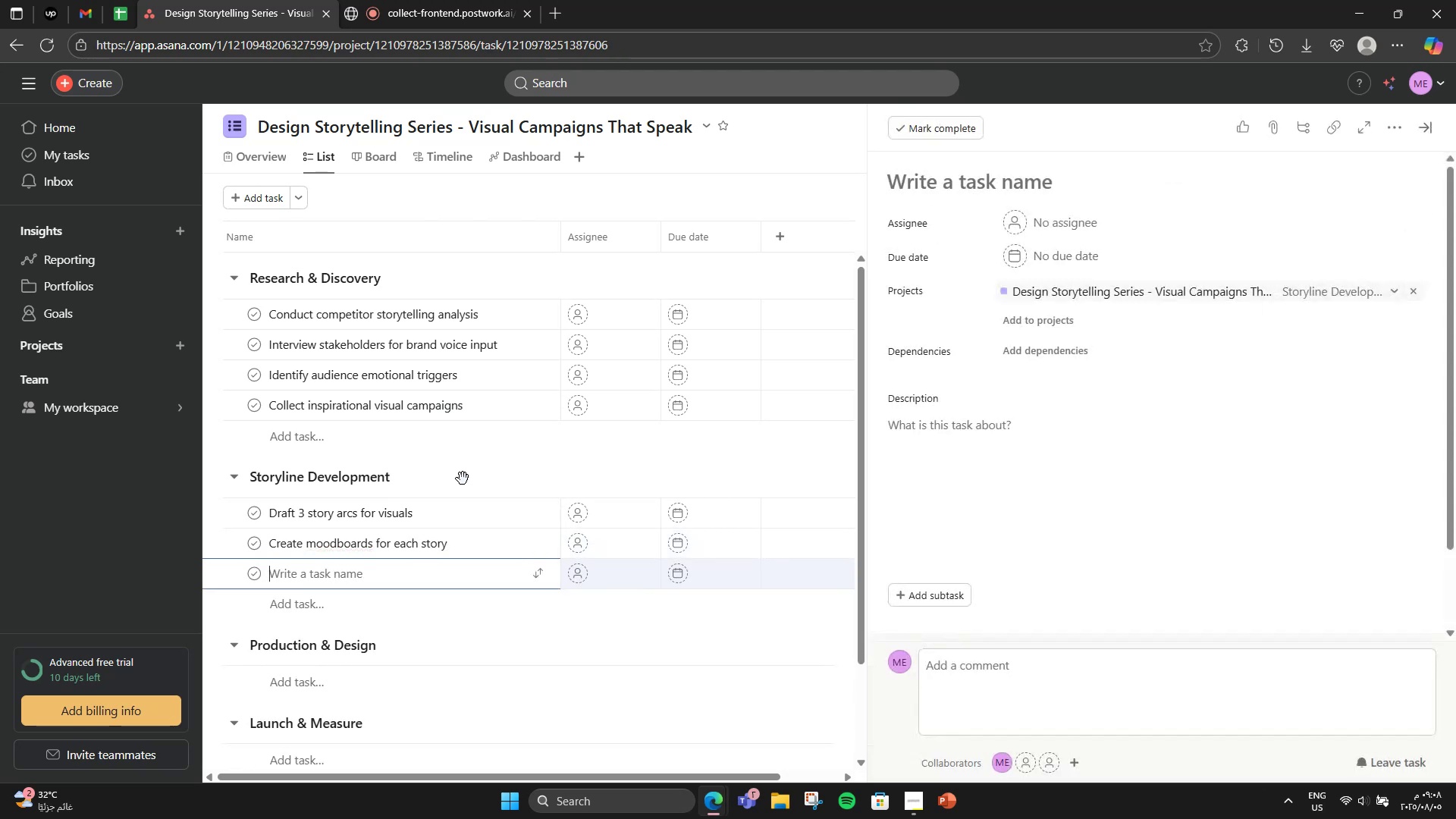 
type(Align visuals with seasonal )
 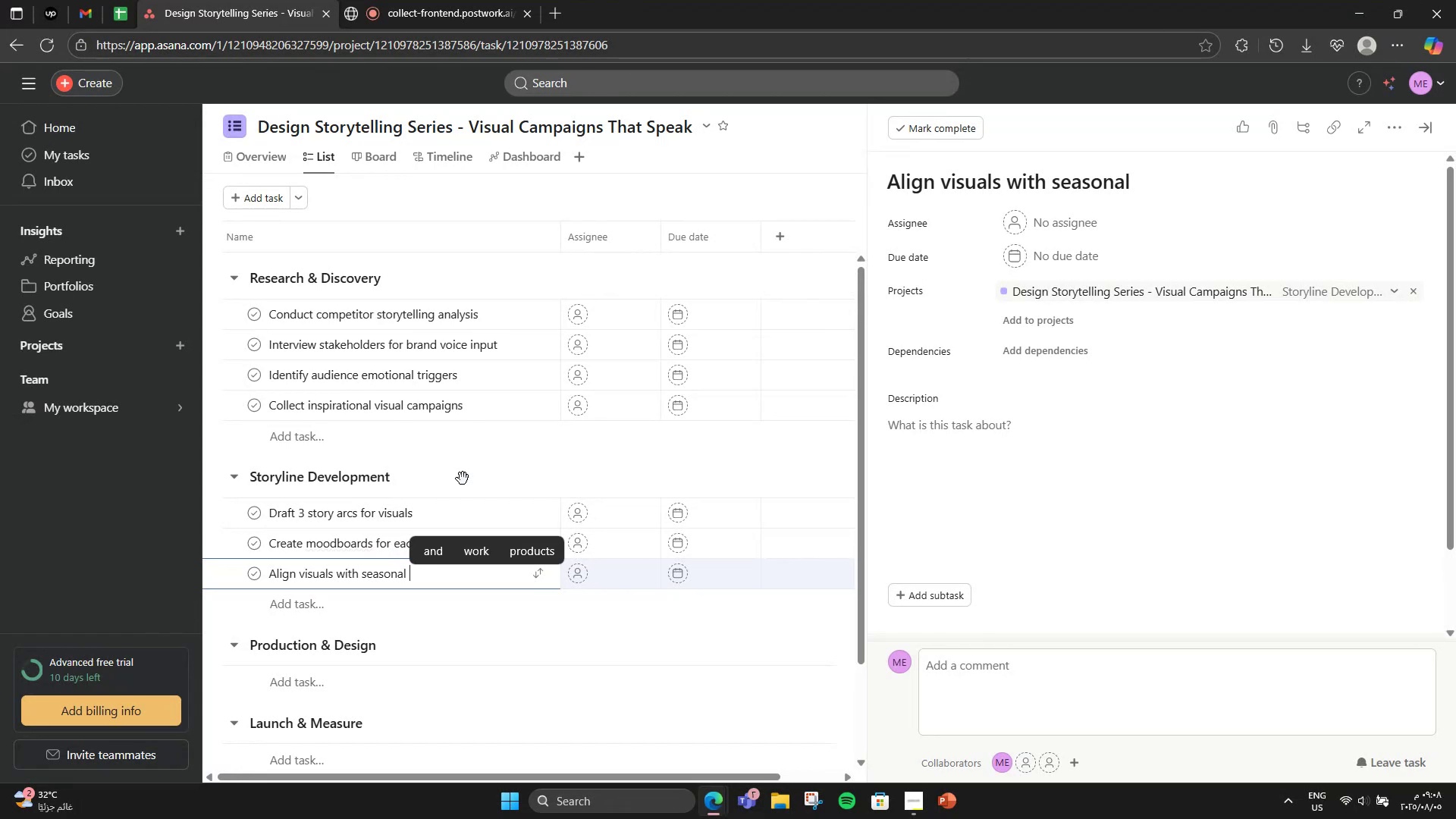 
wait(5.68)
 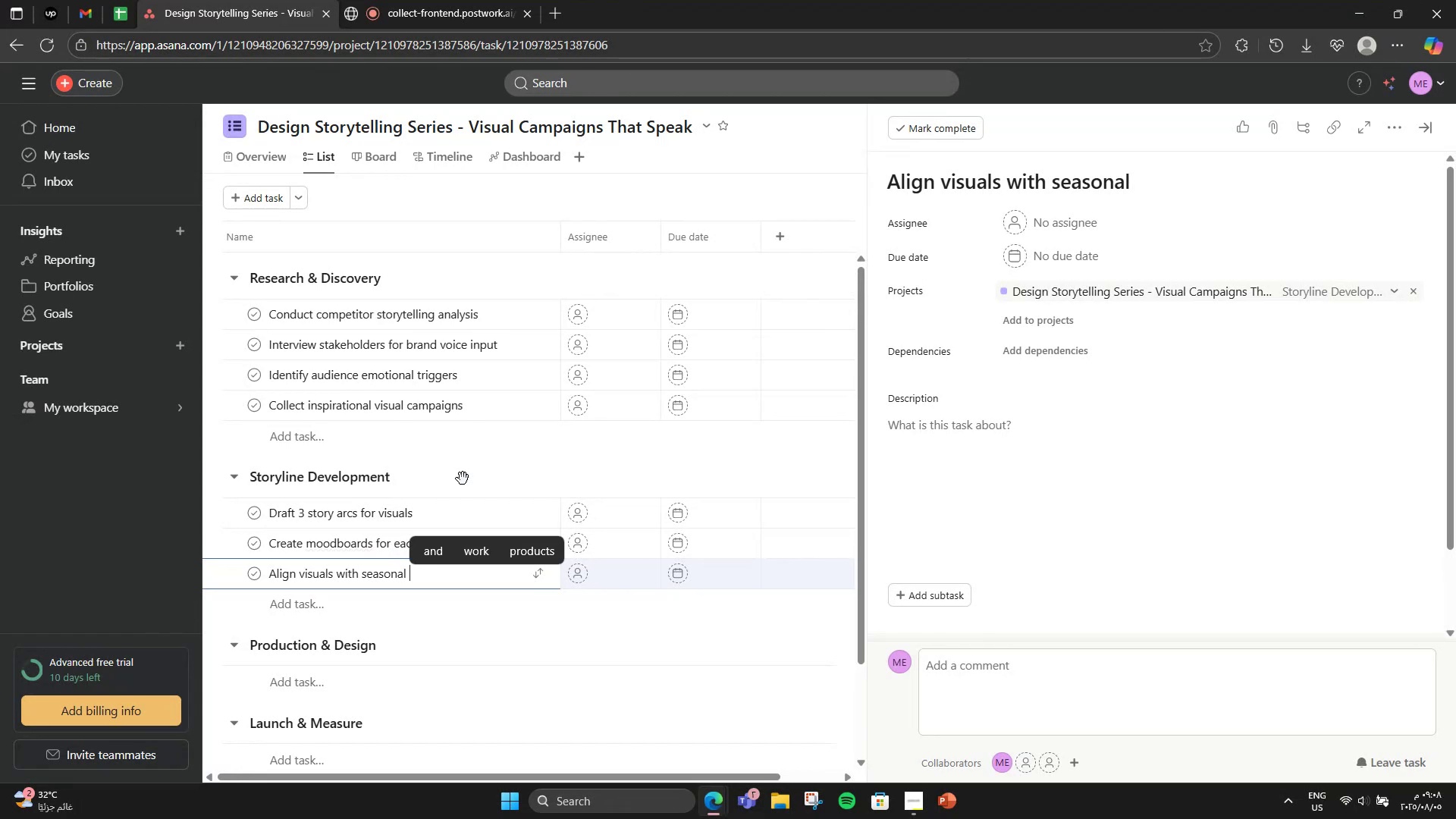 
type(campagine)
key(Backspace)
type(s )
 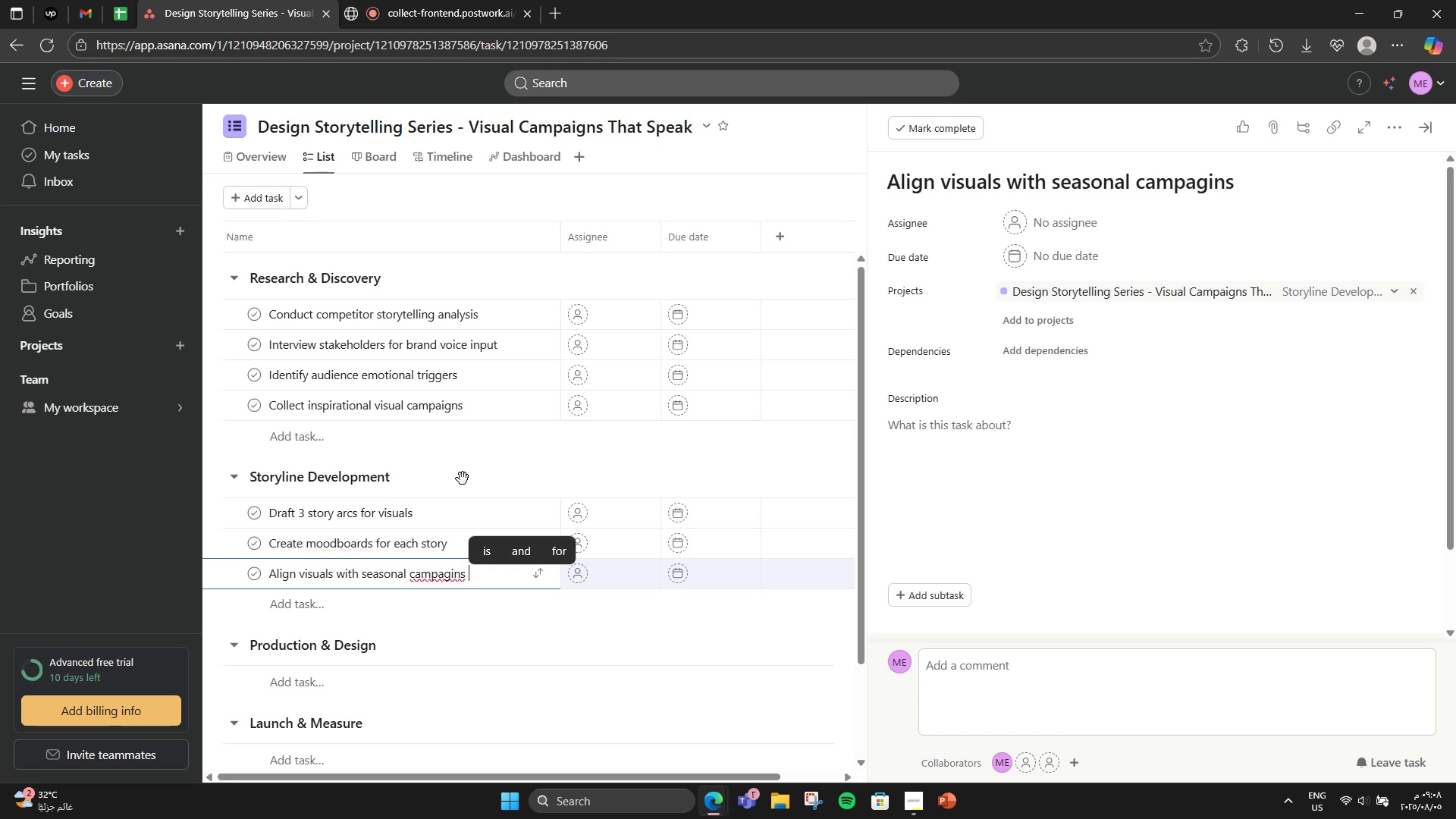 
hold_key(key=Backspace, duration=0.6)
 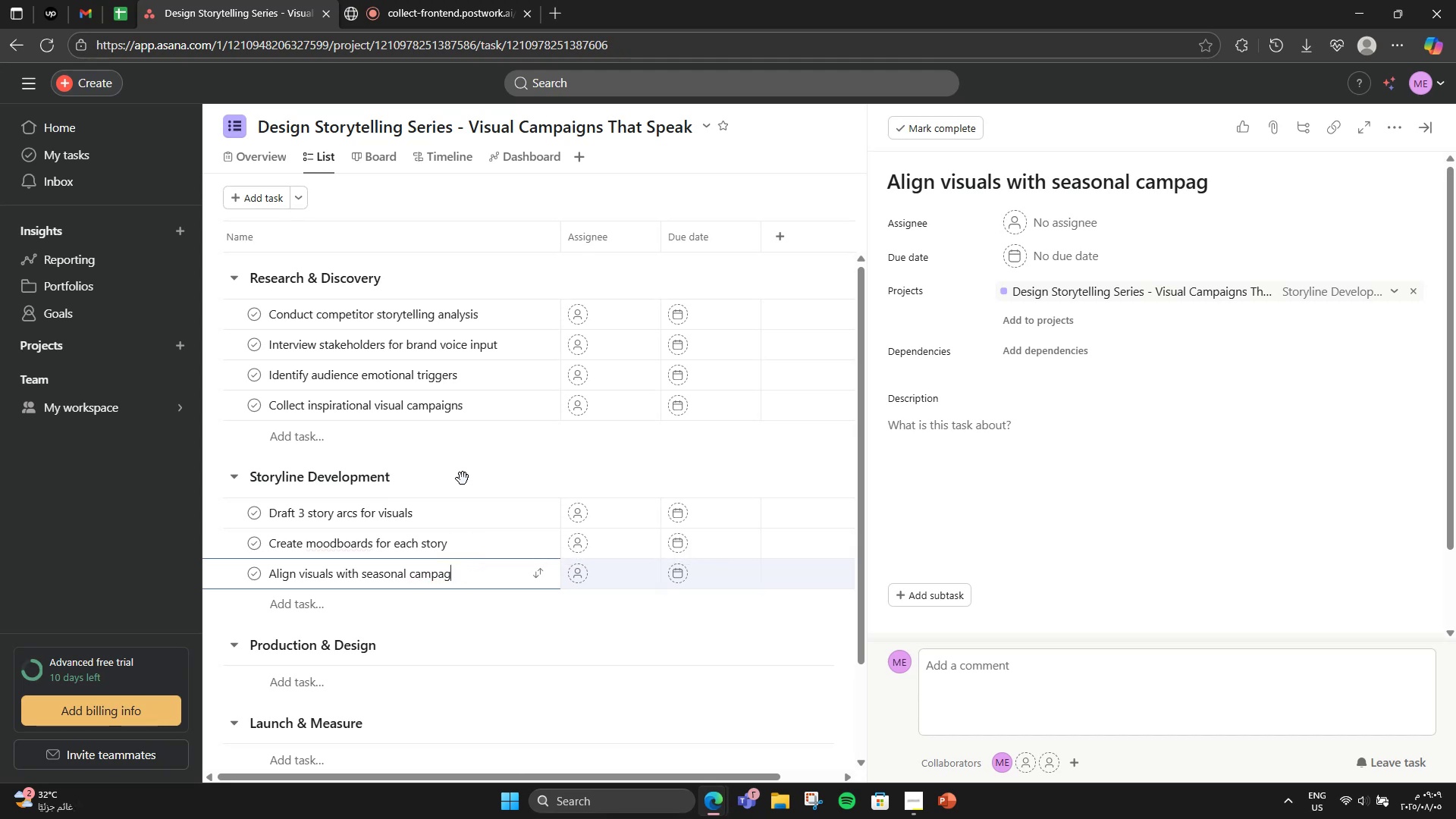 
key(Backspace)
type(igns)
key(Backspace)
type( goals)
 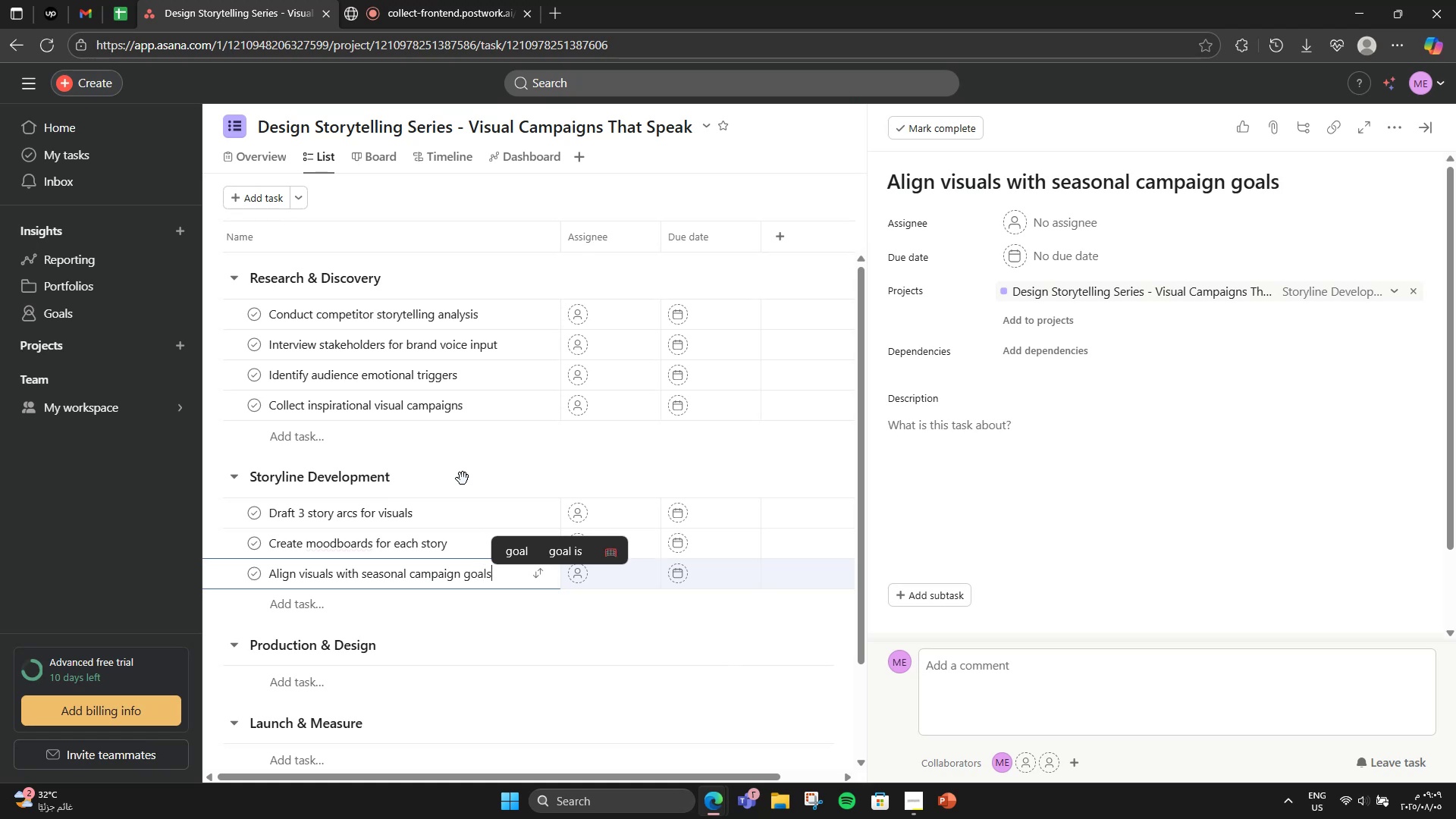 
key(Enter)
 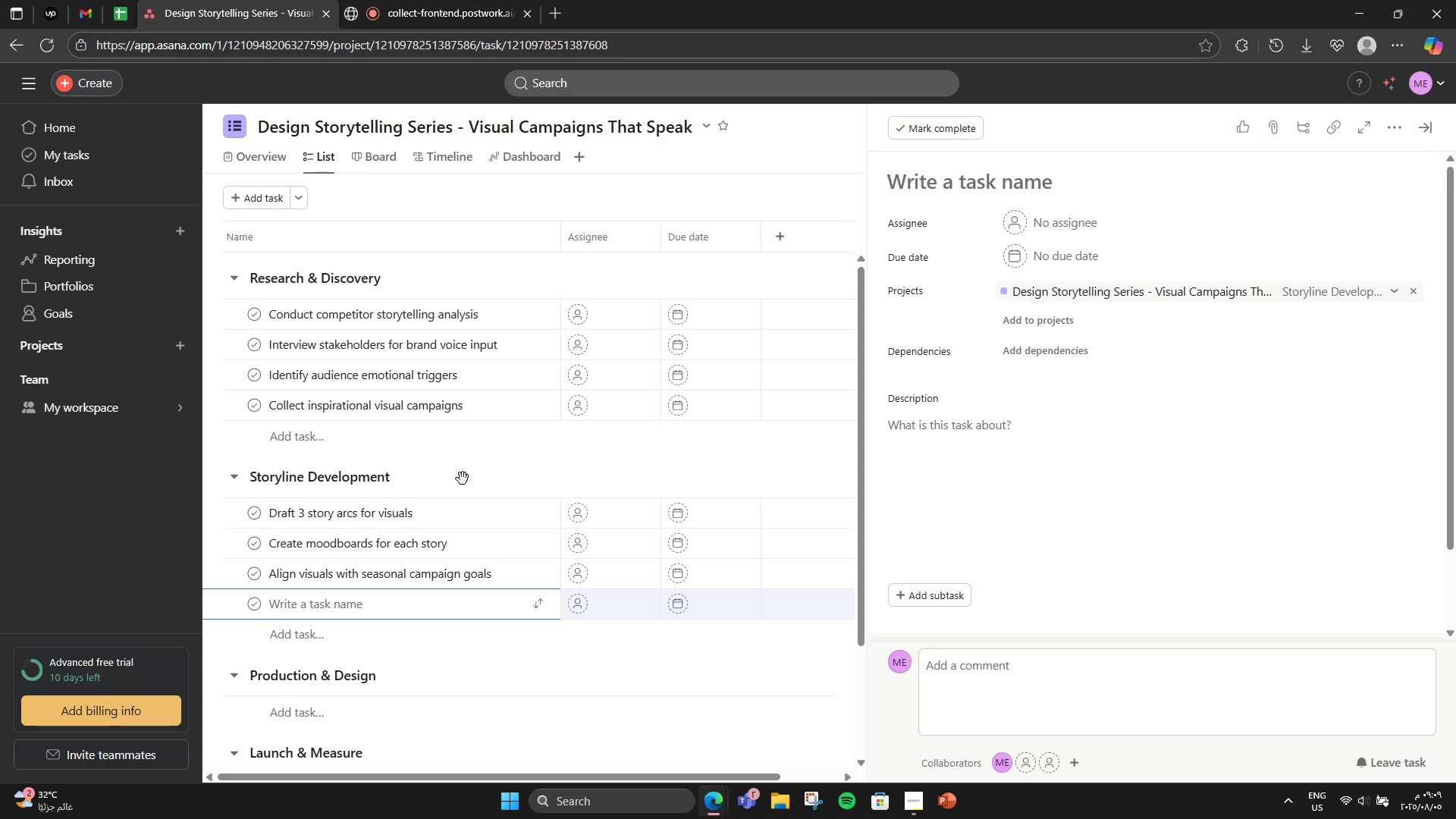 
wait(13.56)
 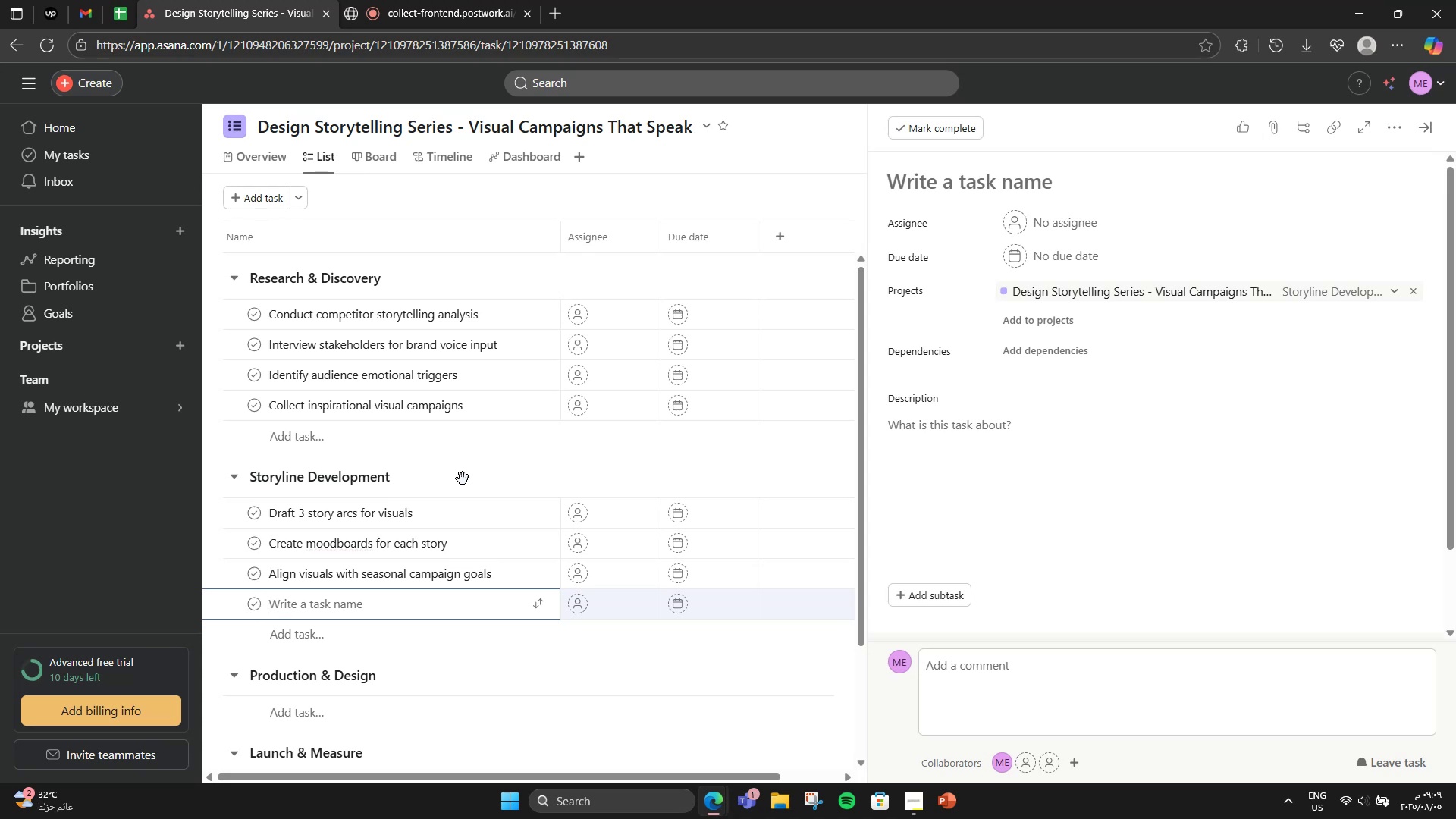 
type(Submit storyline concept )
key(Backspace)
type(s for approval)
 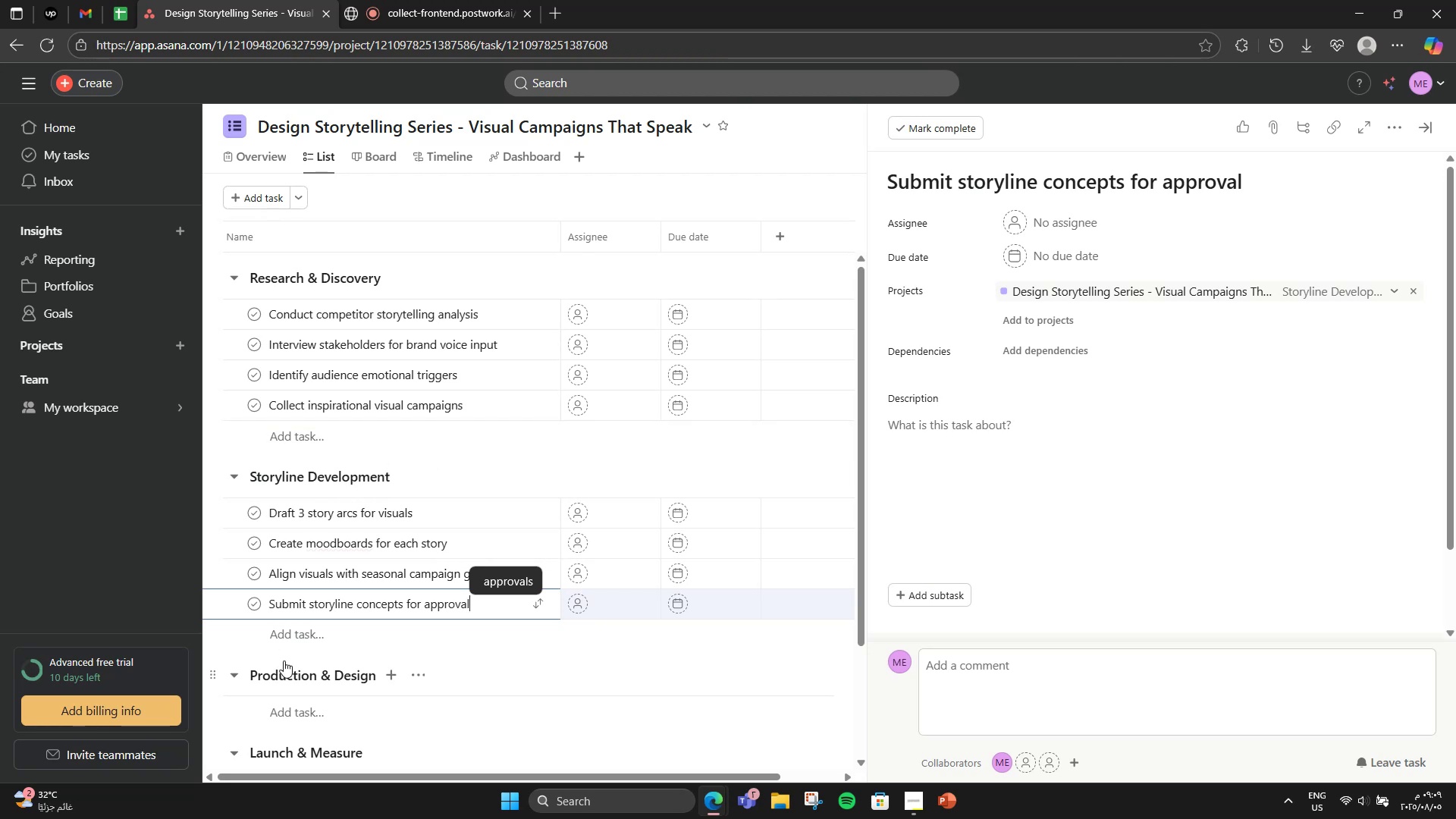 
wait(6.25)
 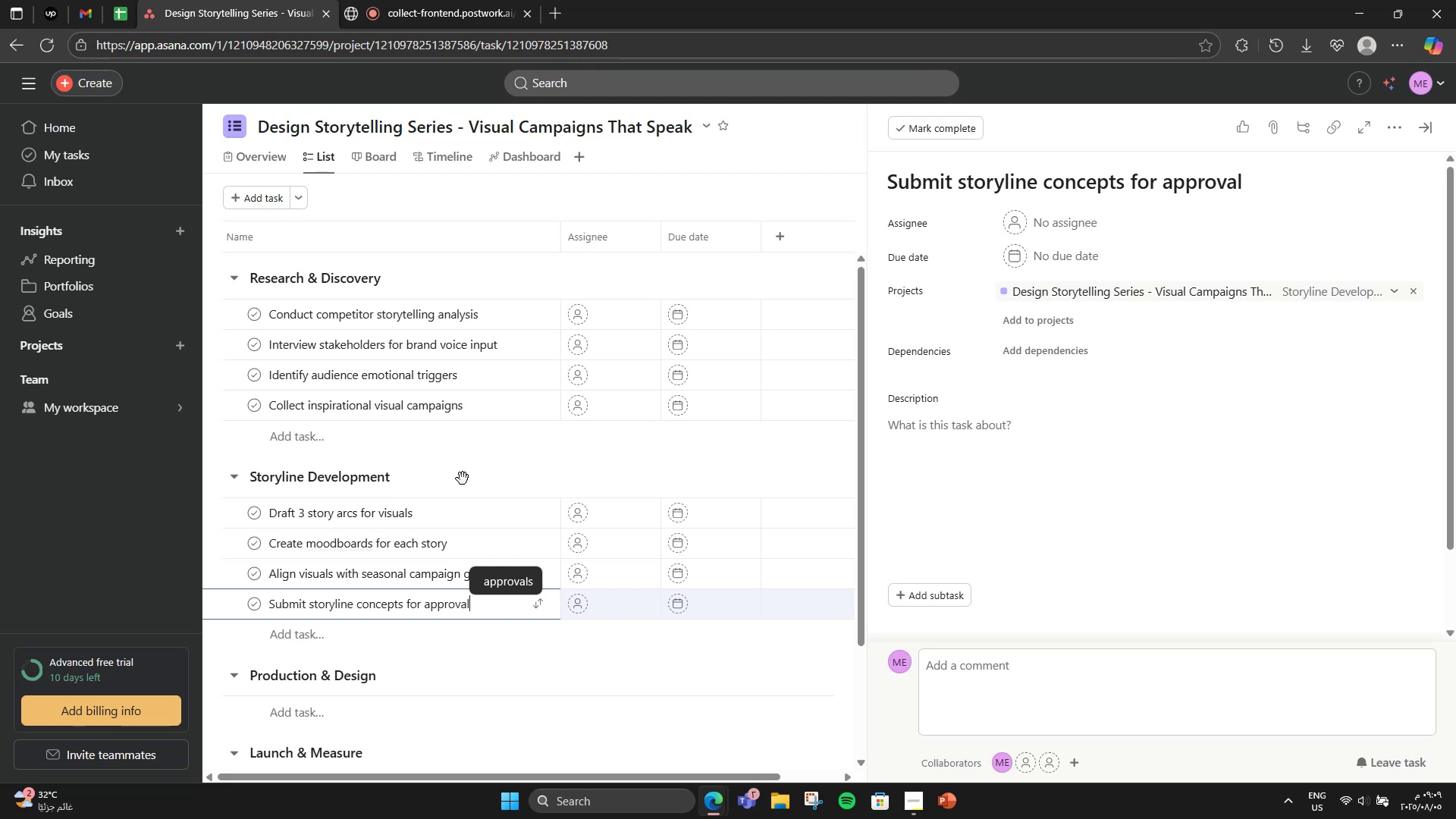 
scroll: coordinate [282, 661], scroll_direction: down, amount: 3.0
 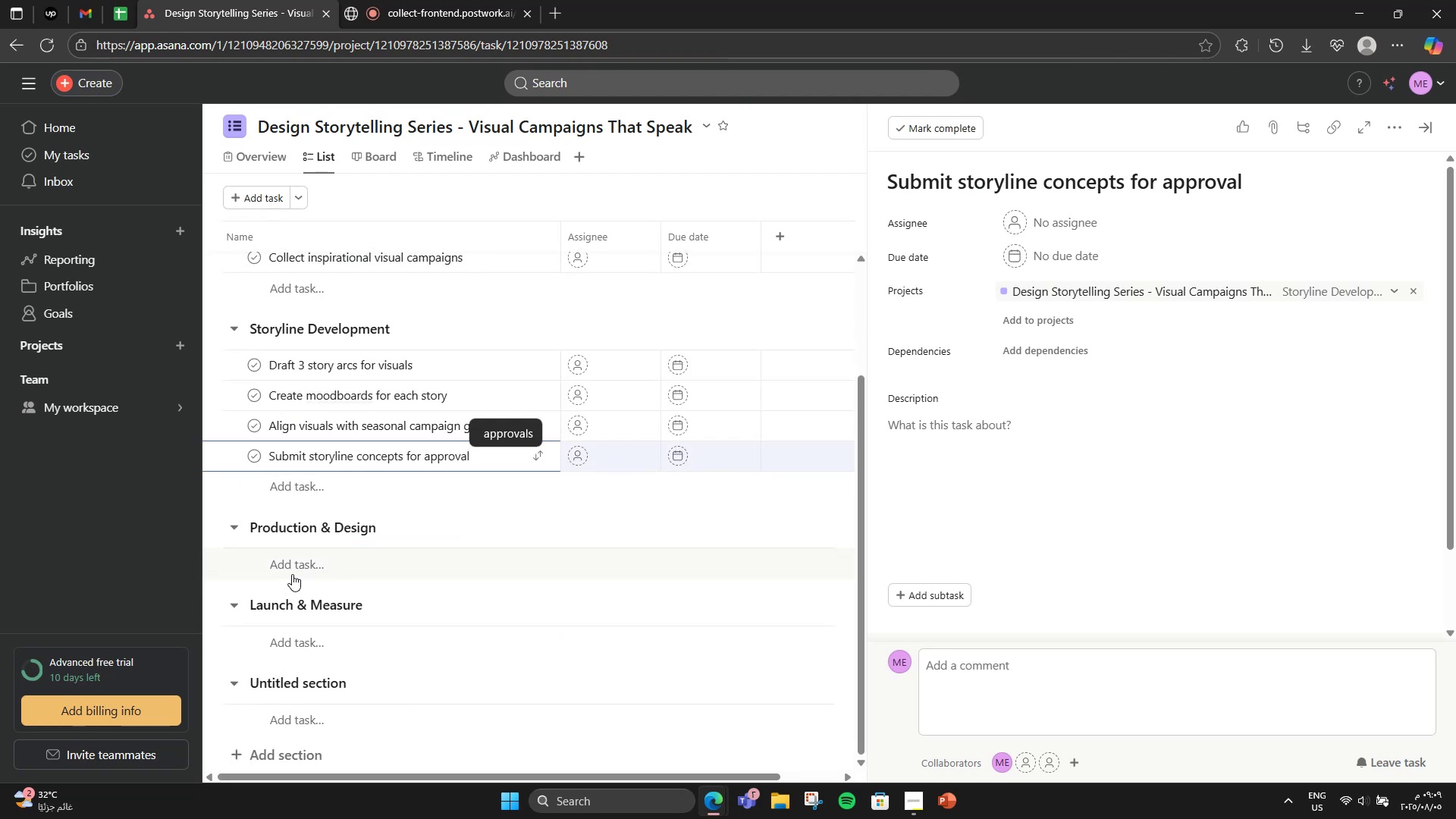 
left_click([292, 574])
 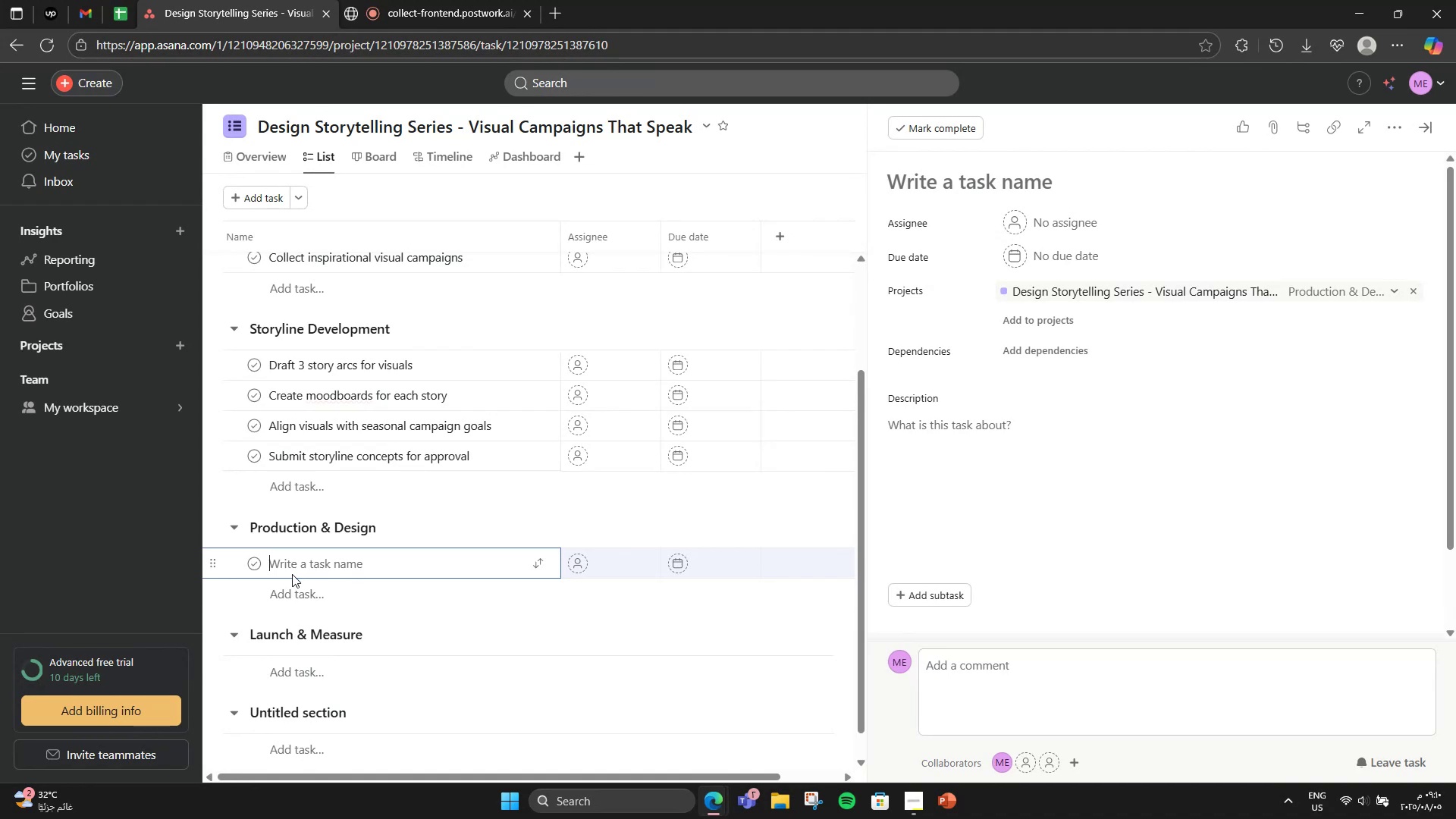 
wait(7.36)
 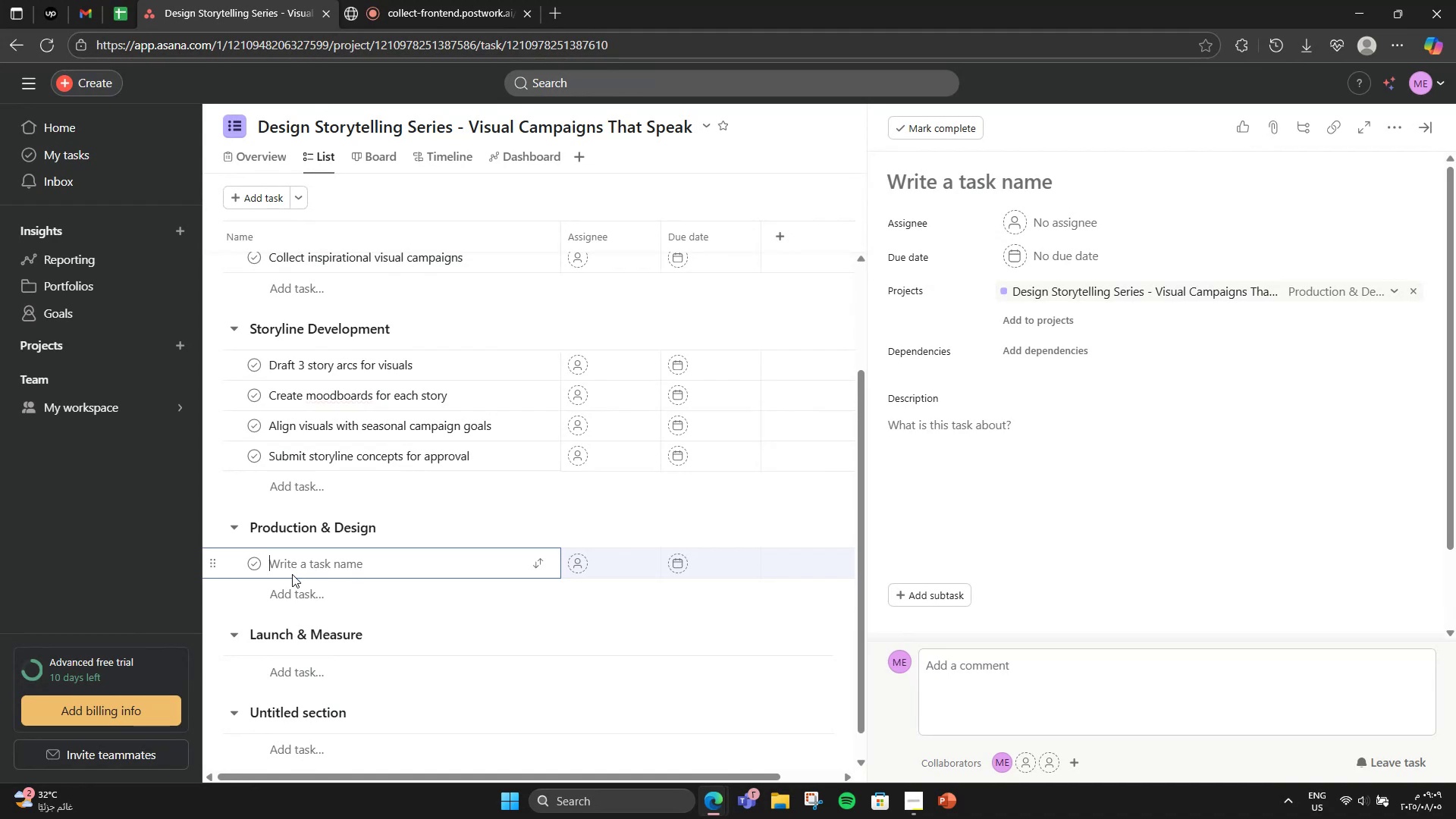 
type(Design )
 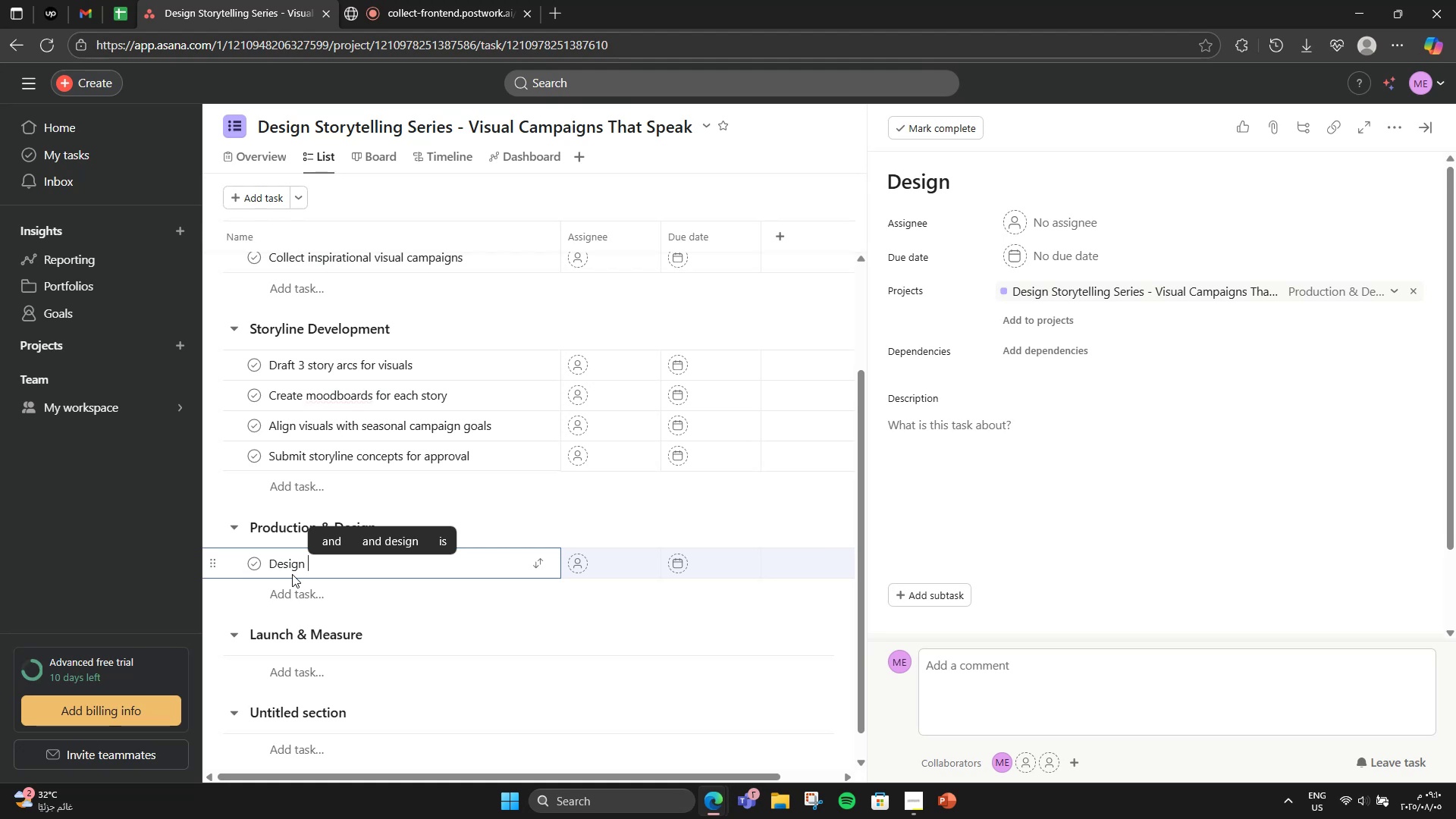 
type(3 hero visuals for )
 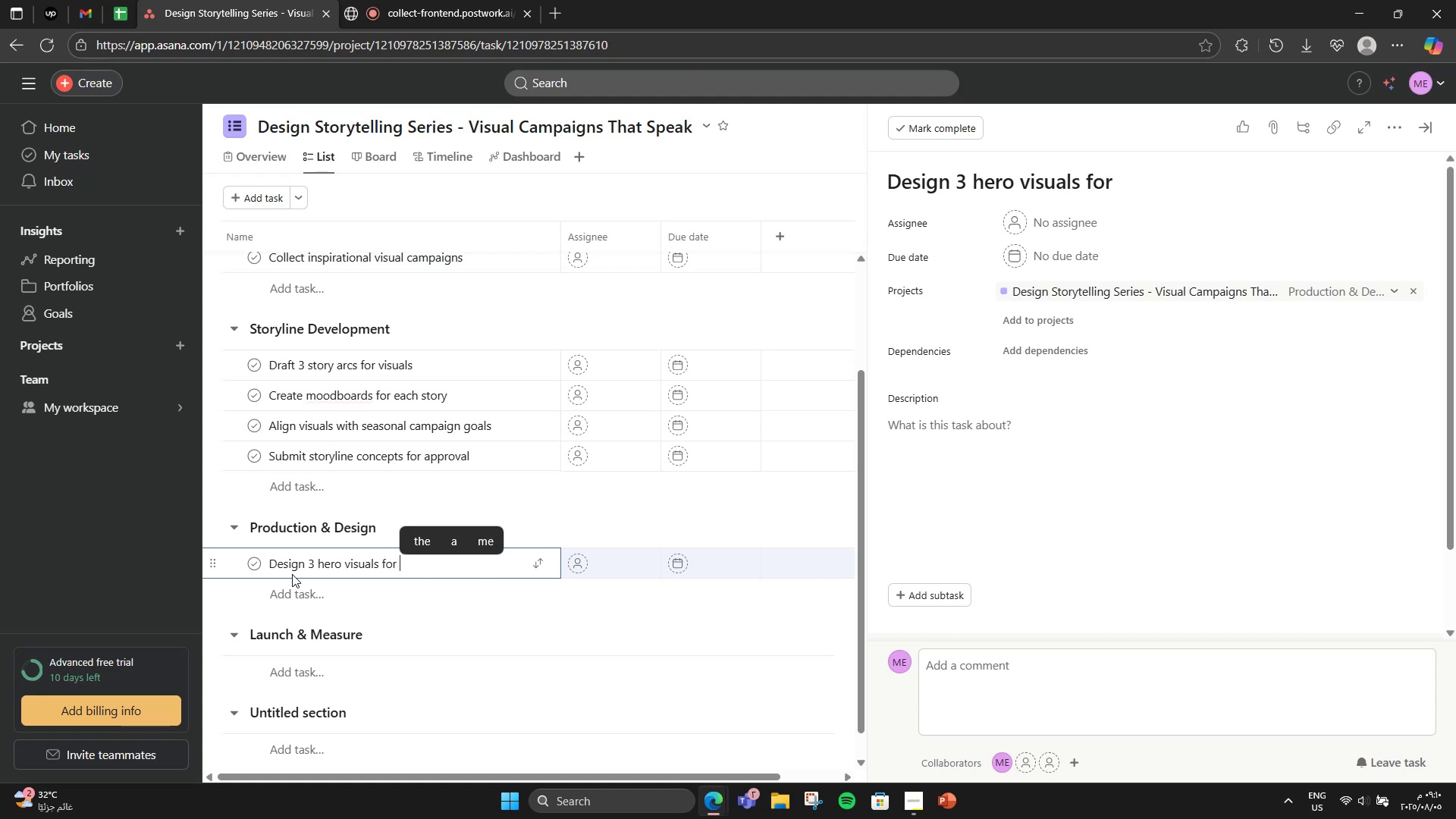 
type(campaign )
key(Backspace)
 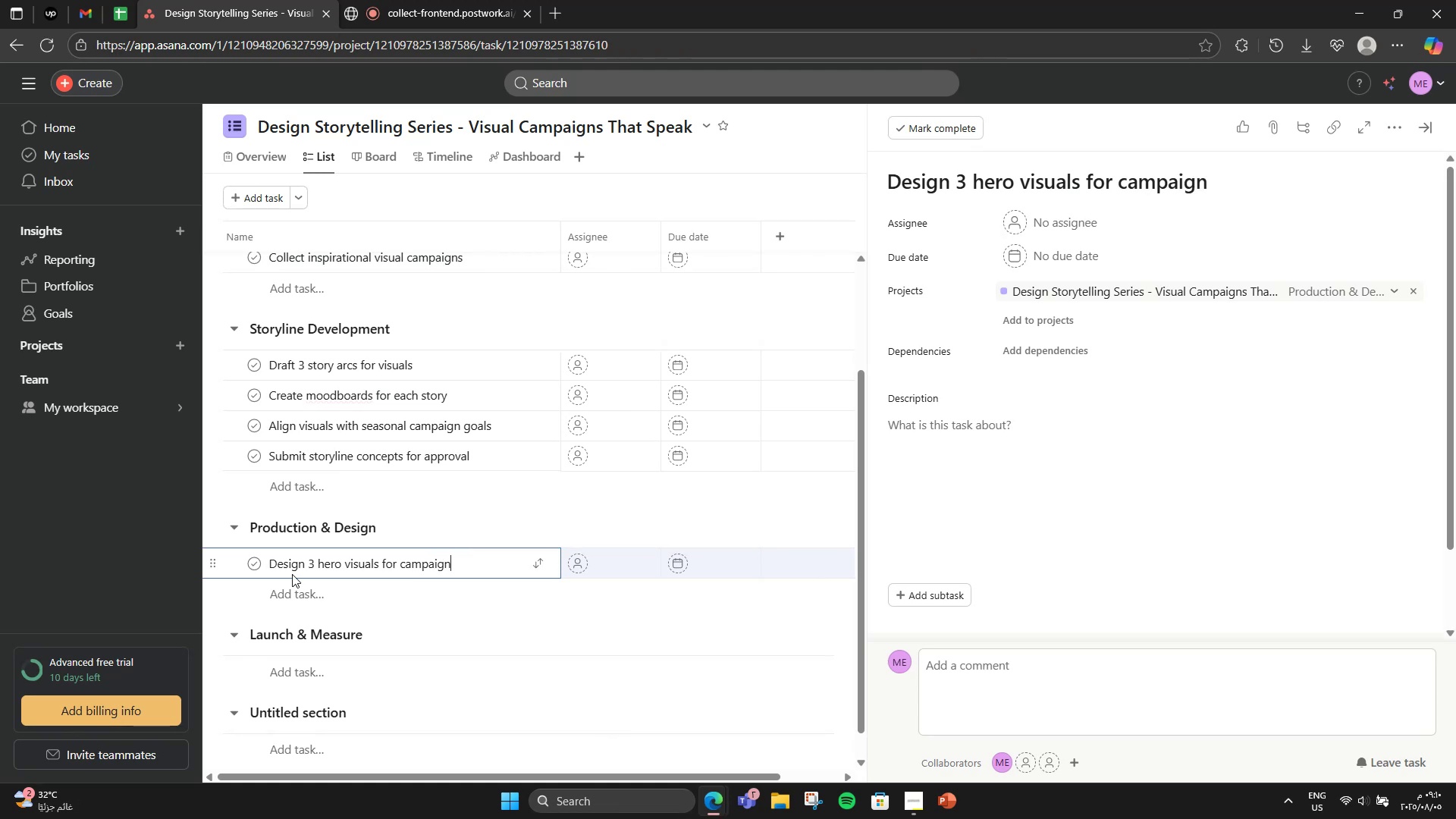 
key(Enter)
 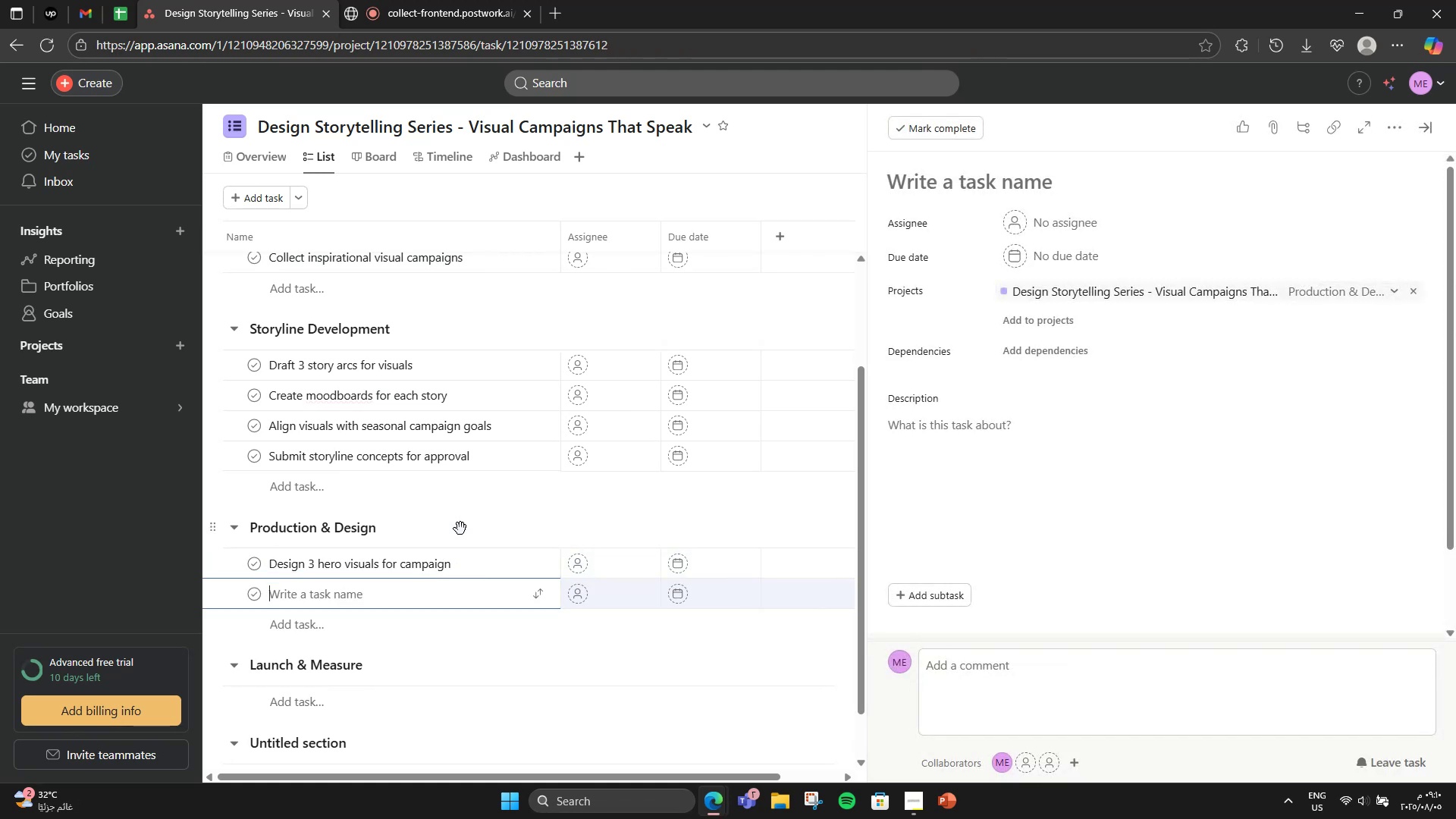 
scroll: coordinate [483, 527], scroll_direction: down, amount: 1.0
 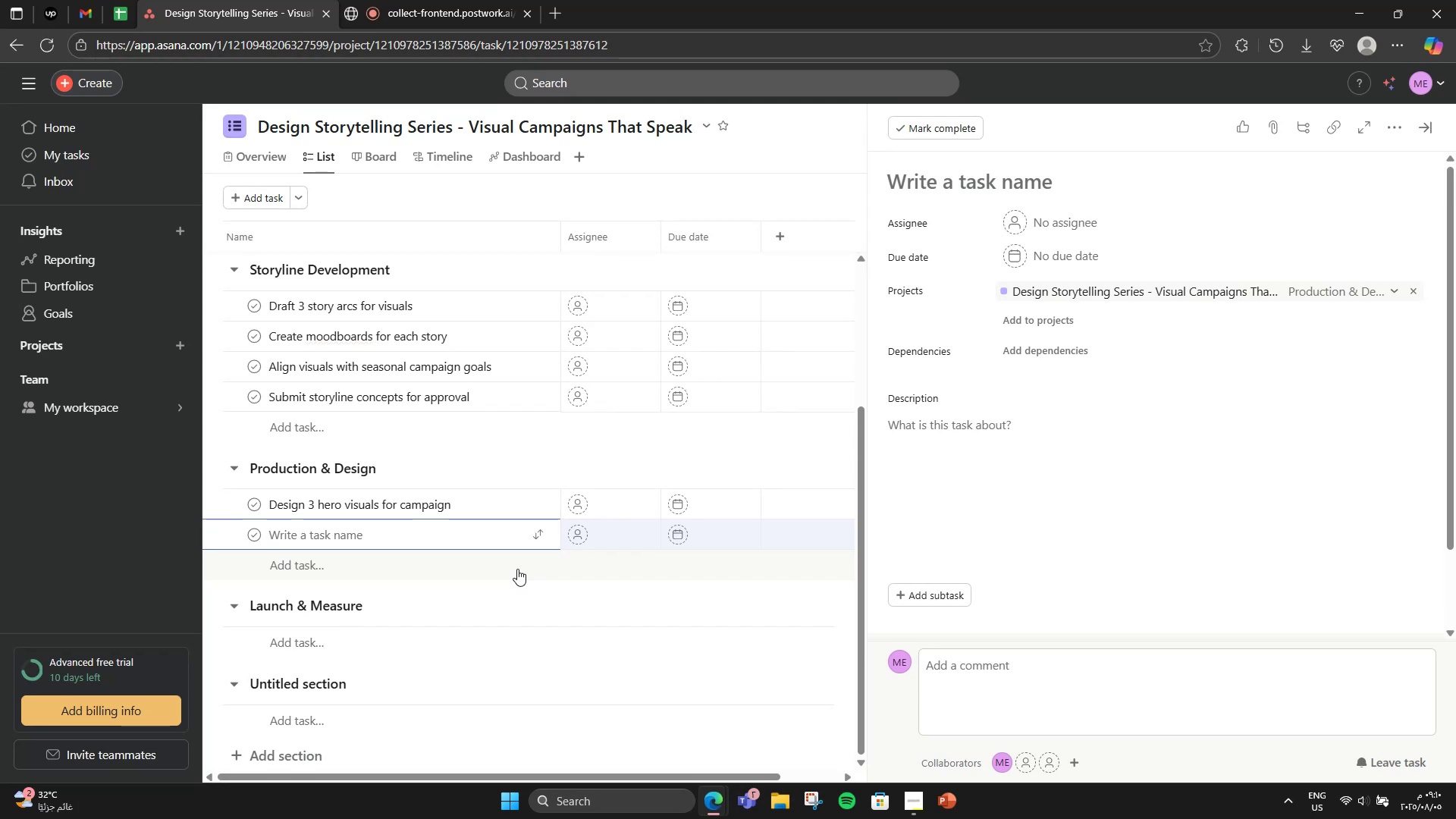 
type(Animate short )
key(Backspace)
type(- )
key(Backspace)
type(form ontent )[NumLock])
key(Backspace)
type(())
 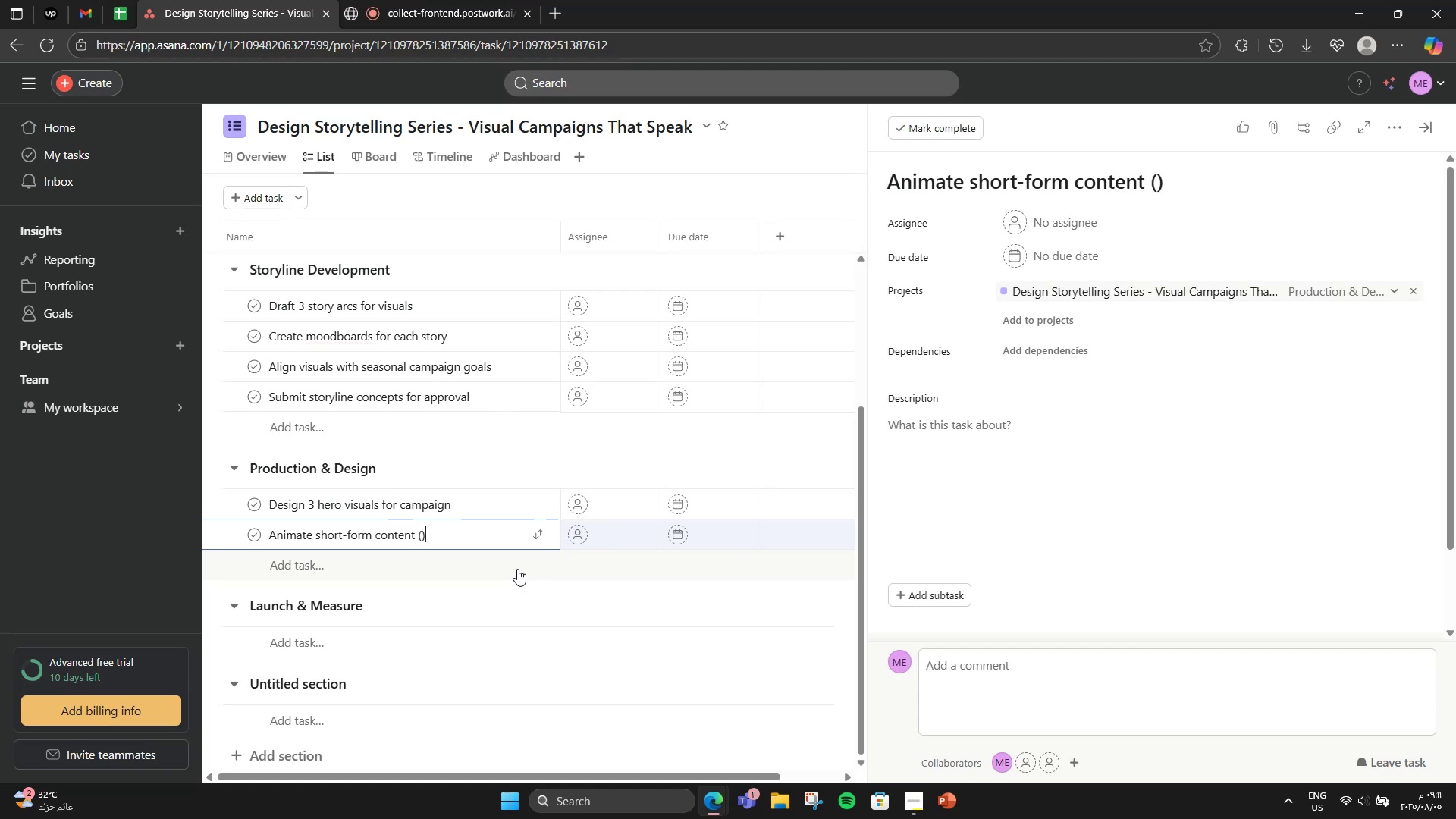 
hold_key(key=C, duration=0.3)
 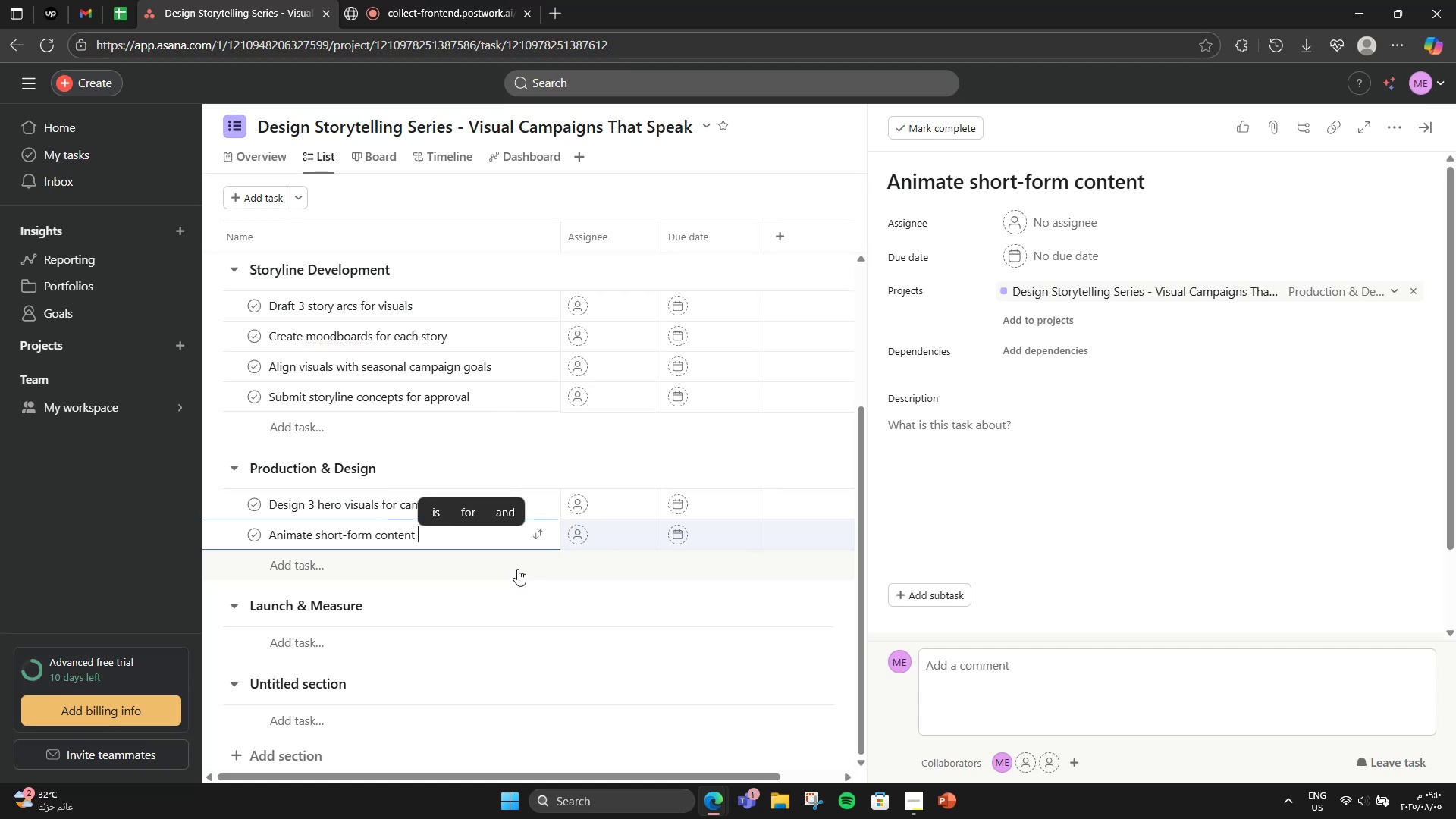 
key(ArrowLeft)
 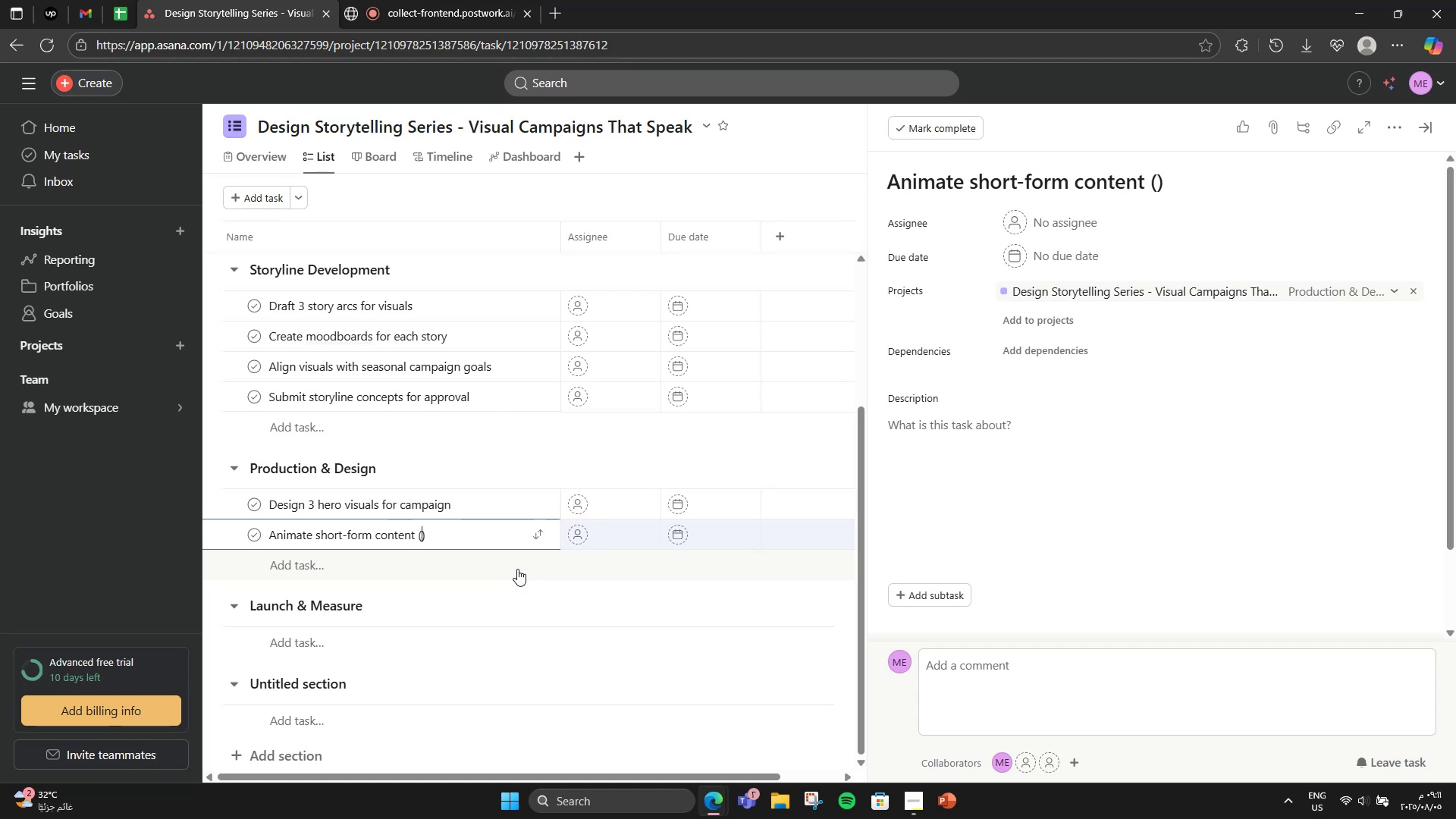 
type(Reels/)
 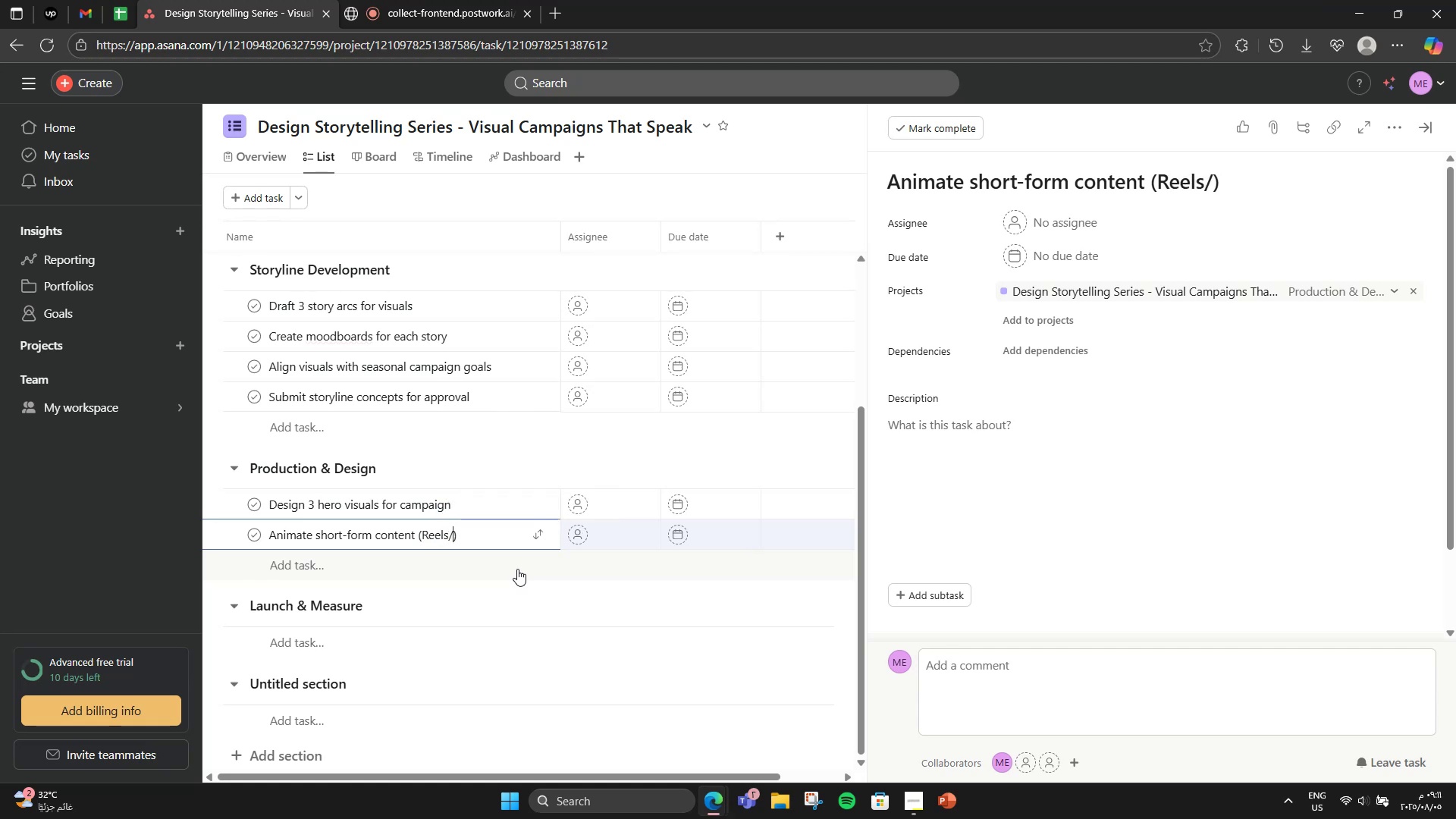 
type(Stories)
 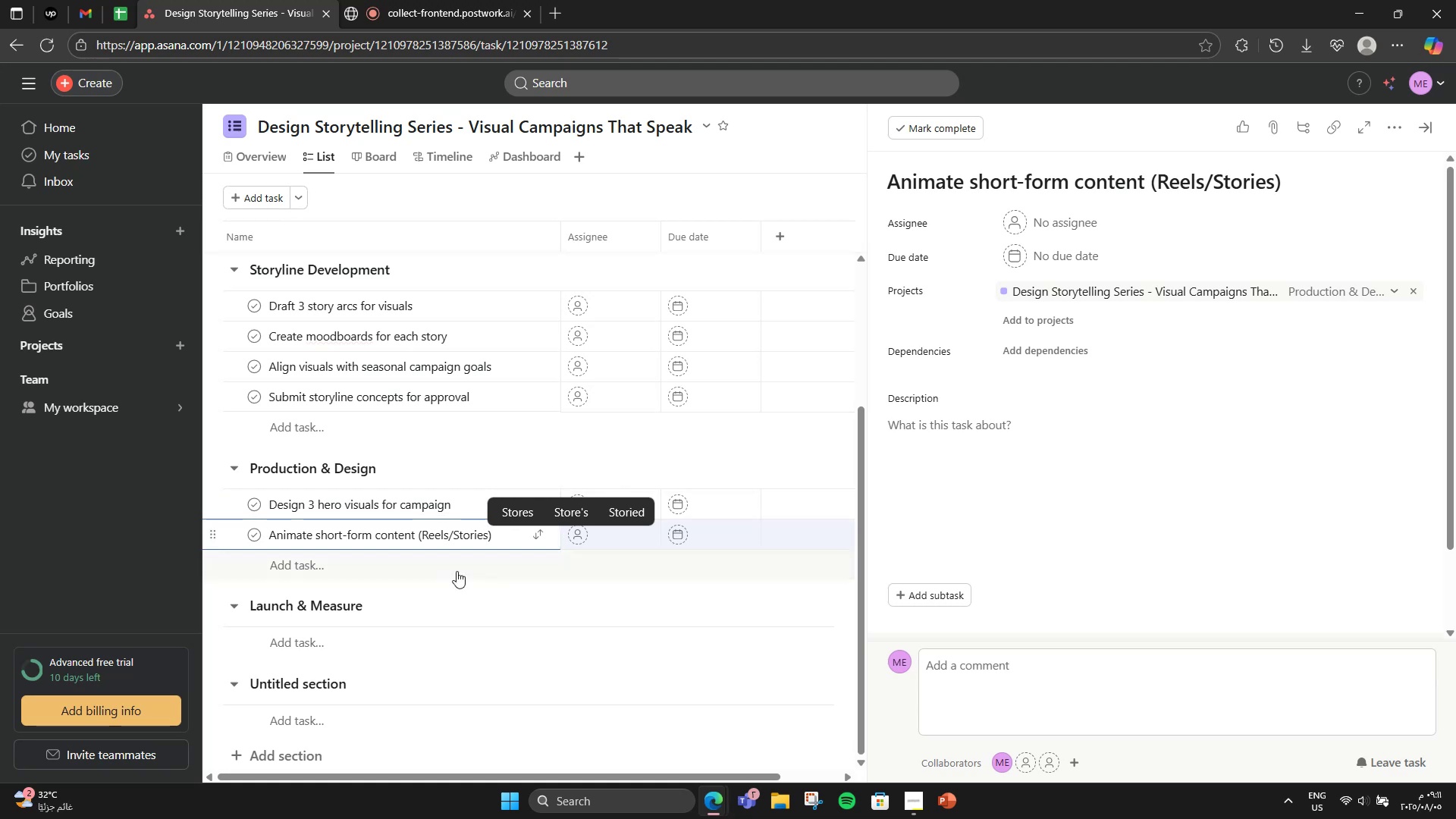 
wait(6.96)
 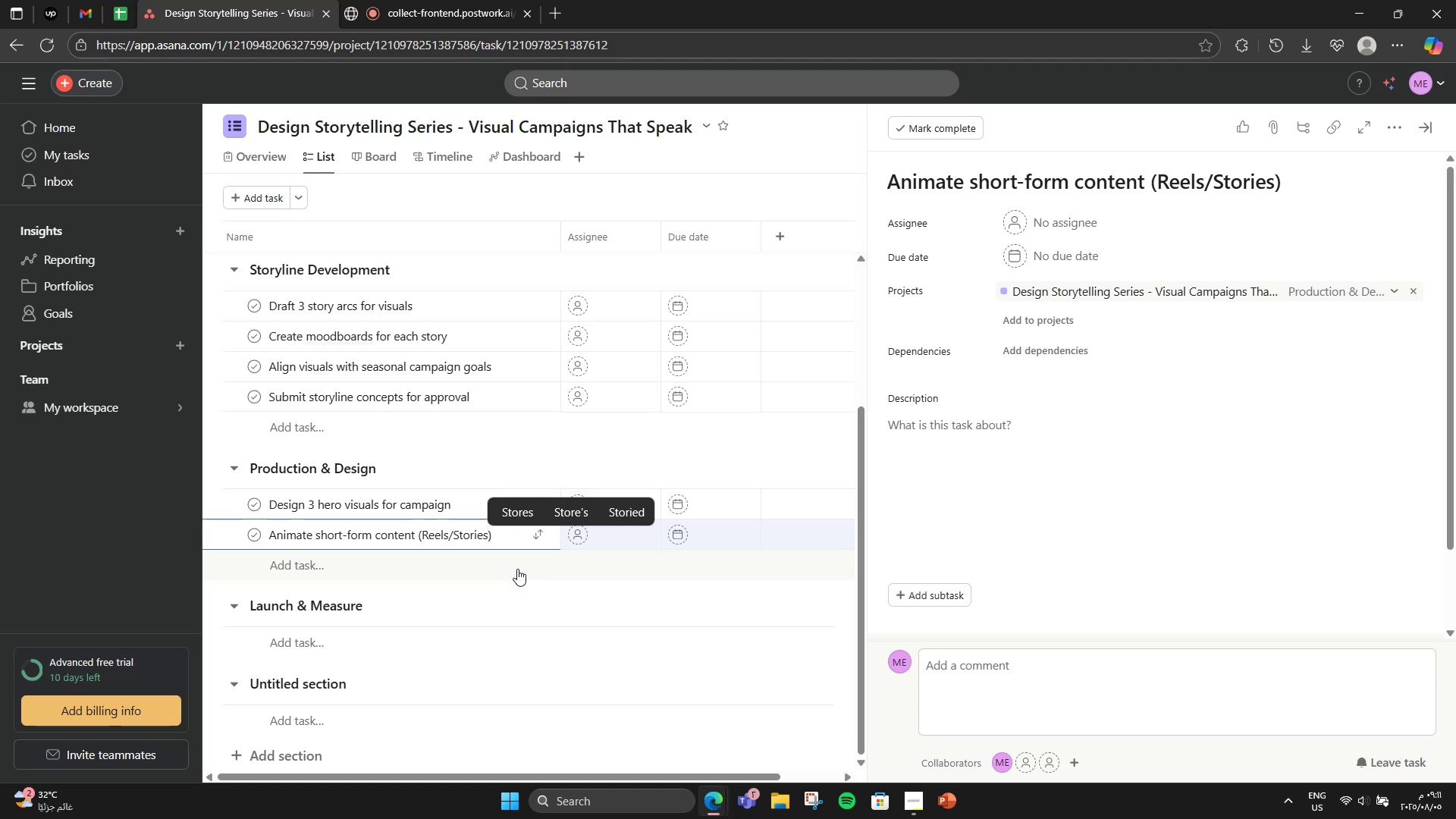 
scroll: coordinate [355, 547], scroll_direction: down, amount: 2.0
 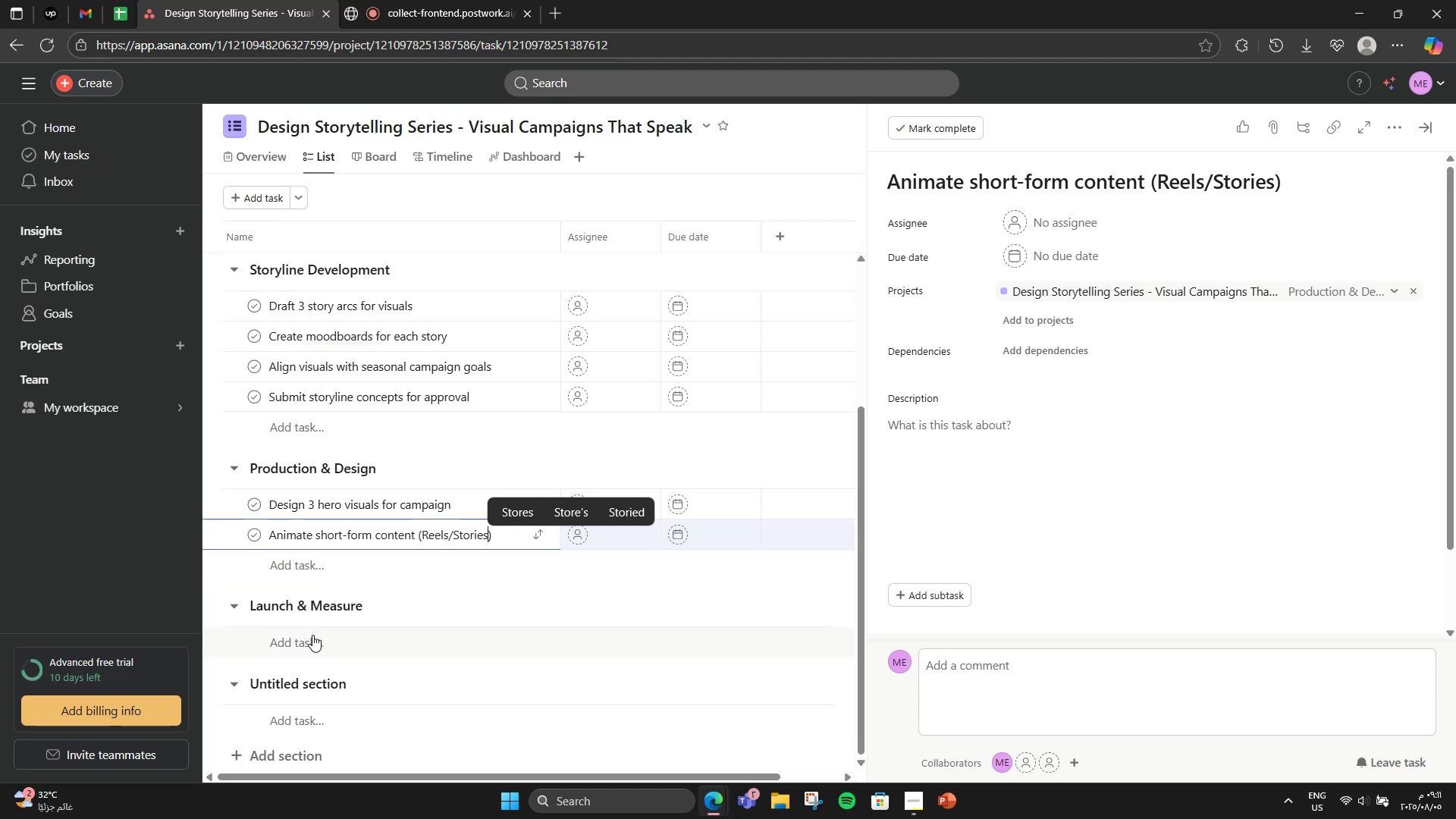 
left_click([312, 638])
 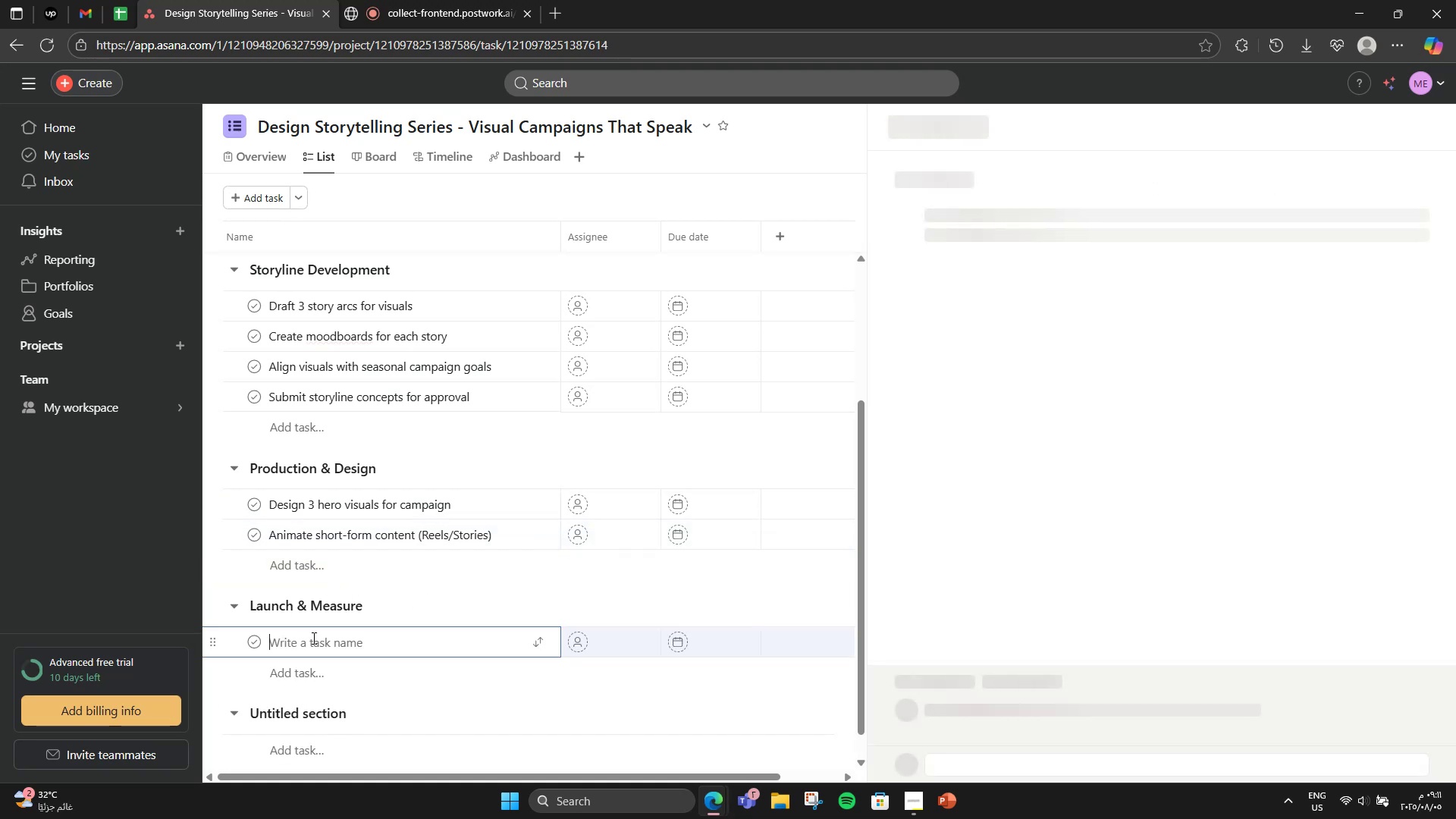 
scroll: coordinate [332, 606], scroll_direction: down, amount: 3.0
 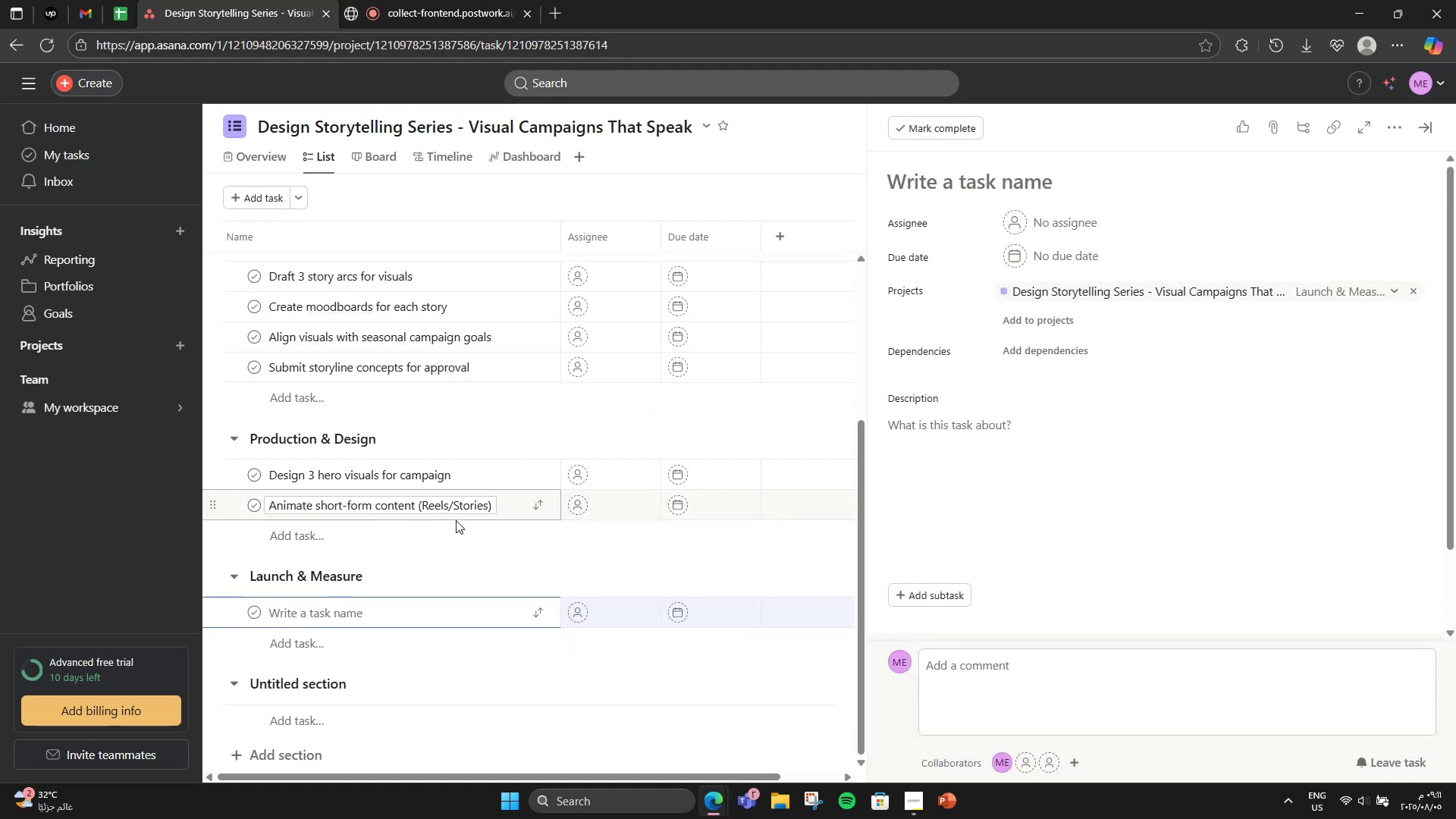 
left_click([339, 532])
 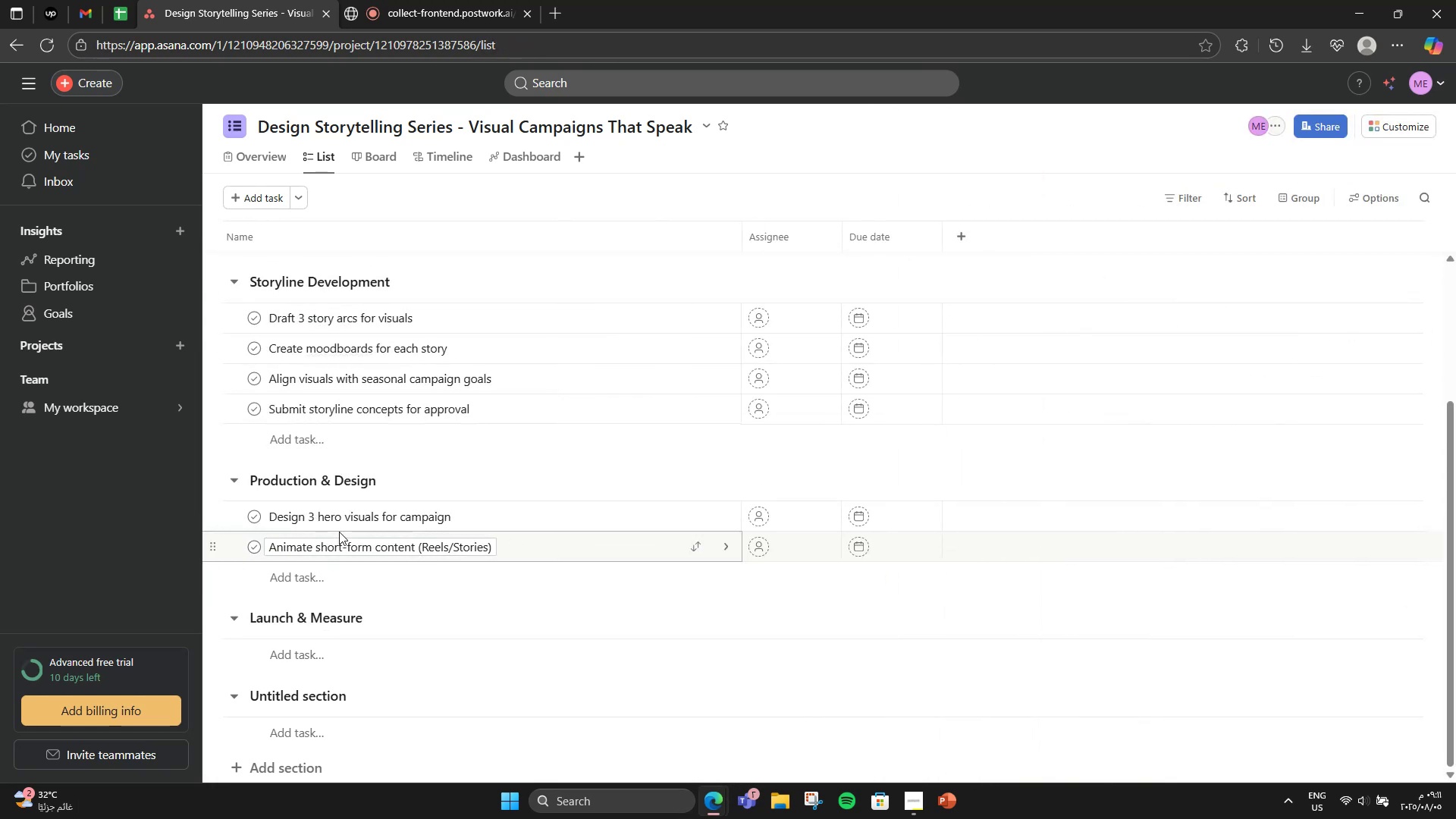 
type(Produce ad)
 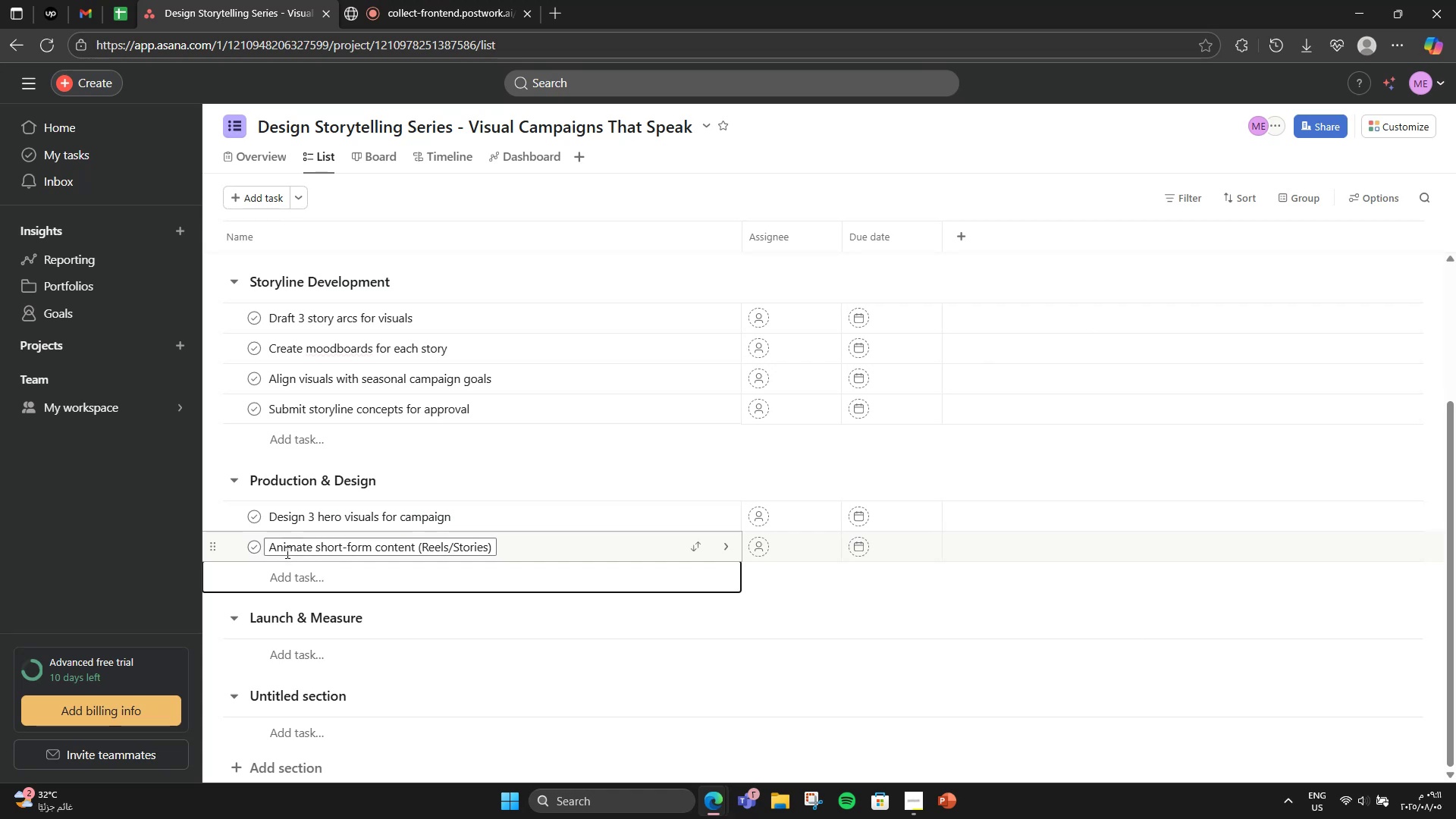 
left_click([273, 573])
 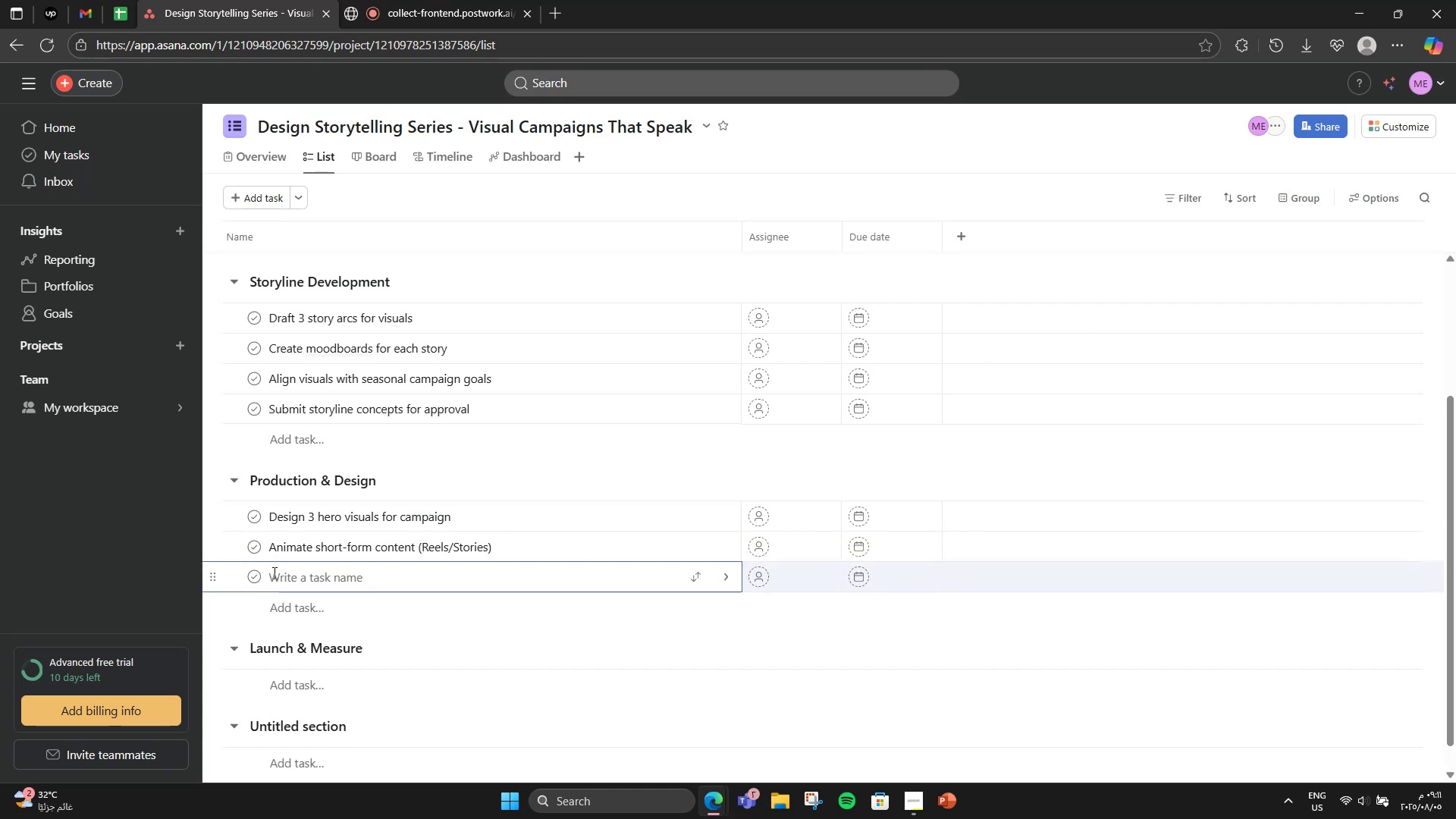 
type(Produce adapte)
key(Backspace)
key(Backspace)
type(table )
 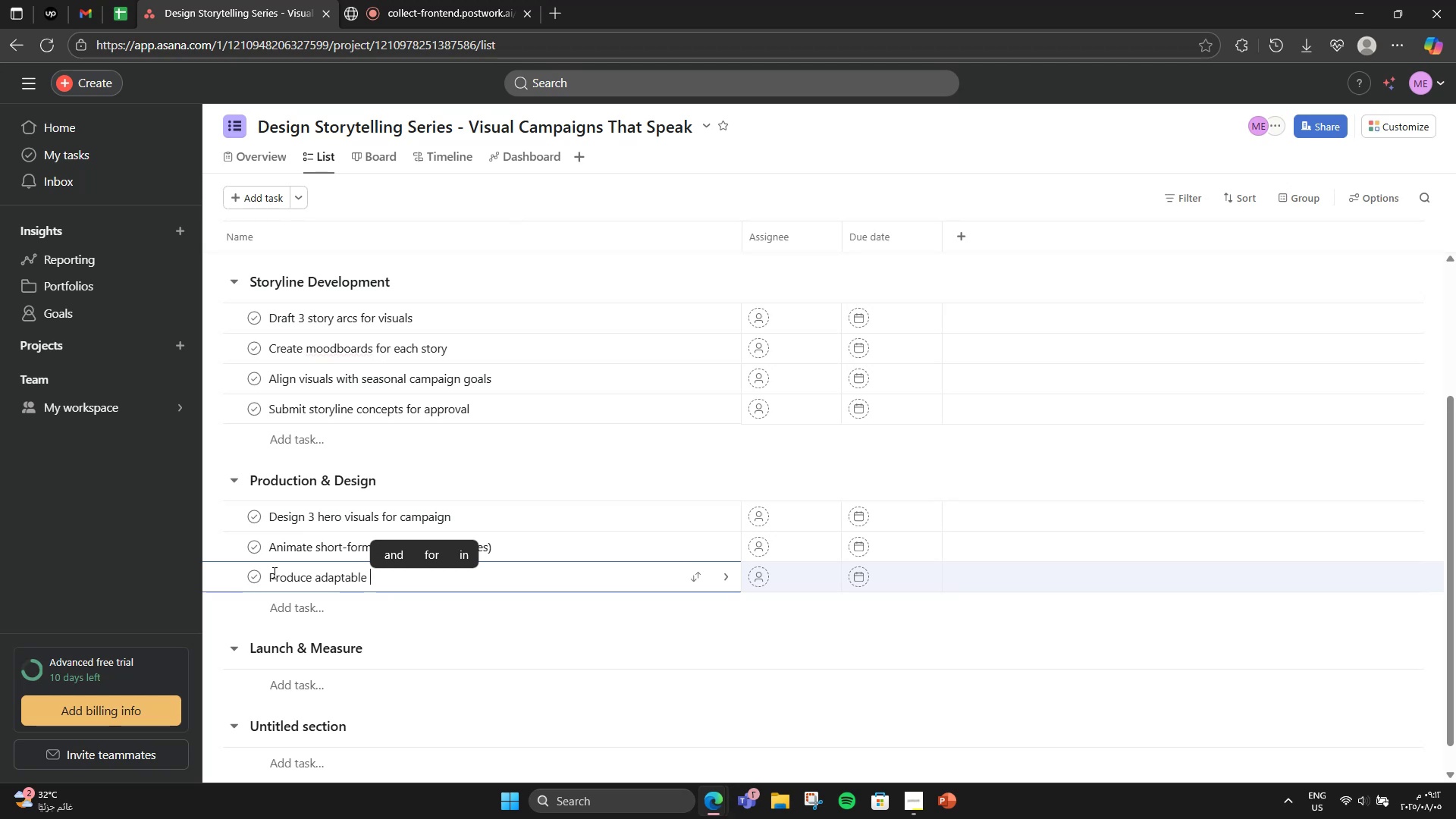 
wait(7.26)
 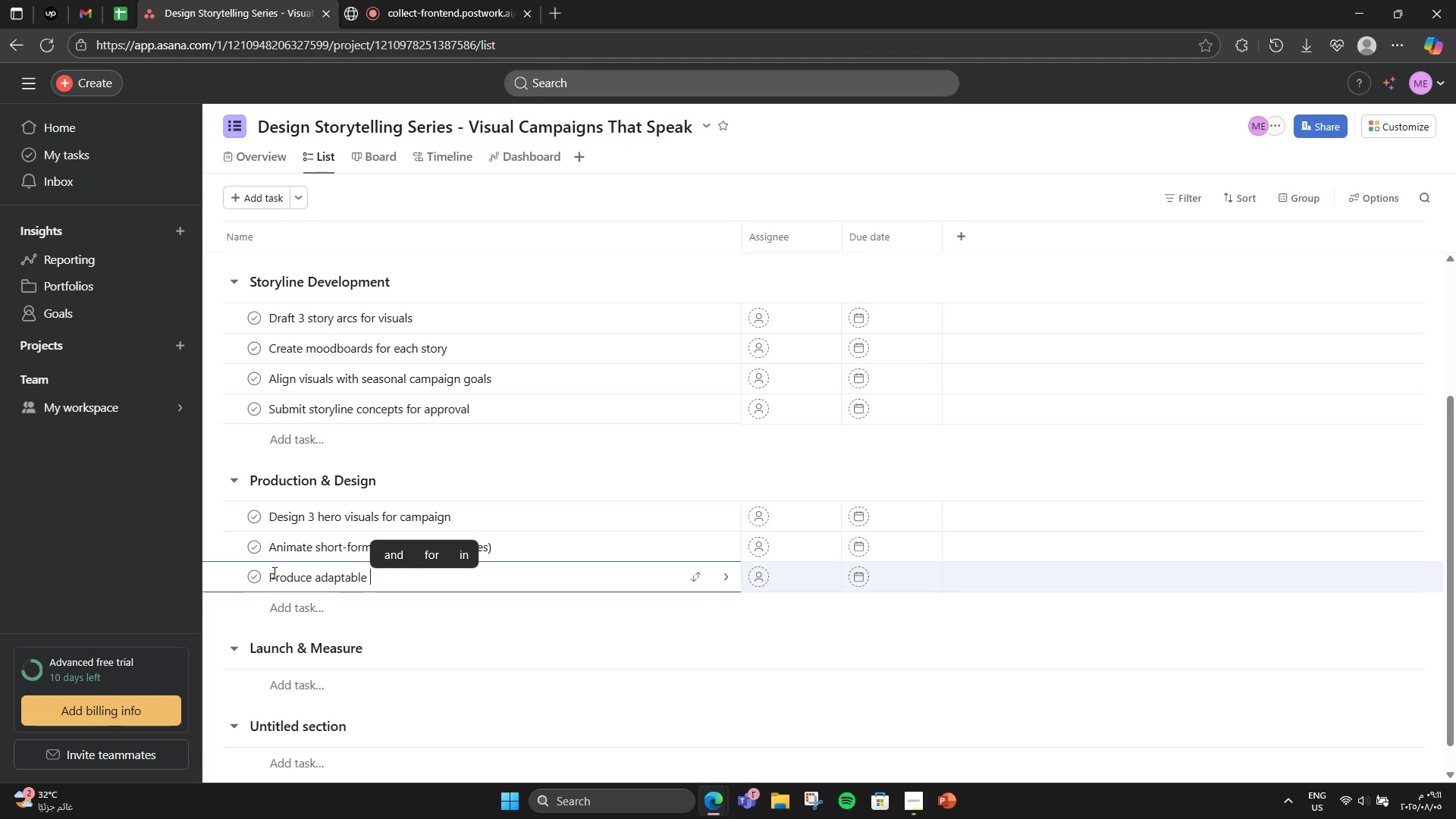 
type(formats )
 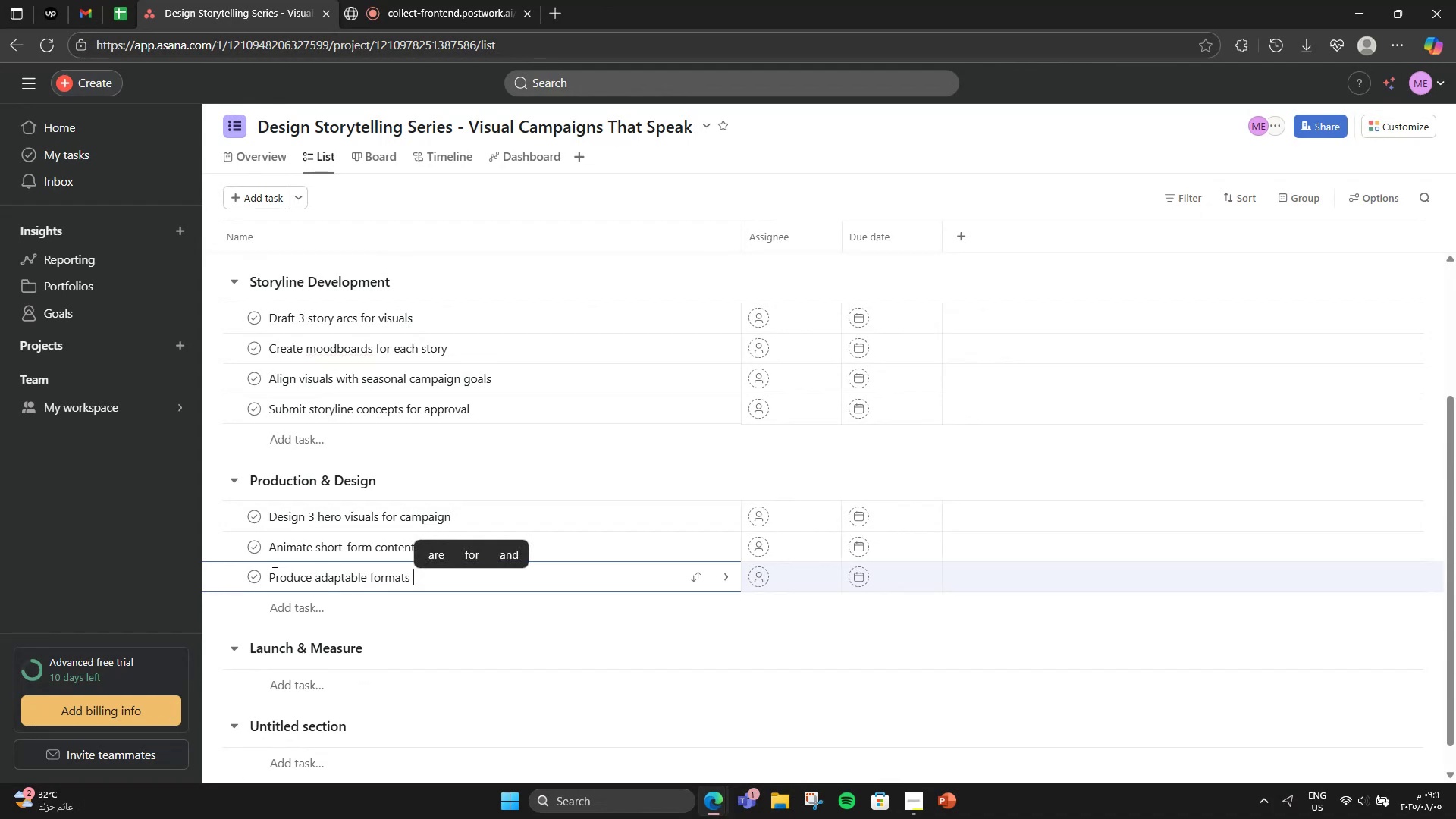 
type((Instagram, LinkdIn  )
key(Backspace)
 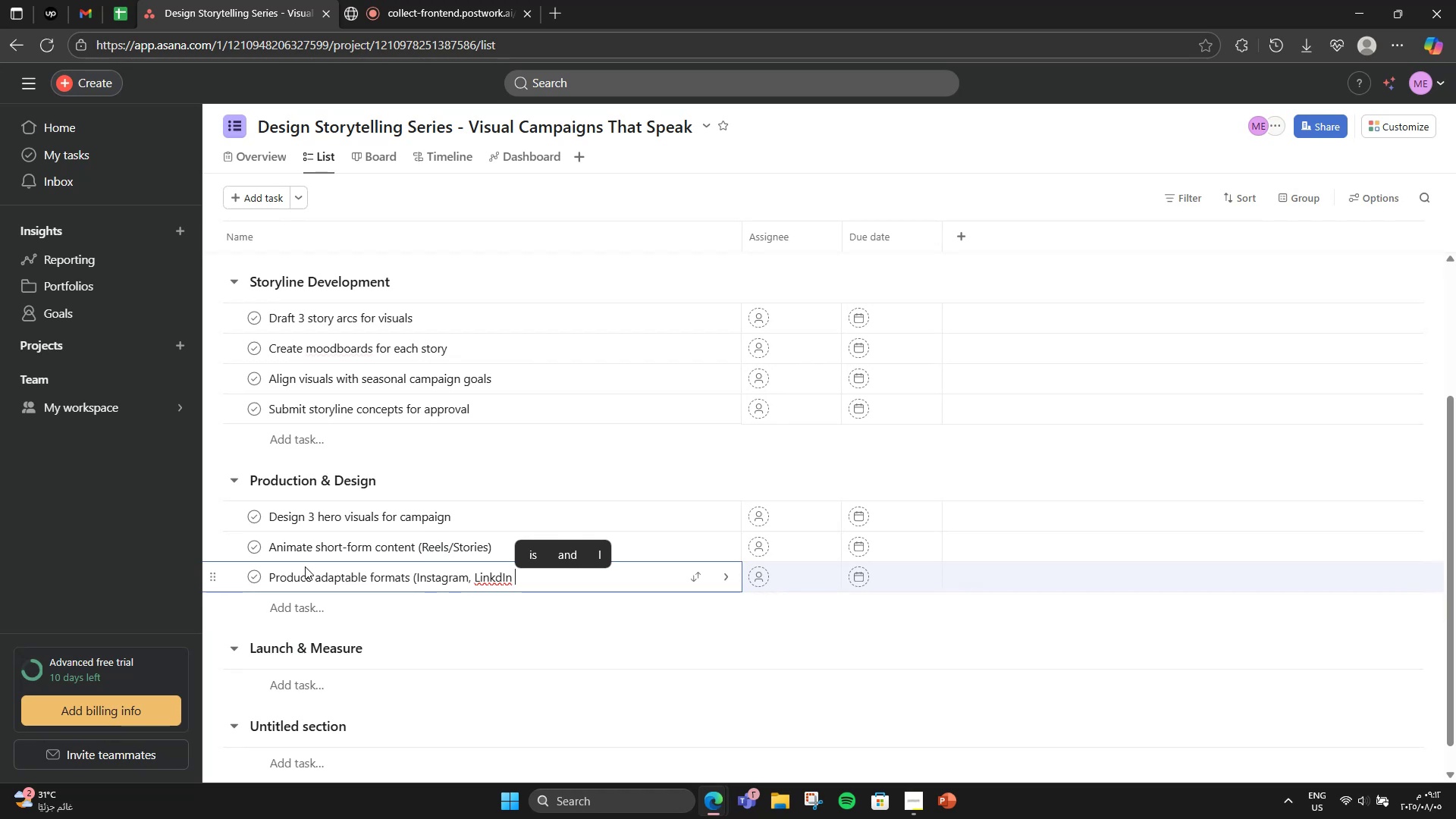 
key(ArrowLeft)
 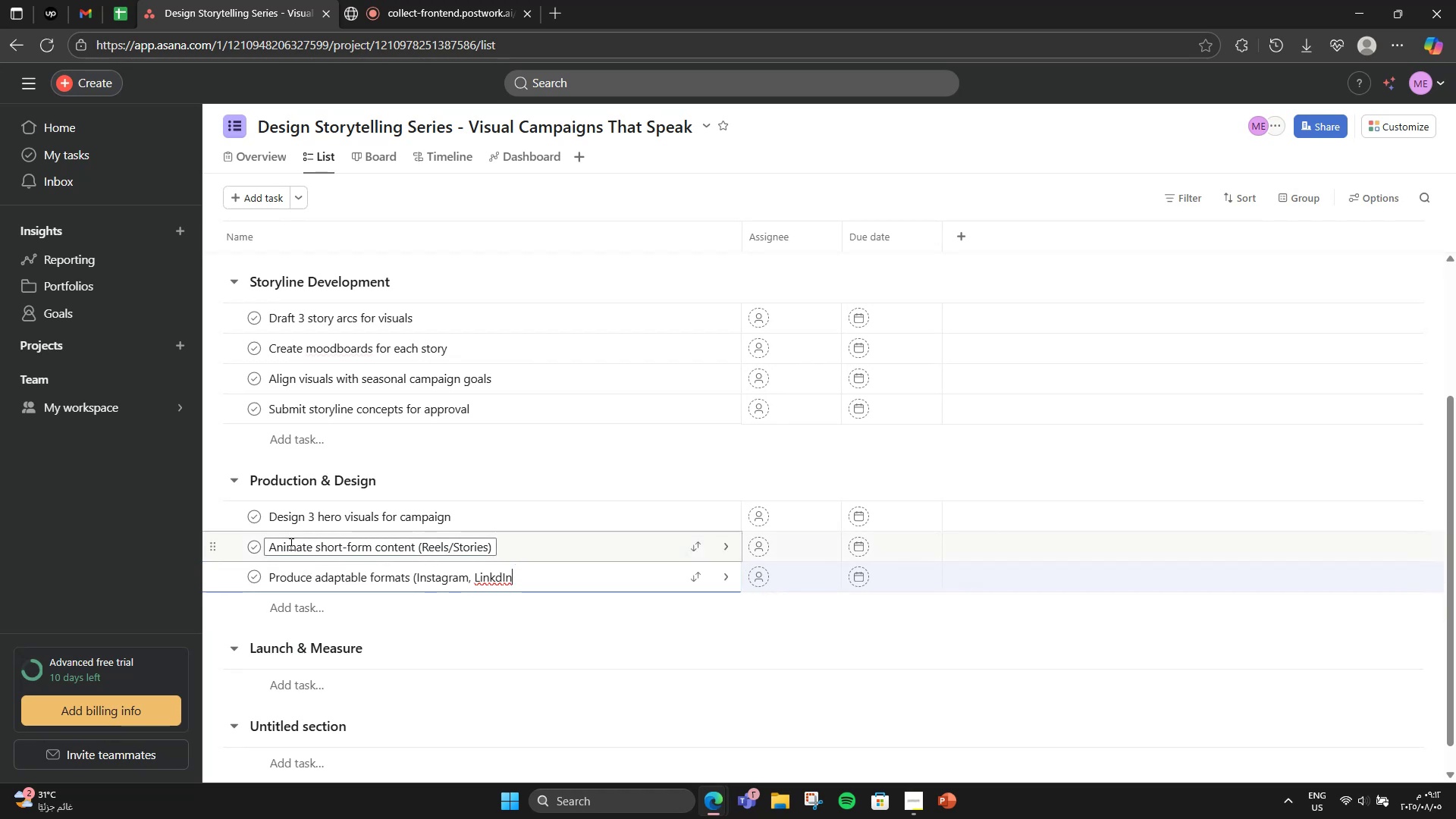 
key(ArrowLeft)
 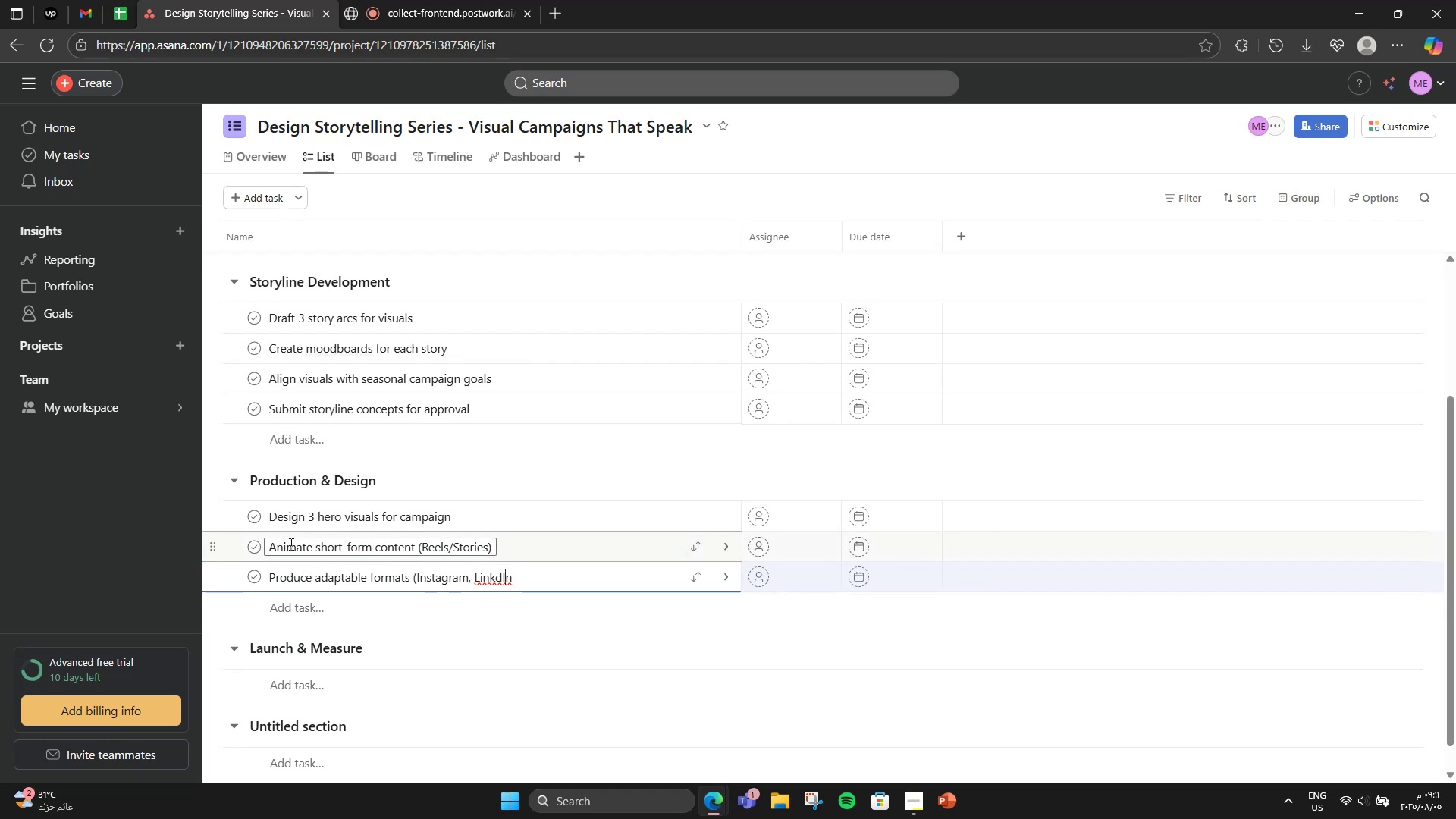 
key(ArrowLeft)
 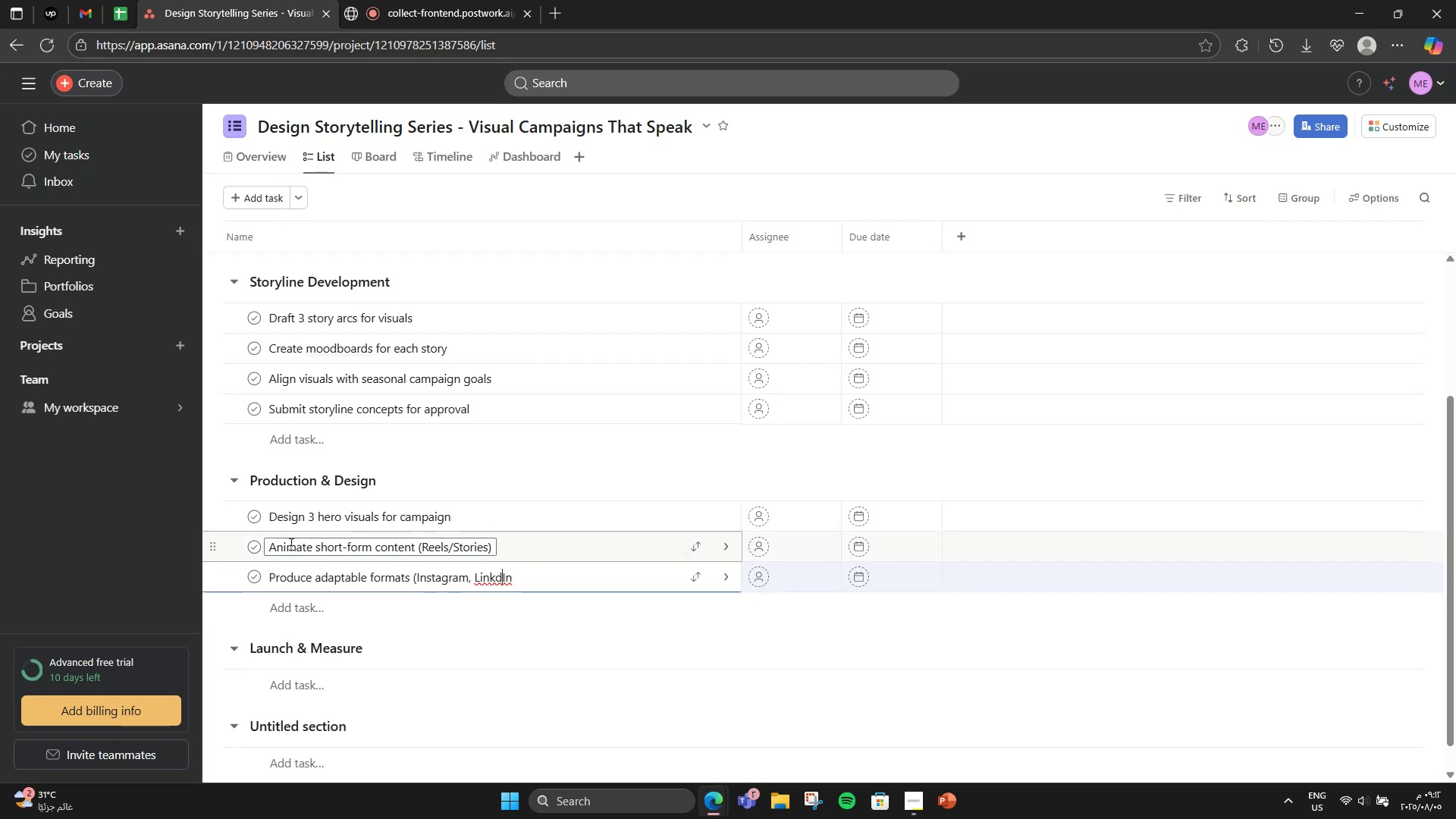 
key(ArrowLeft)
 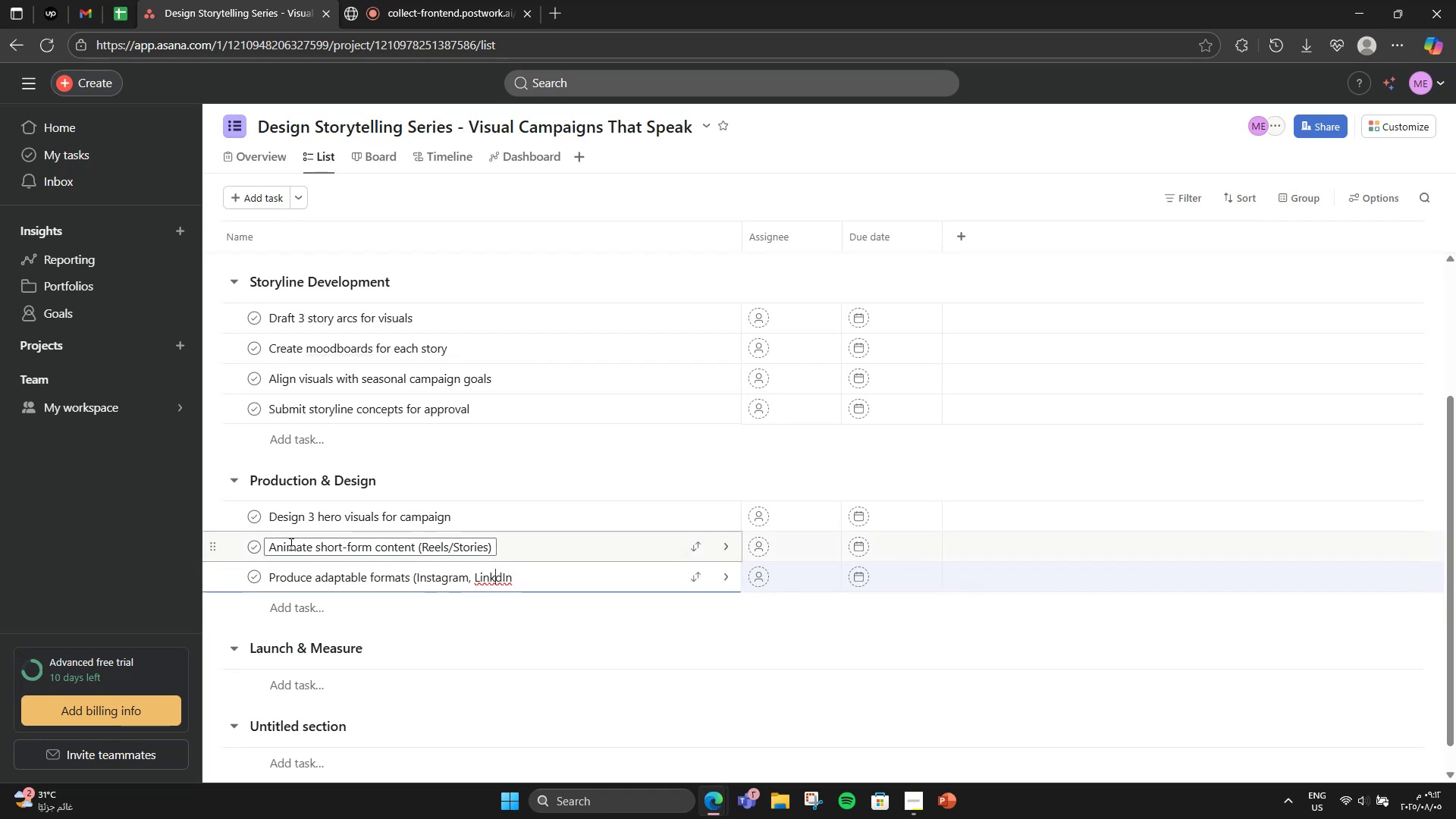 
key(E)
 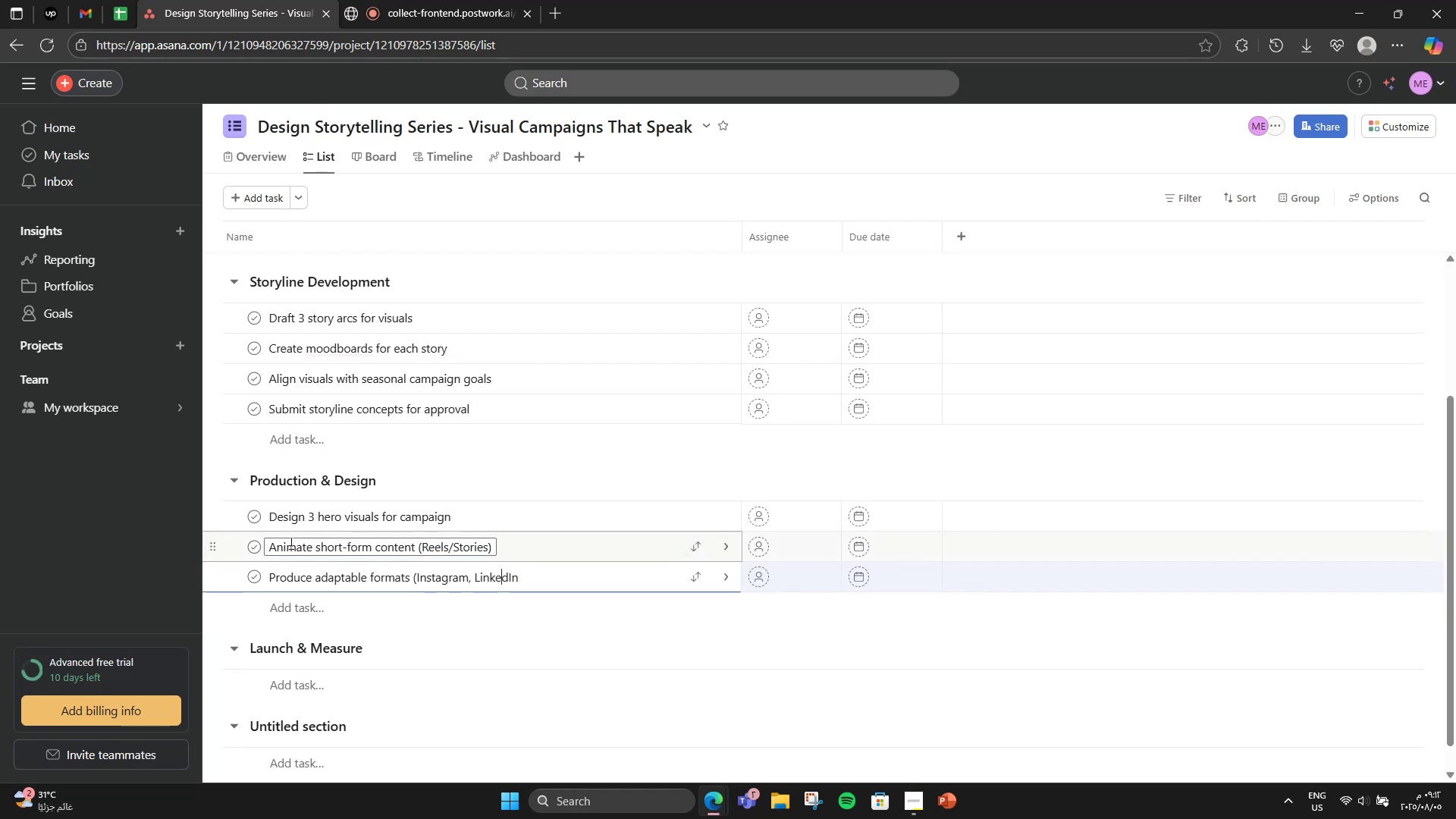 
key(ArrowRight)
 